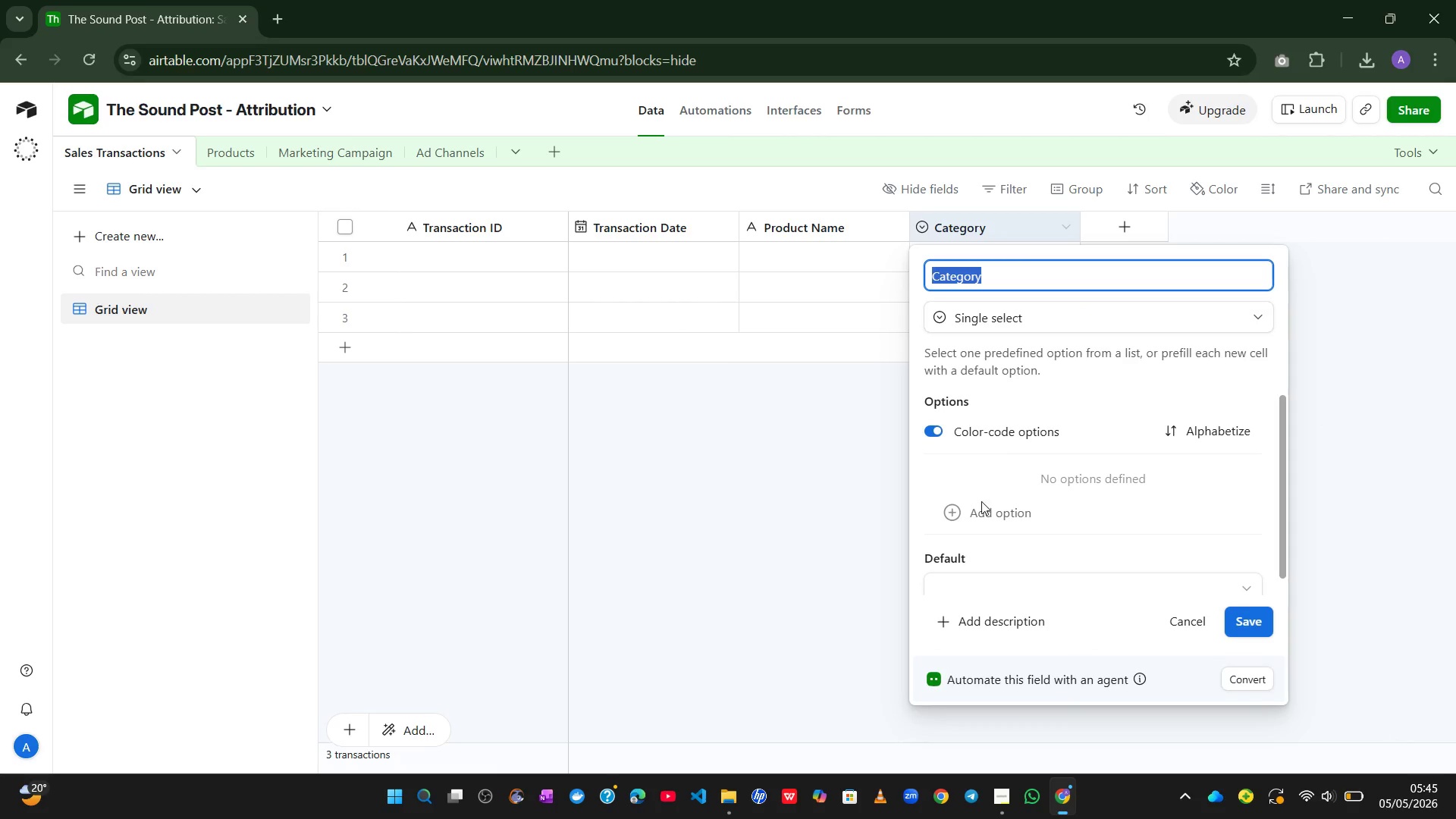 
left_click([980, 522])
 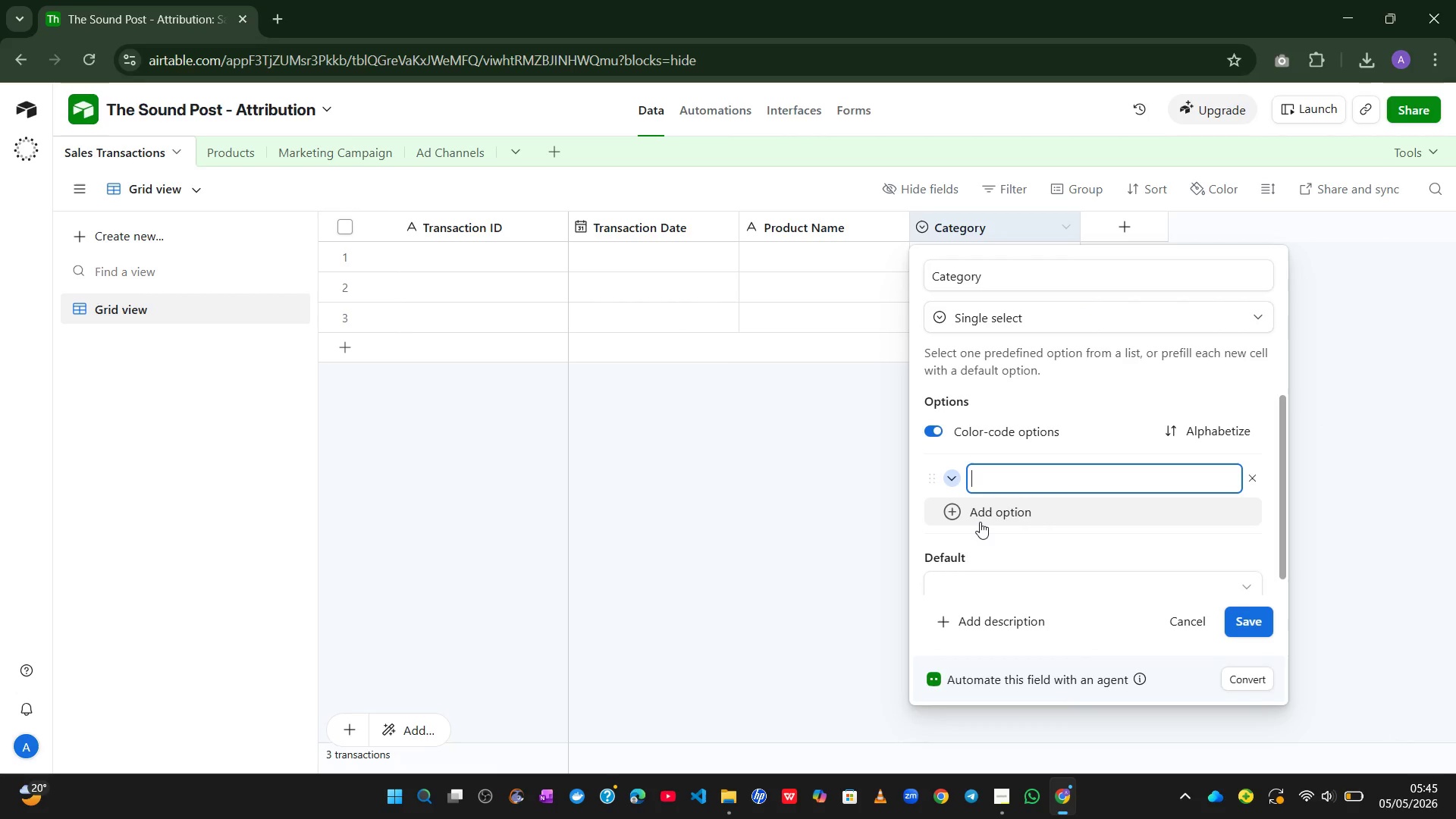 
type(Keys)
 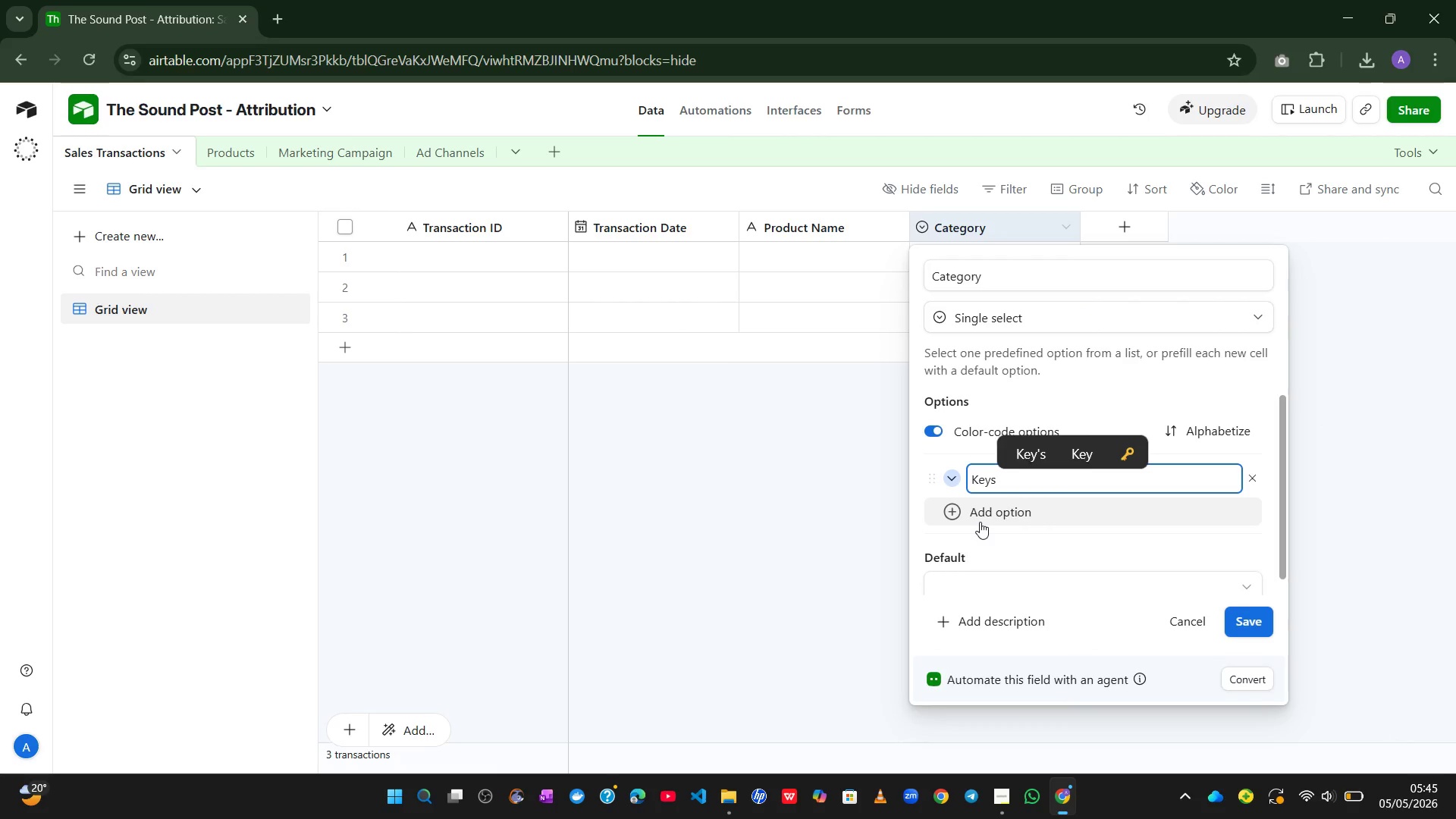 
key(Enter)
 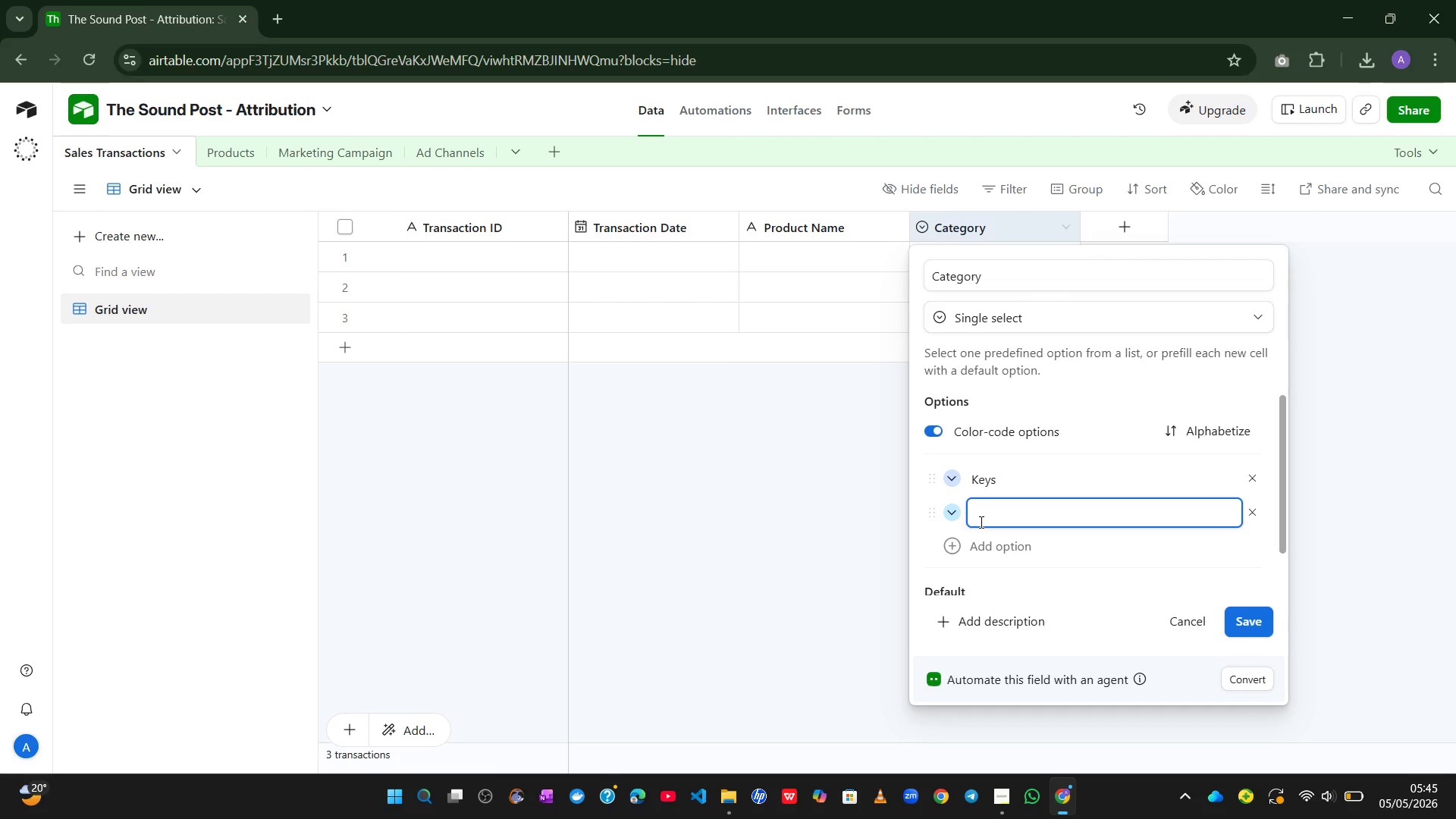 
type(Guitars)
 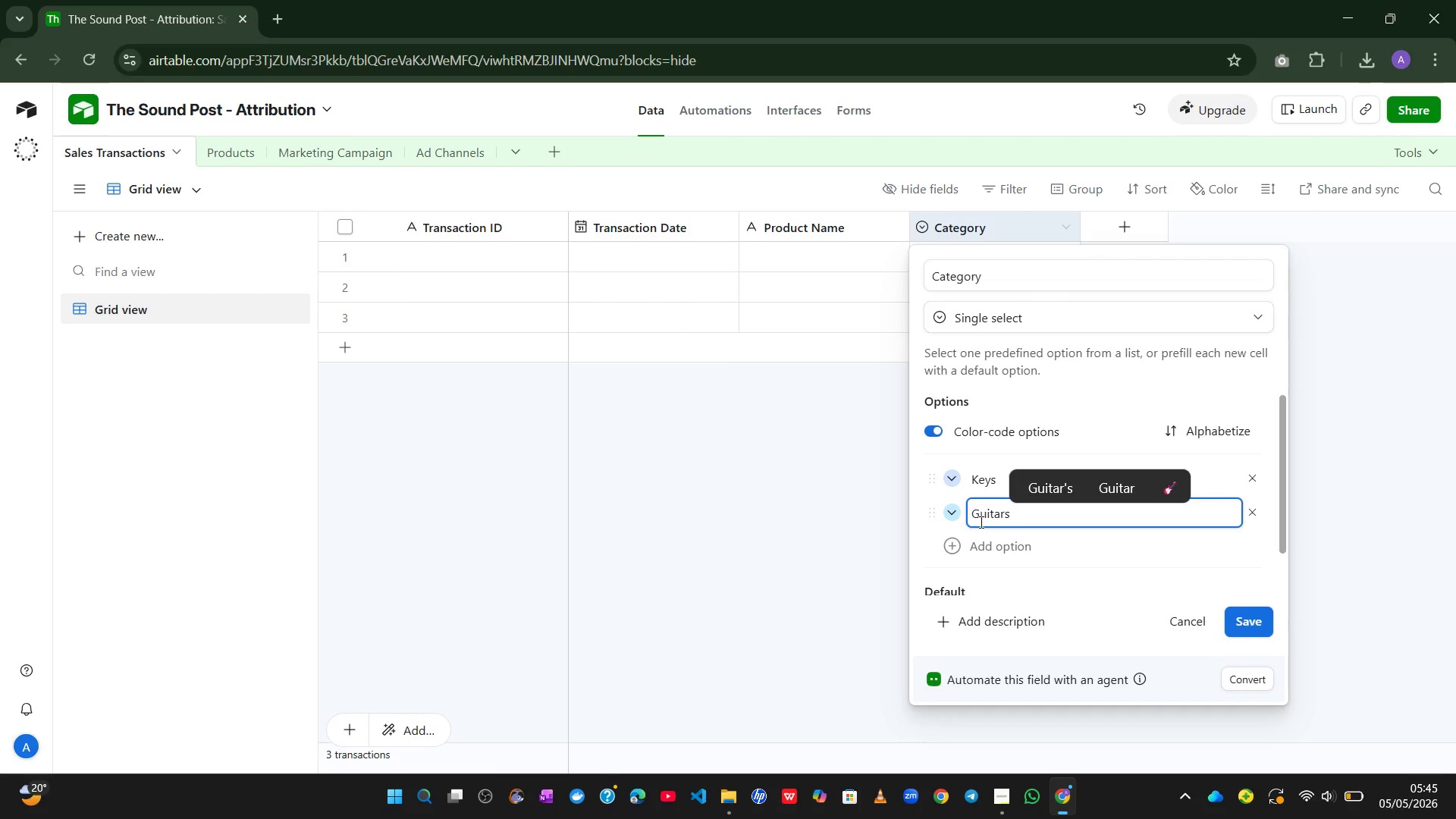 
key(Enter)
 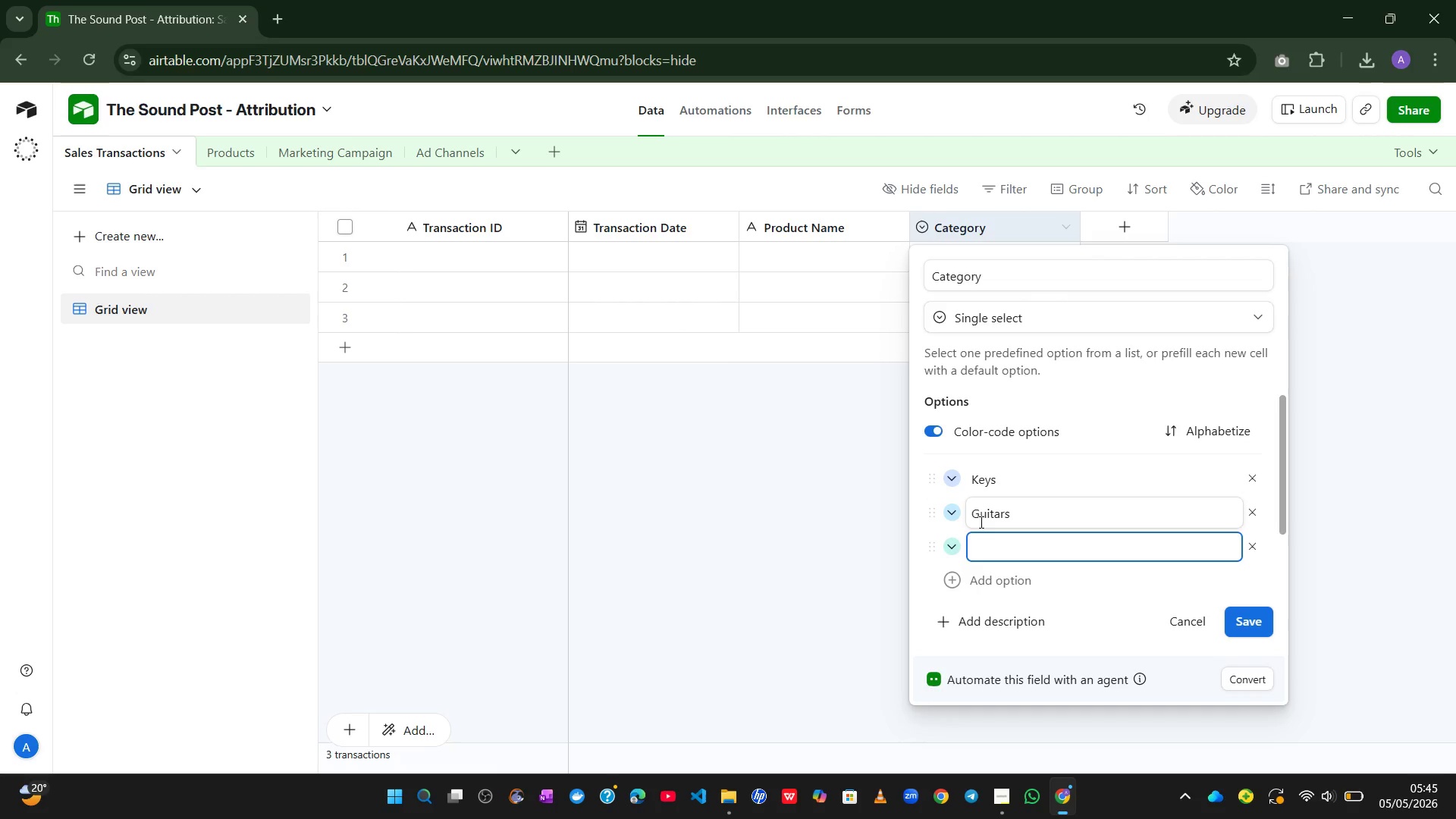 
type(Druns)
key(Backspace)
key(Backspace)
type(ms)
 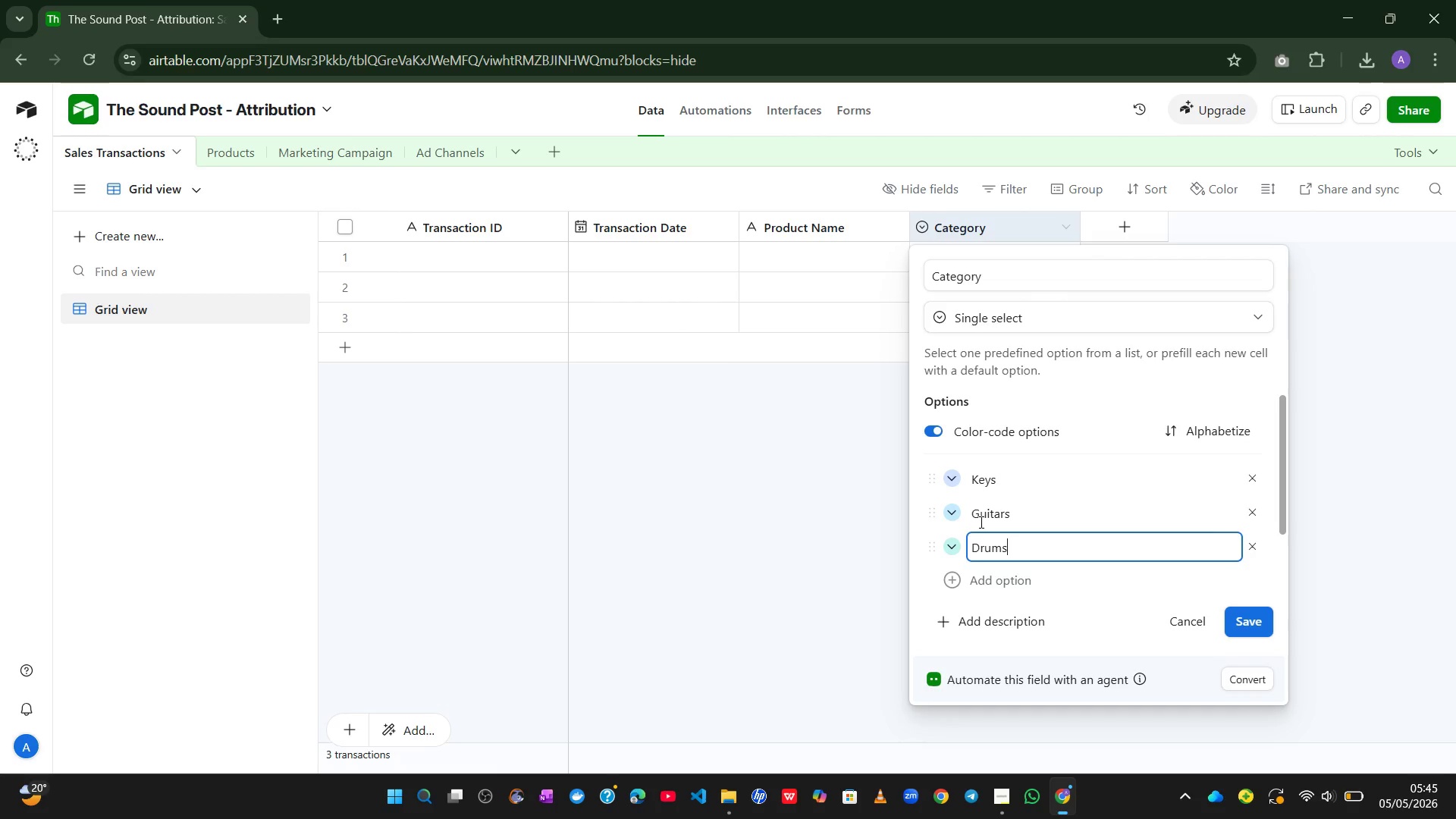 
key(Enter)
 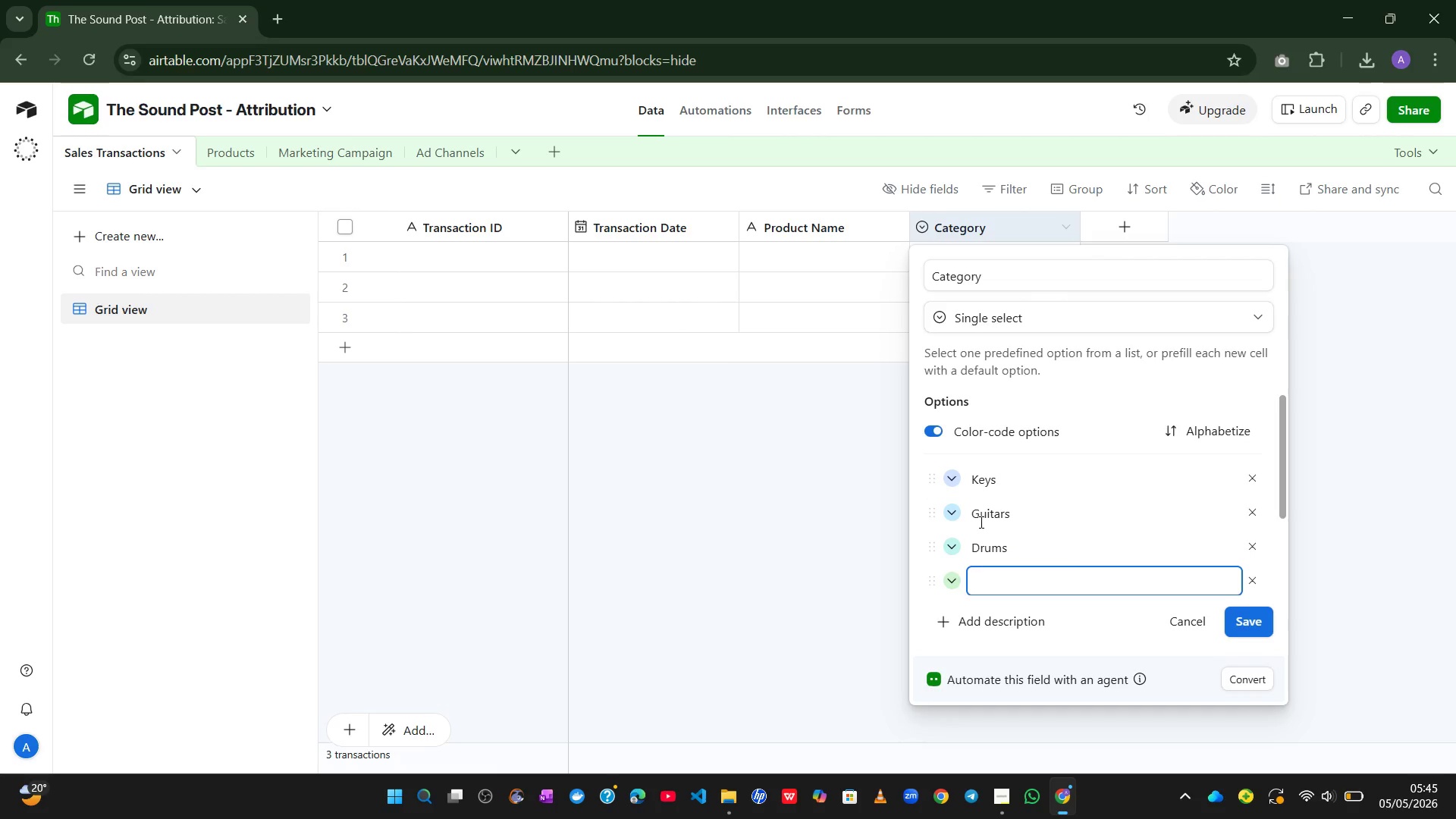 
type(Pro Audio)
 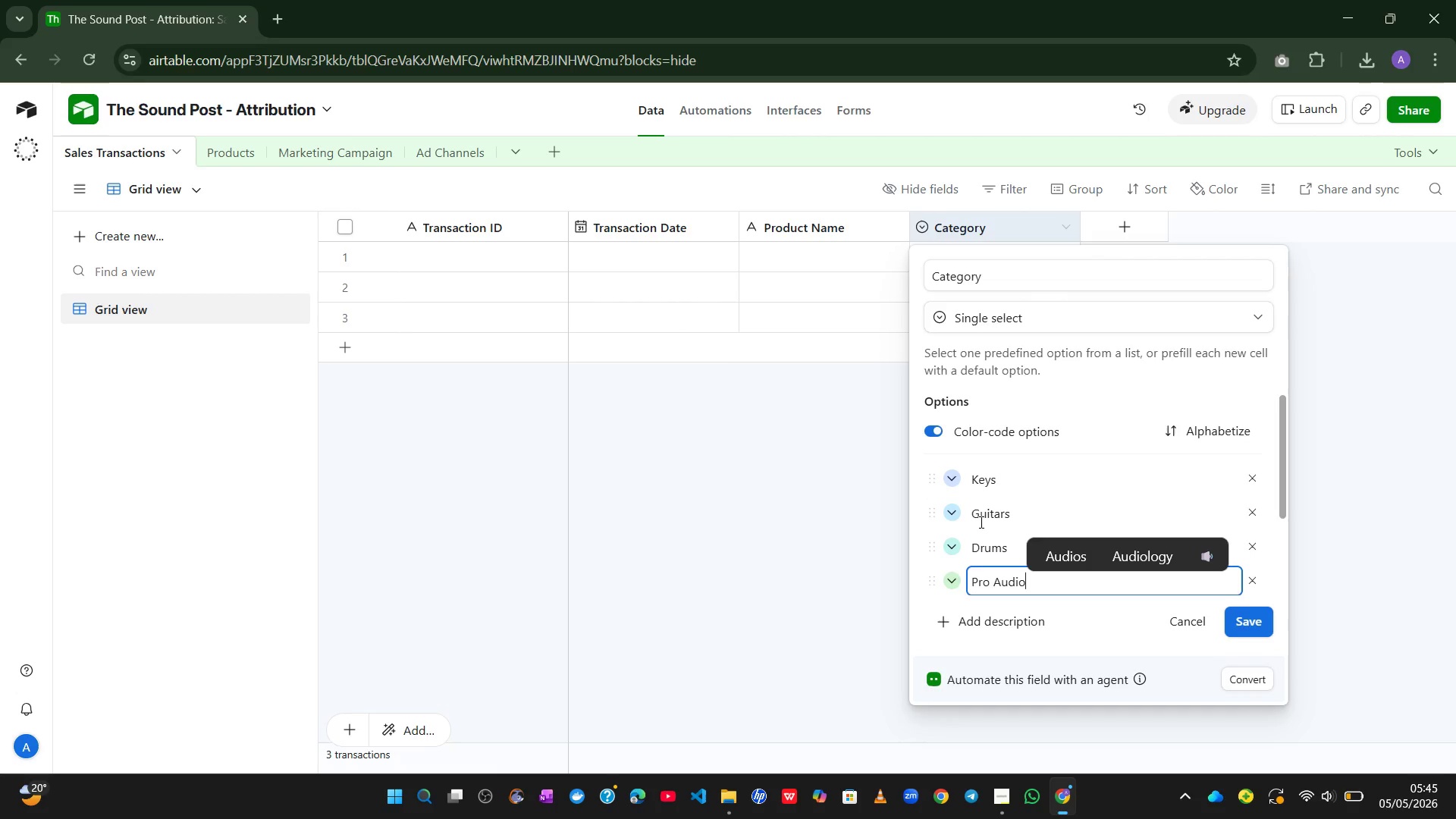 
wait(8.09)
 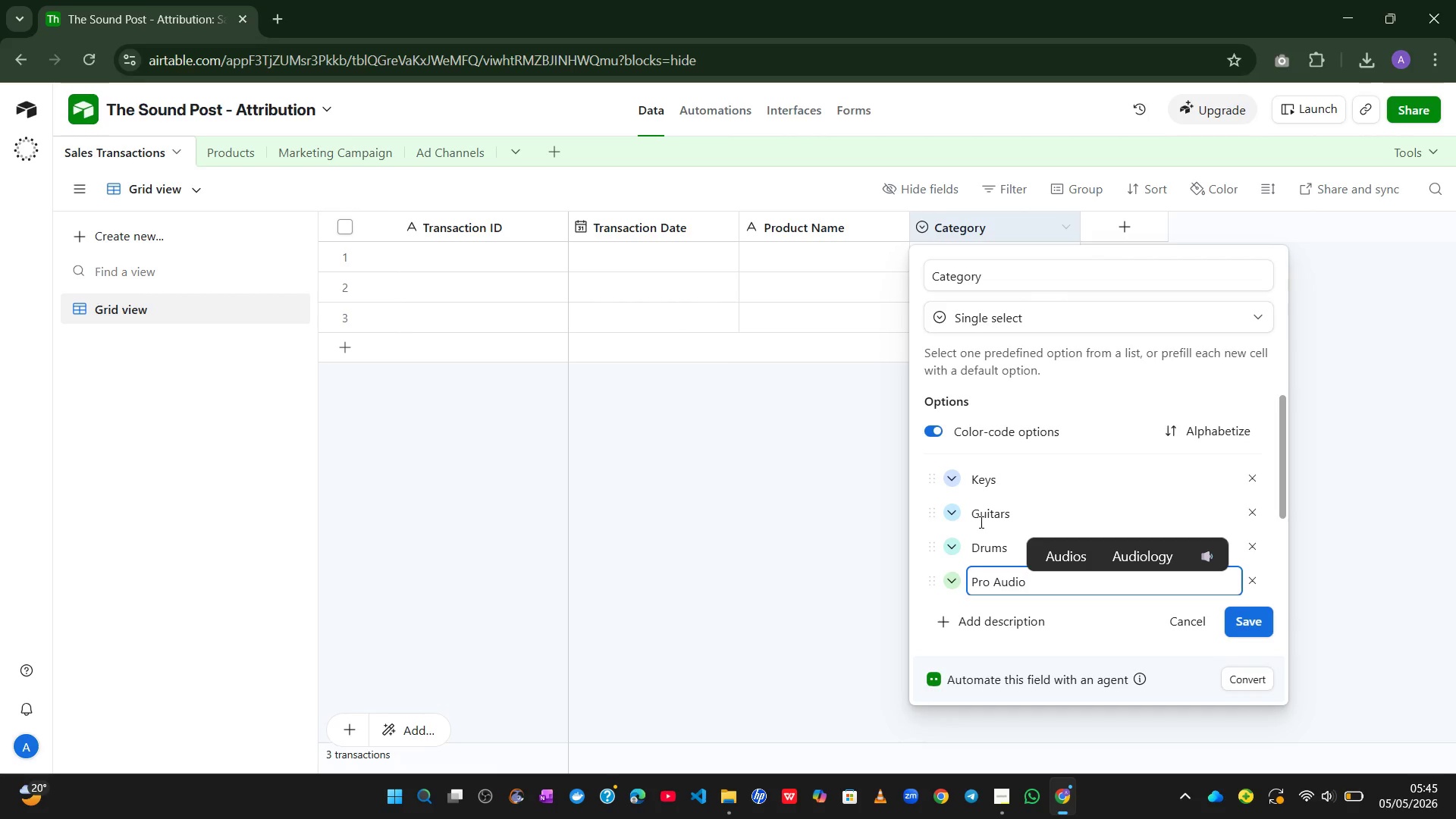 
left_click([1238, 620])
 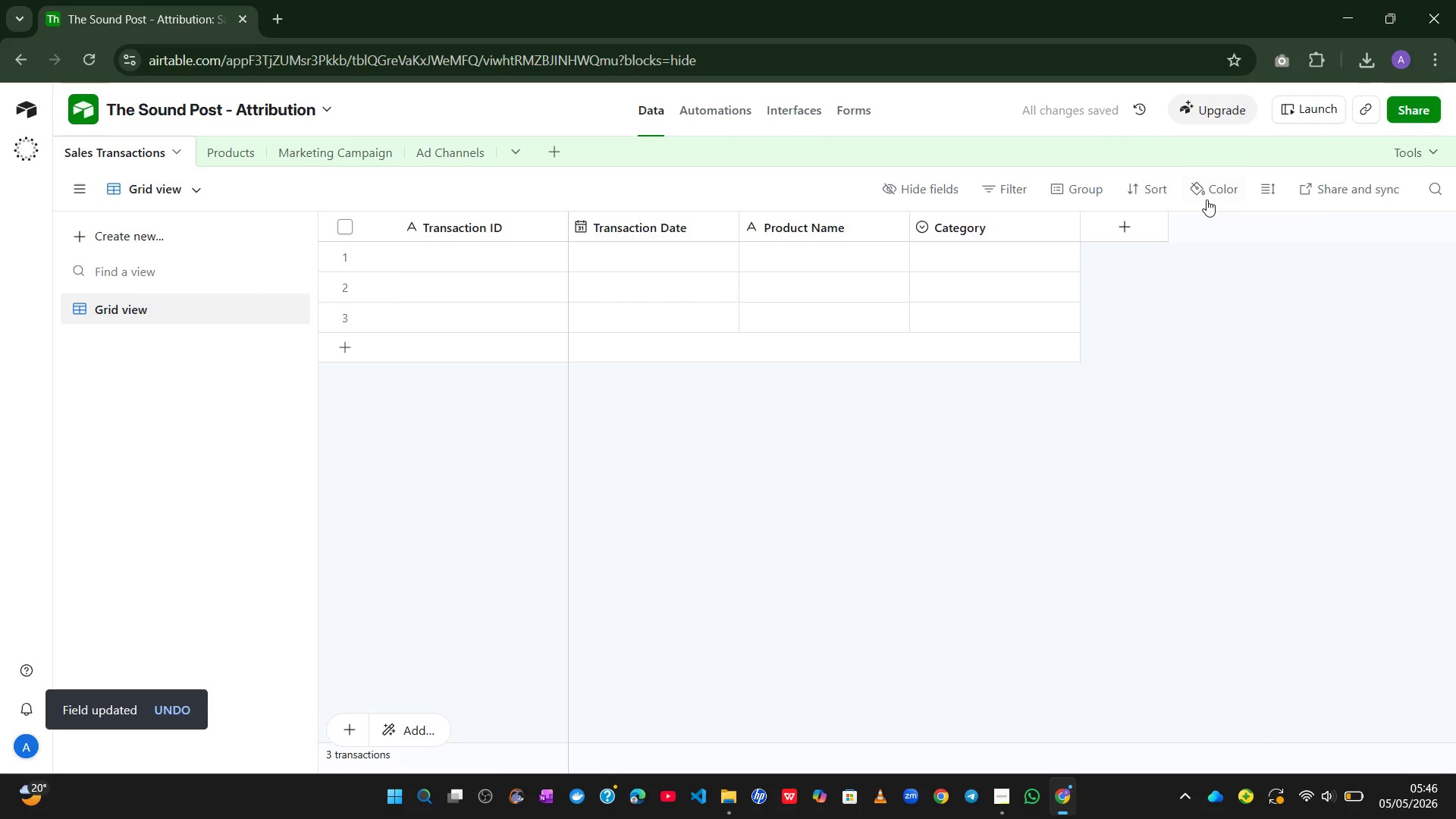 
left_click([1155, 224])
 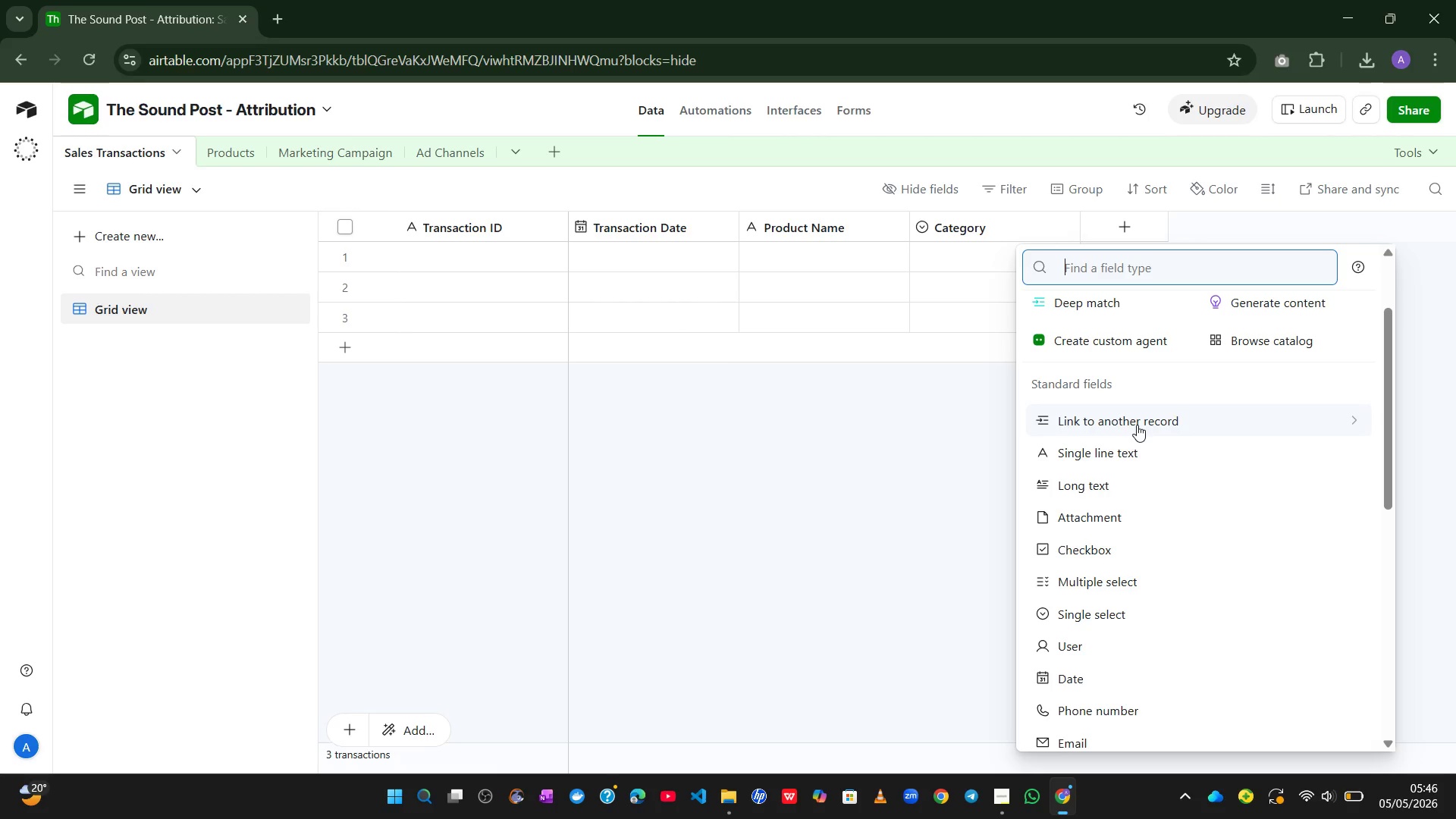 
wait(37.3)
 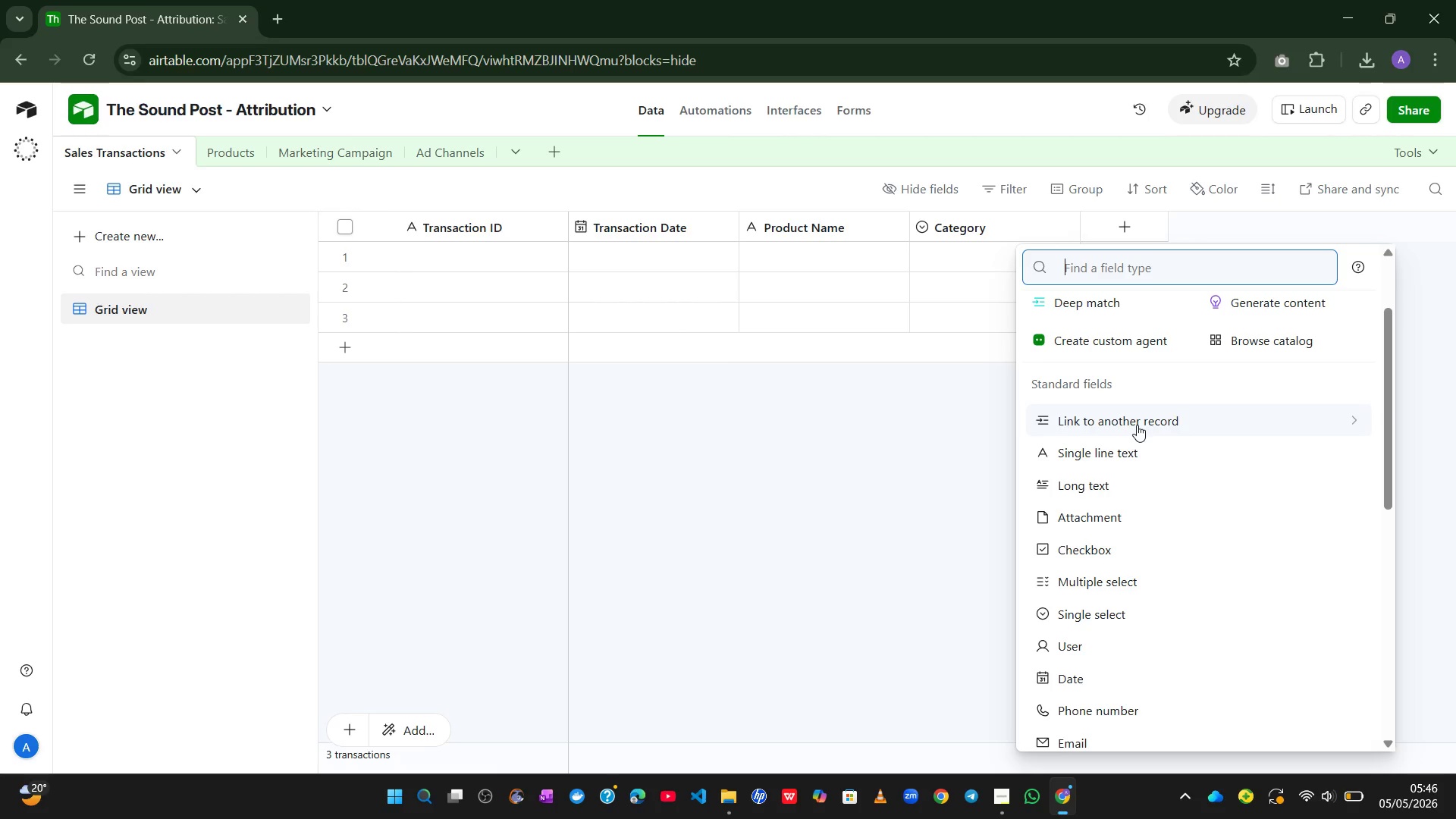 
hold_key(key=ShiftLeft, duration=0.86)
 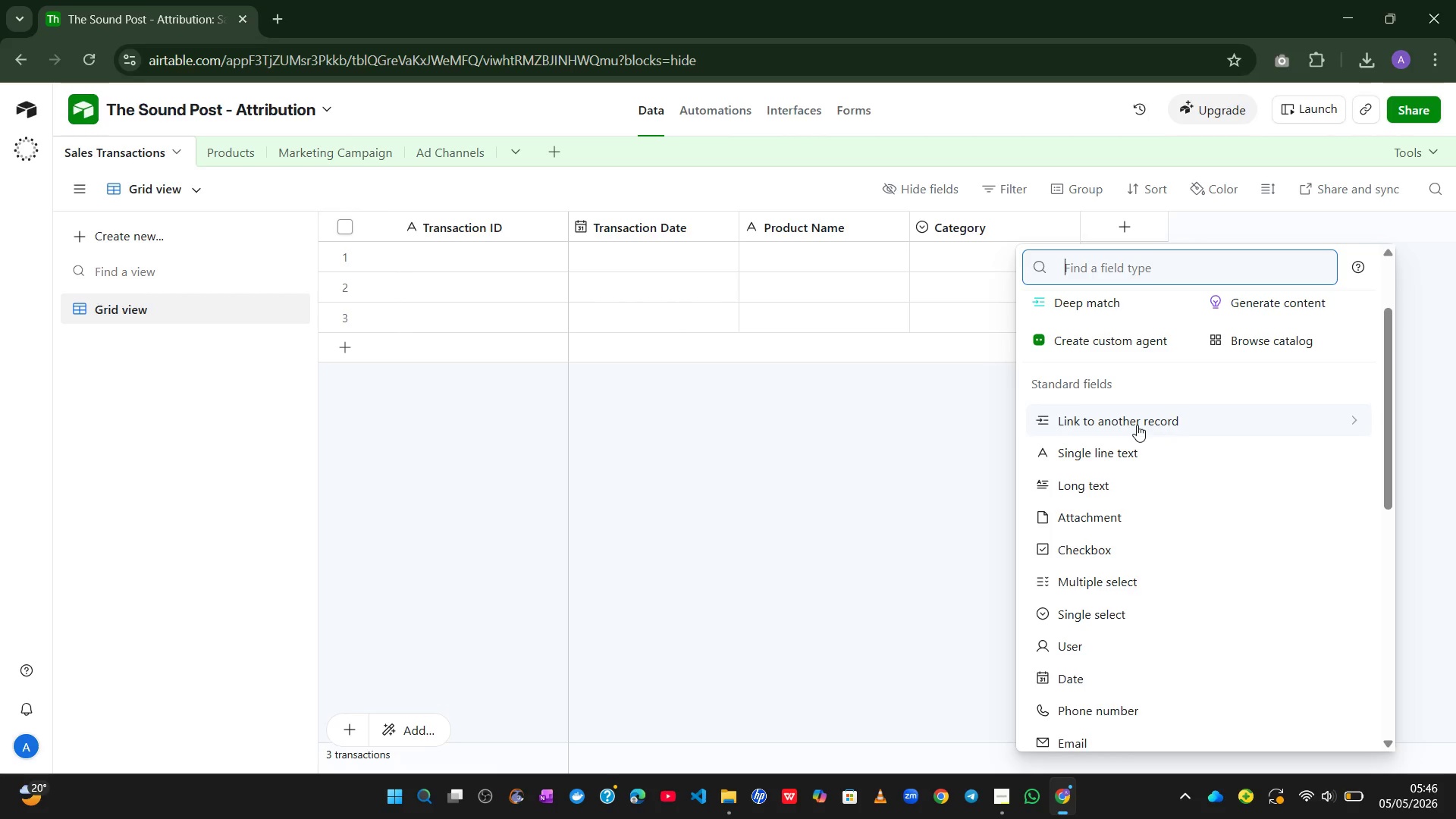 
key(Shift+ShiftLeft)
 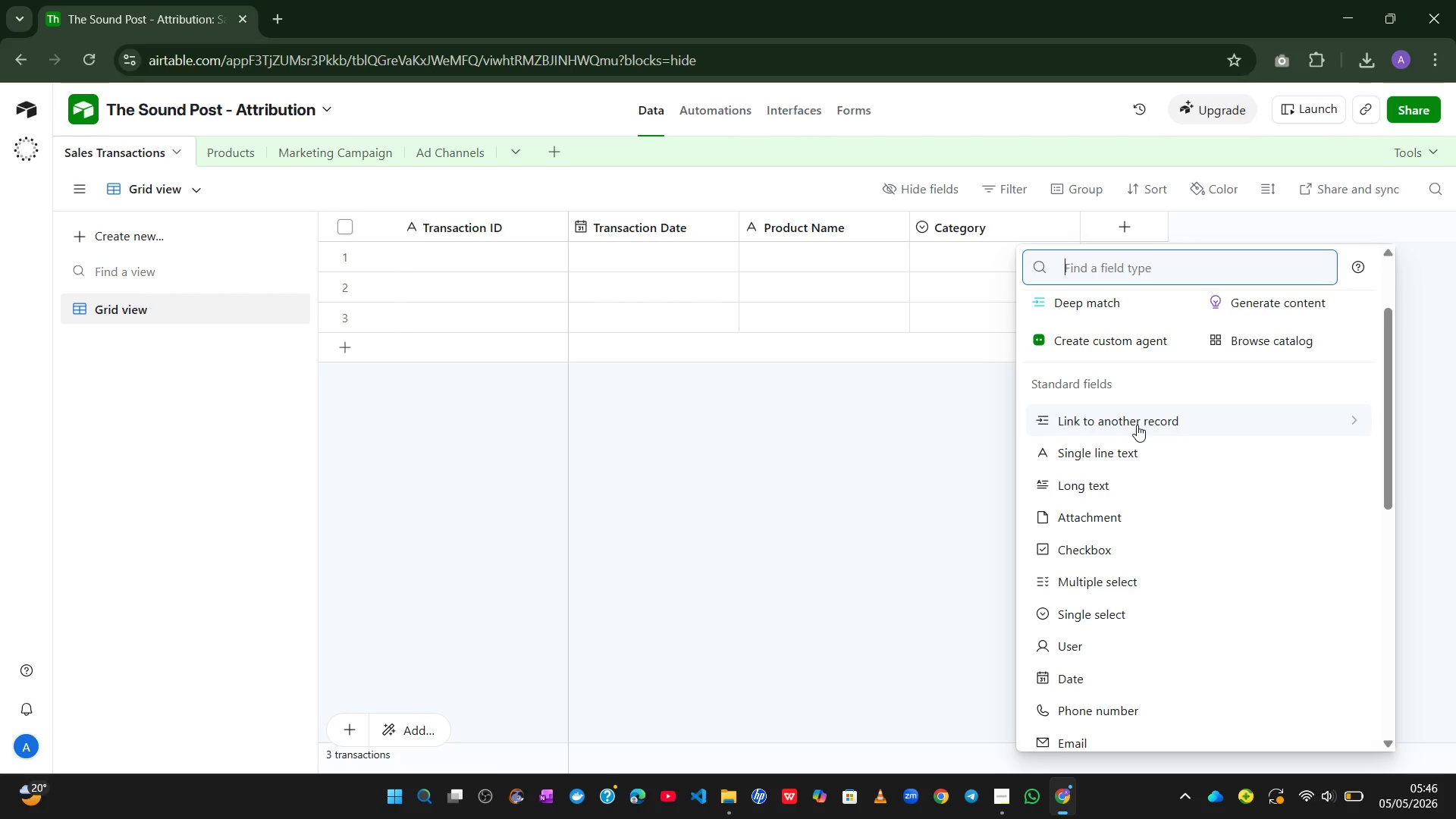 
key(Shift+S)
 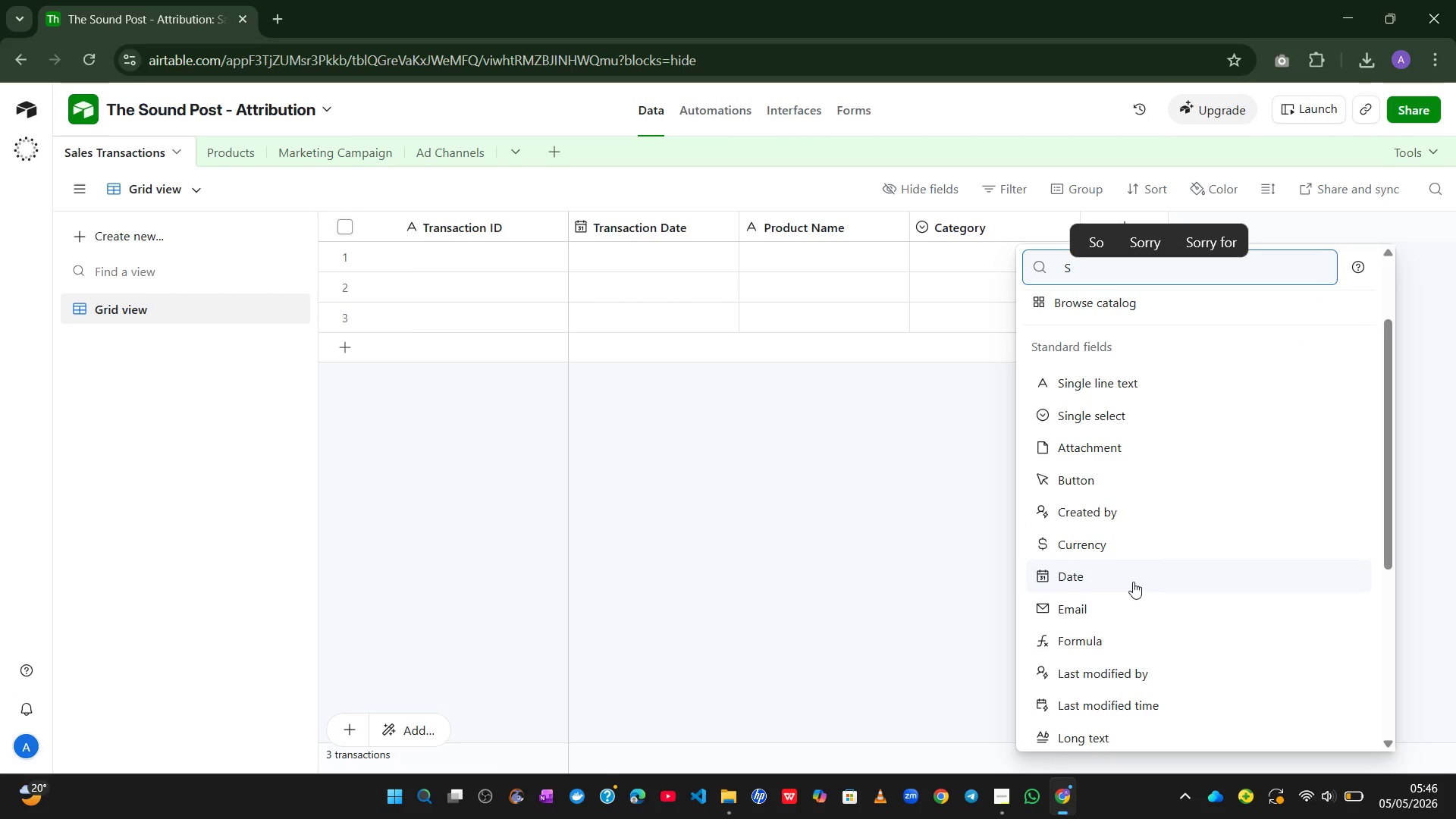 
left_click([1108, 529])
 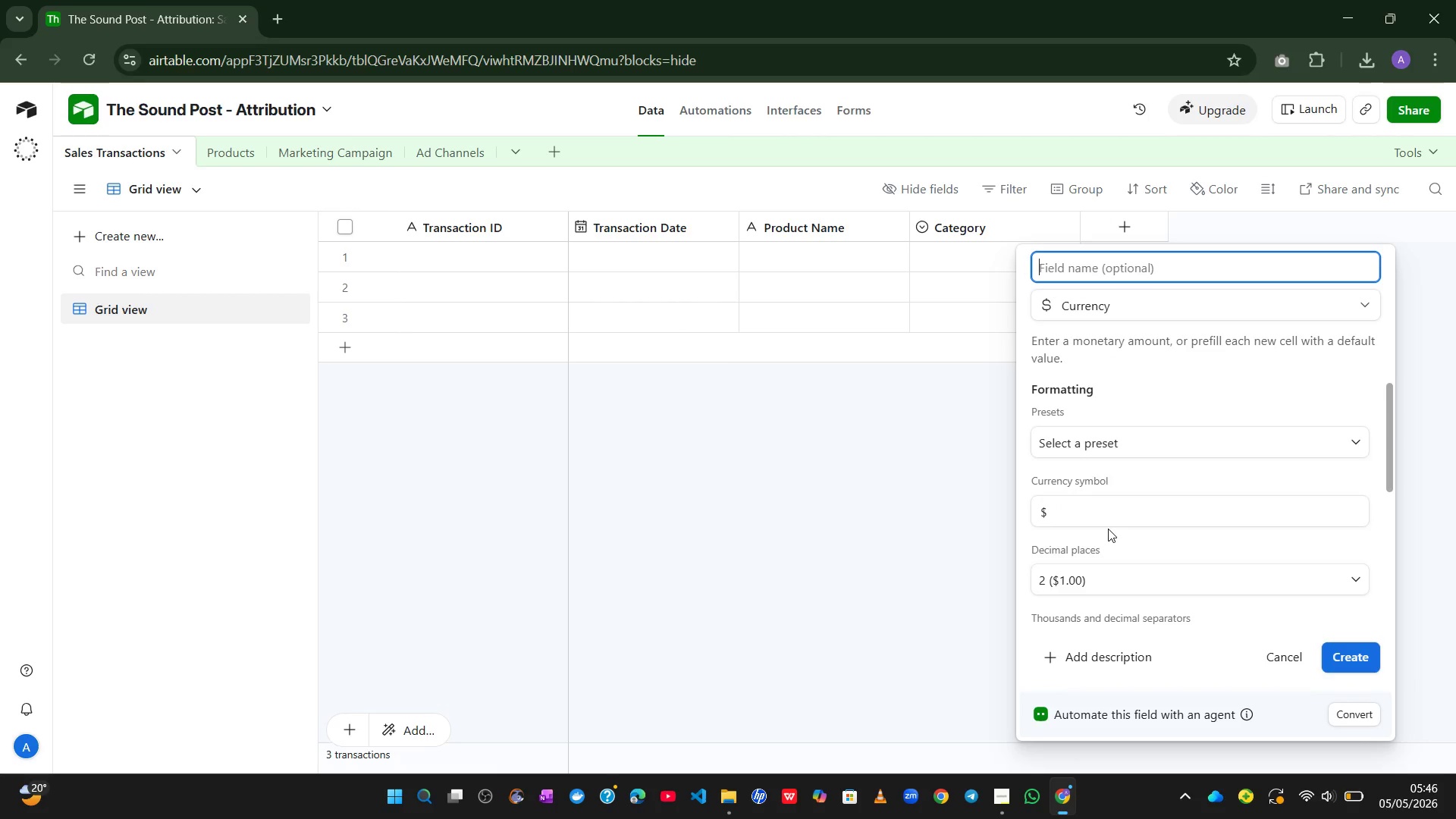 
type(Sales price)
 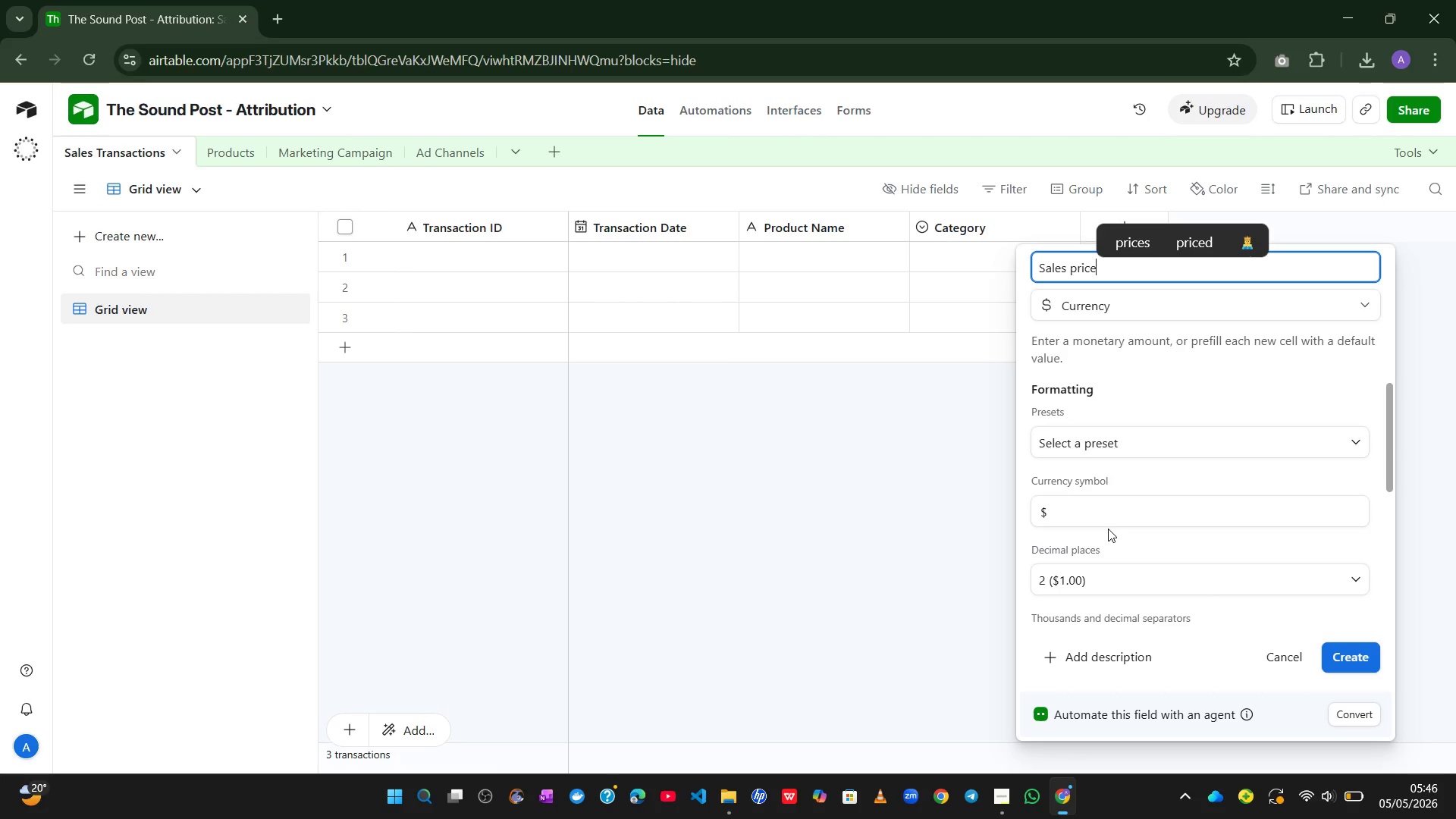 
key(Enter)
 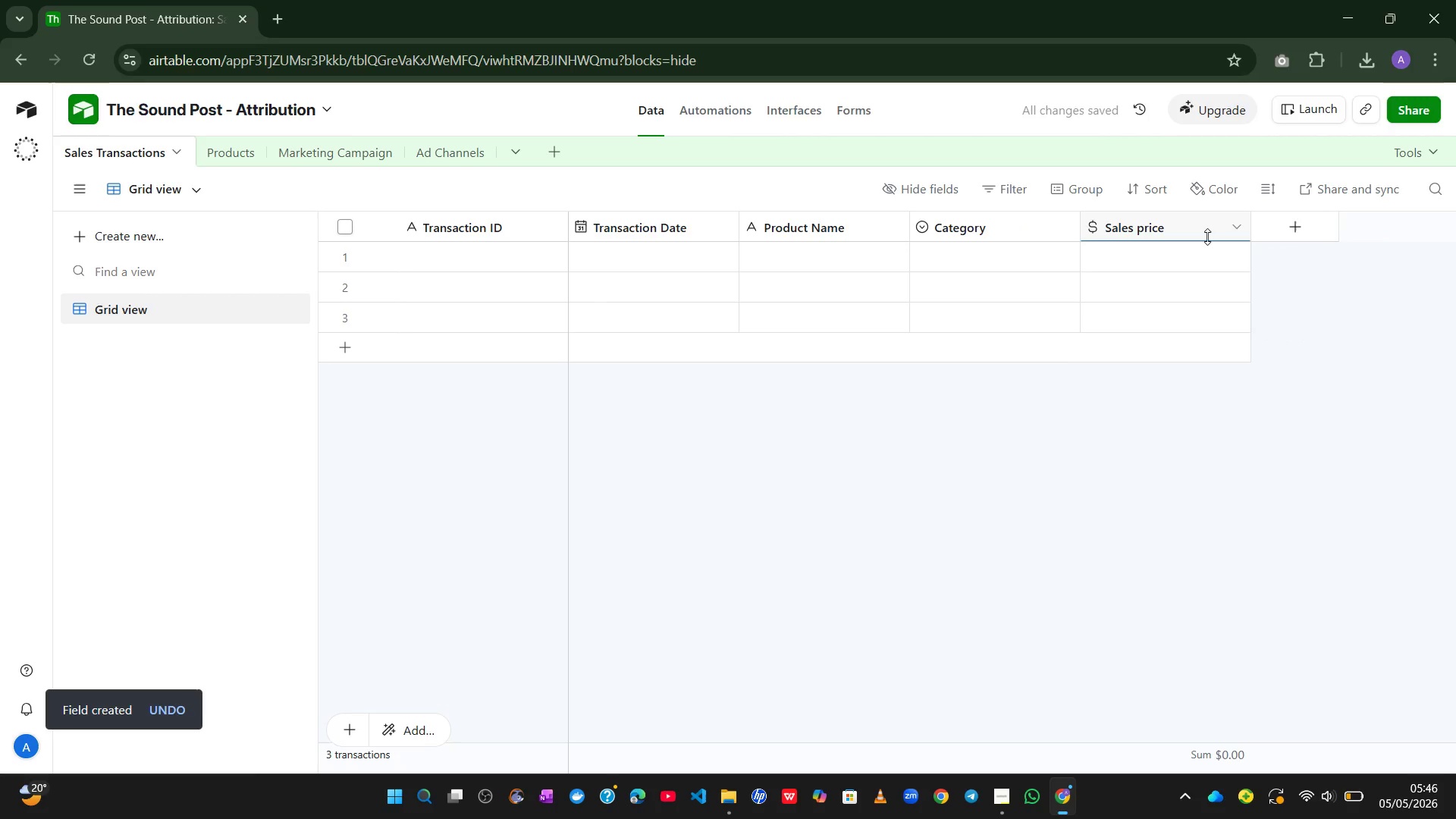 
double_click([1188, 231])
 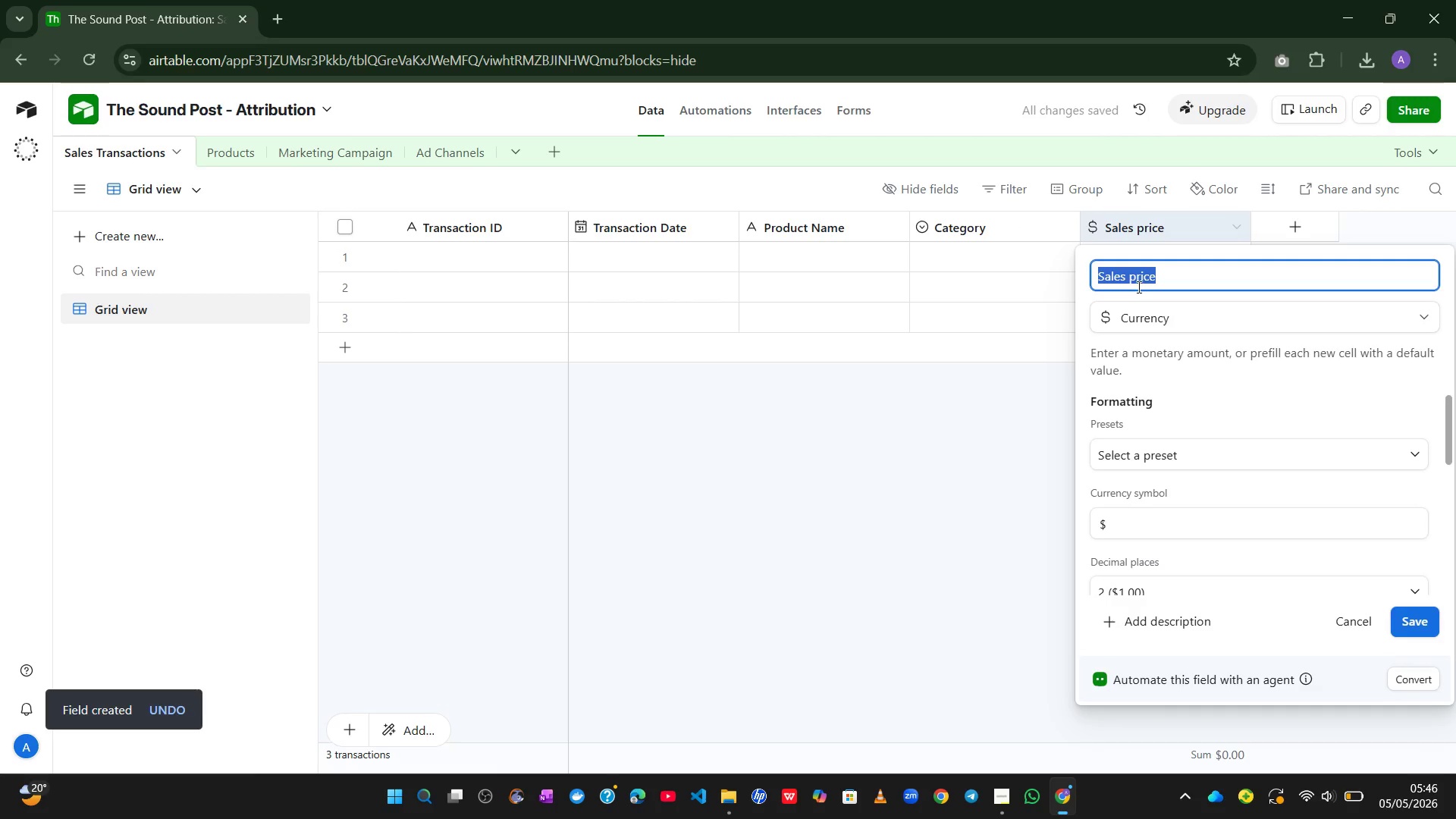 
left_click([1138, 278])
 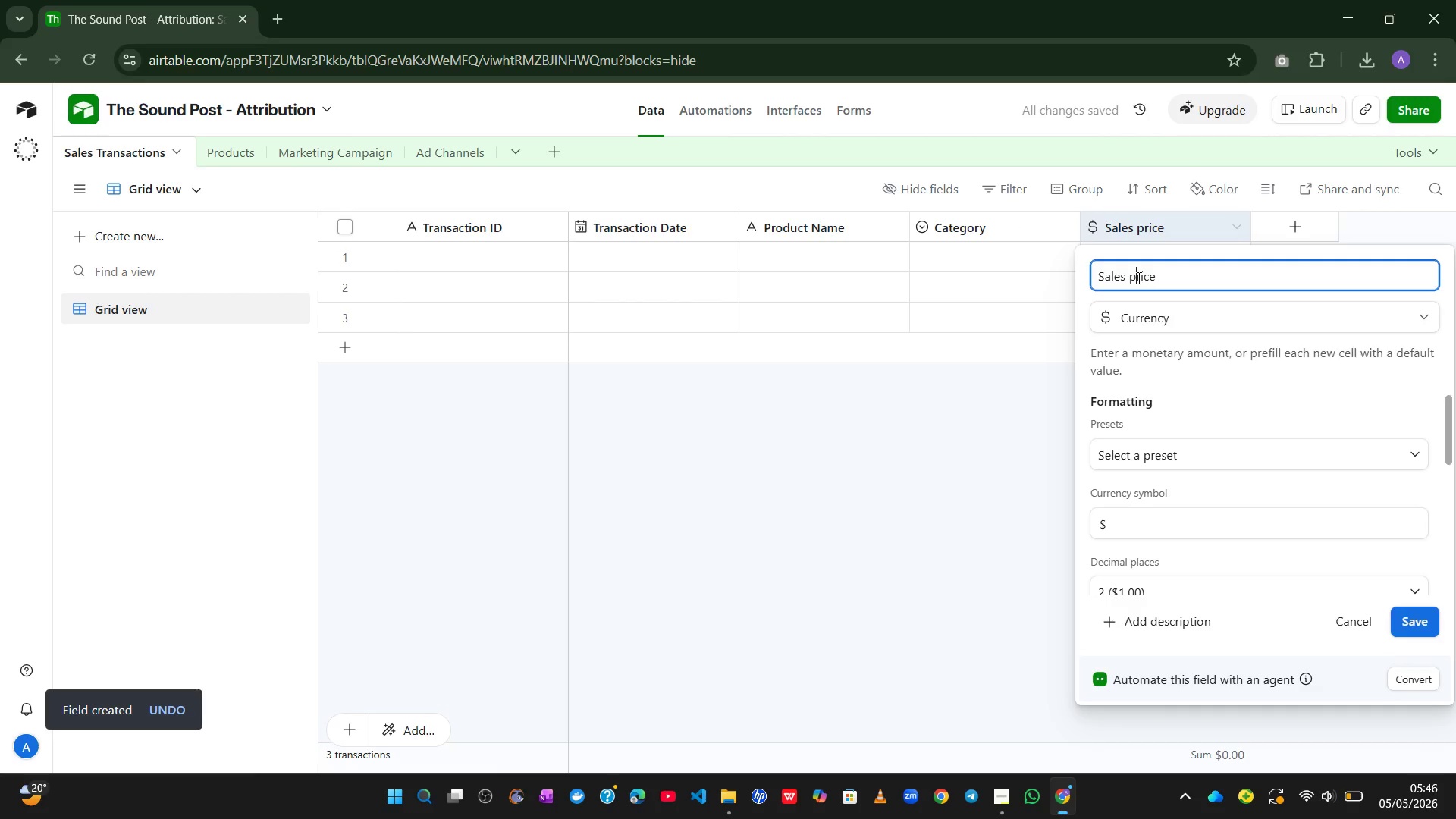 
key(Backspace)
 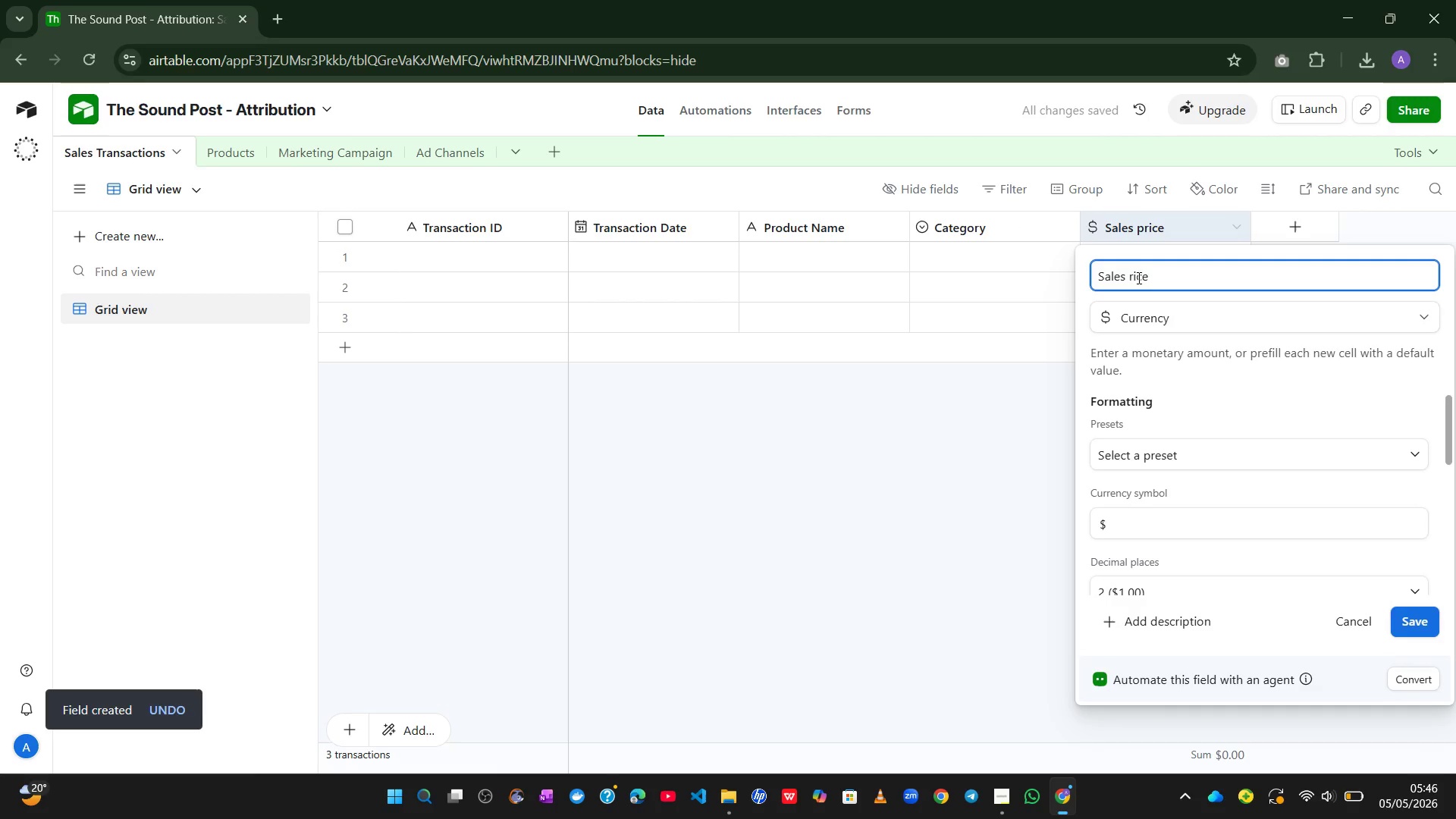 
key(Shift+P)
 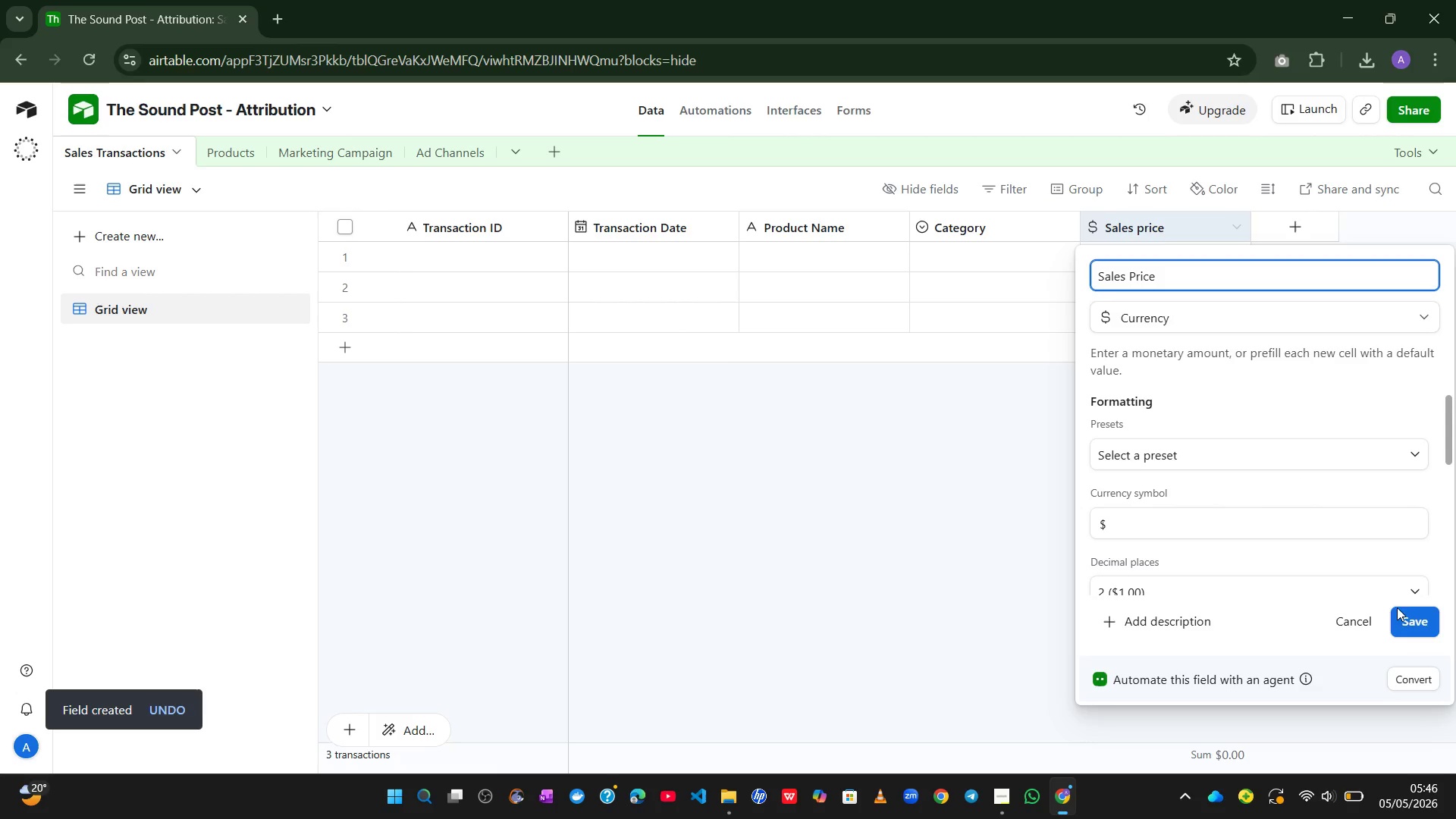 
left_click([1408, 619])
 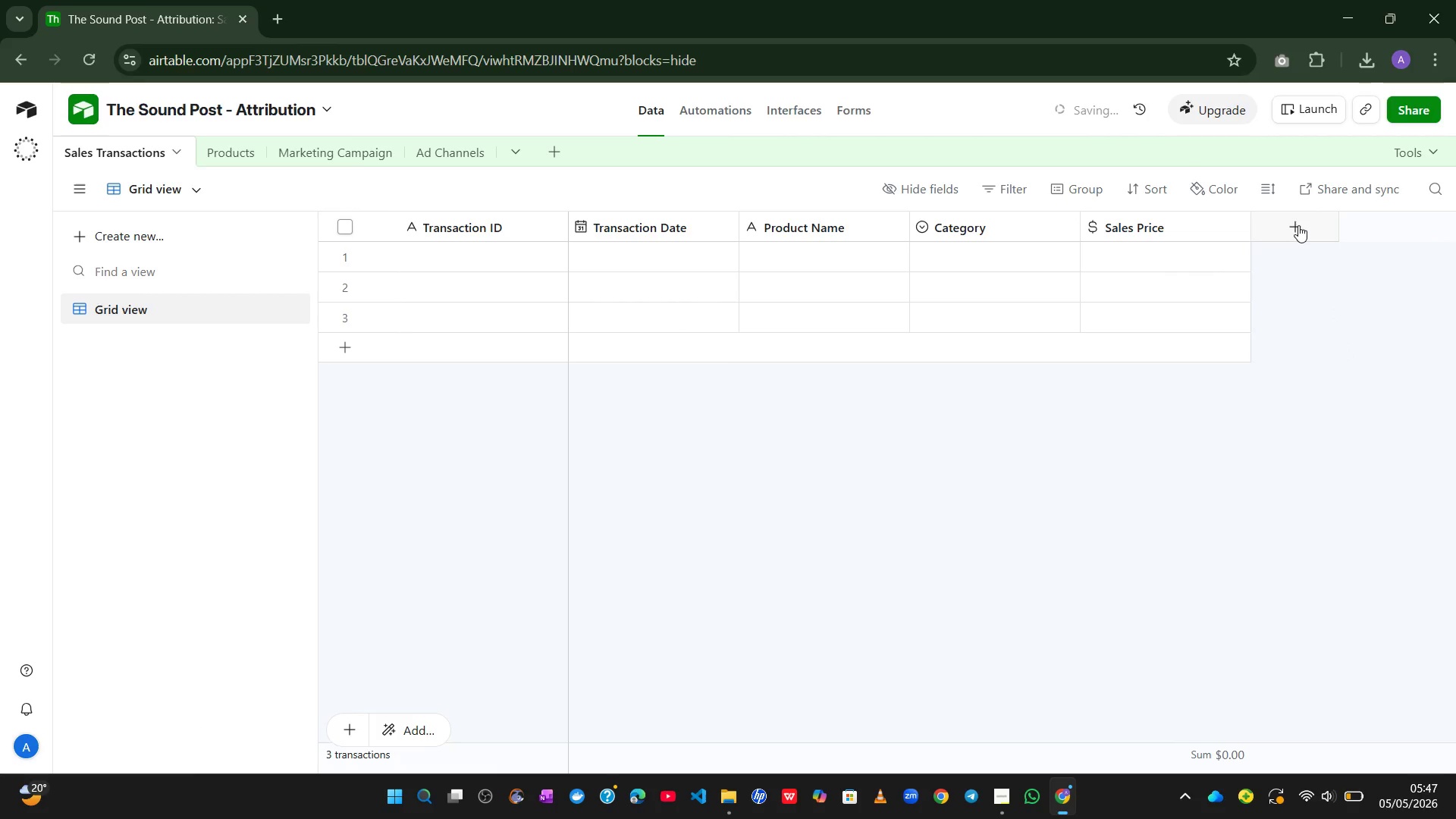 
left_click([1298, 223])
 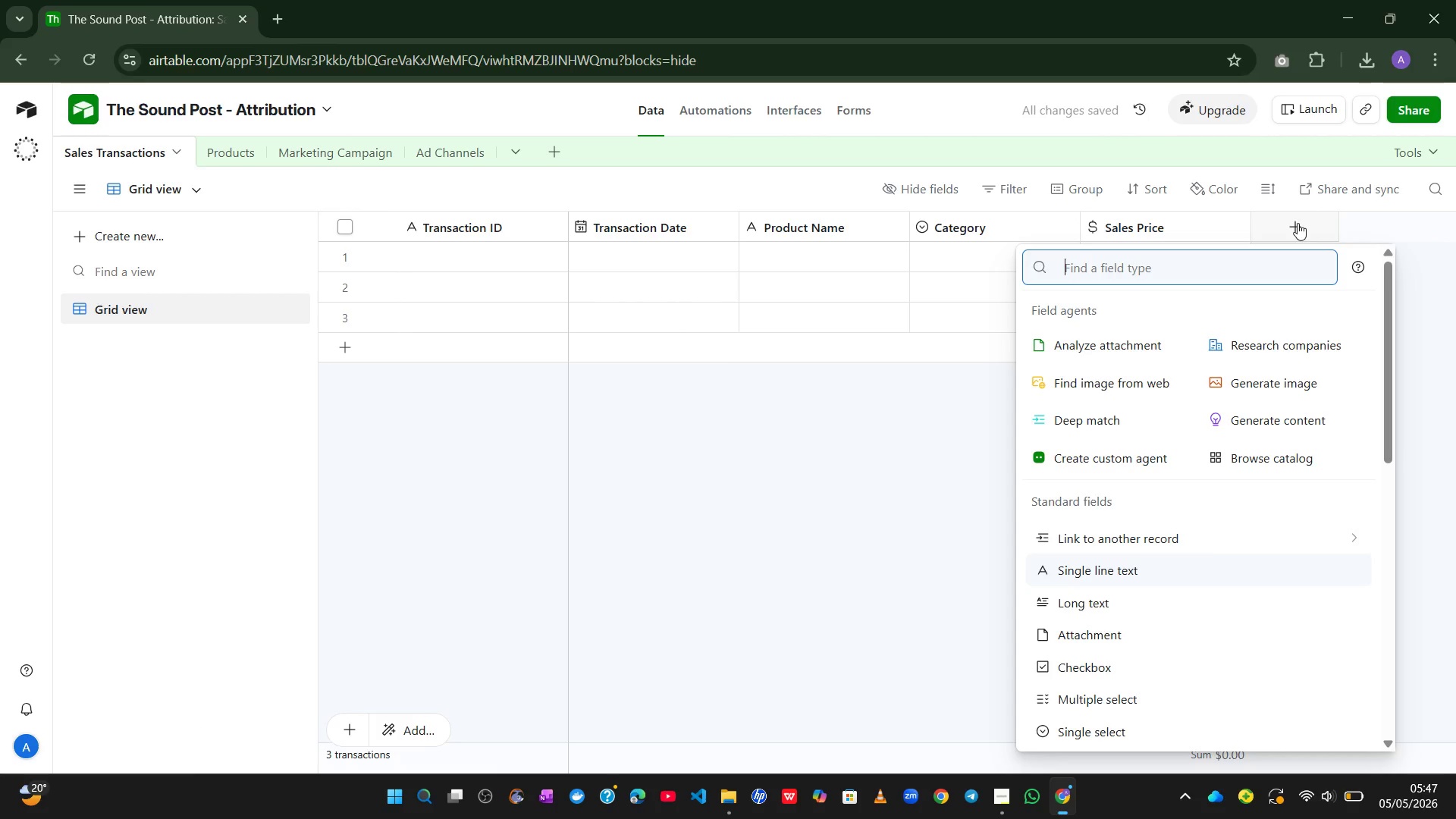 
type(COGS)
 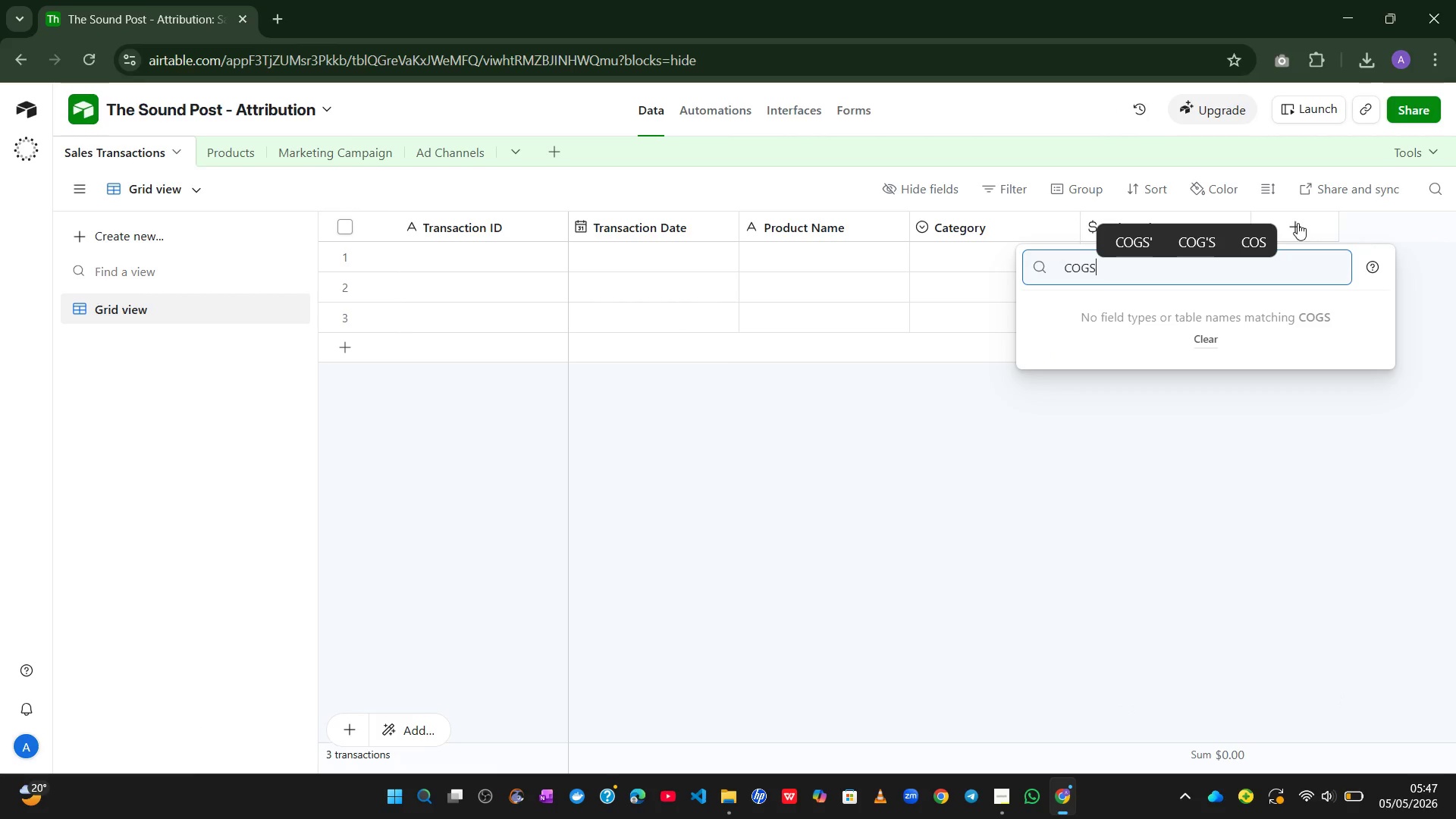 
key(Control+A)
 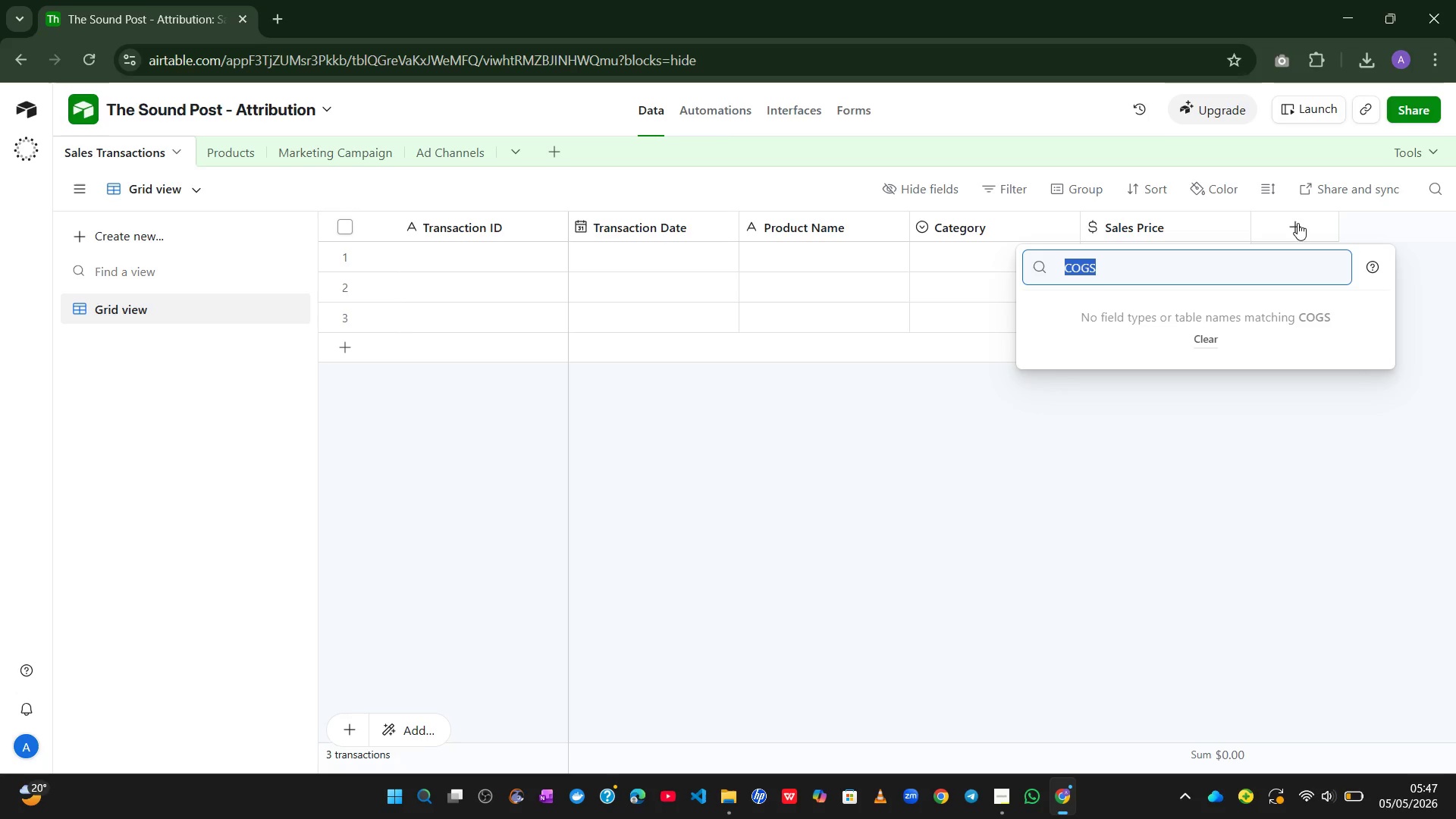 
key(Control+X)
 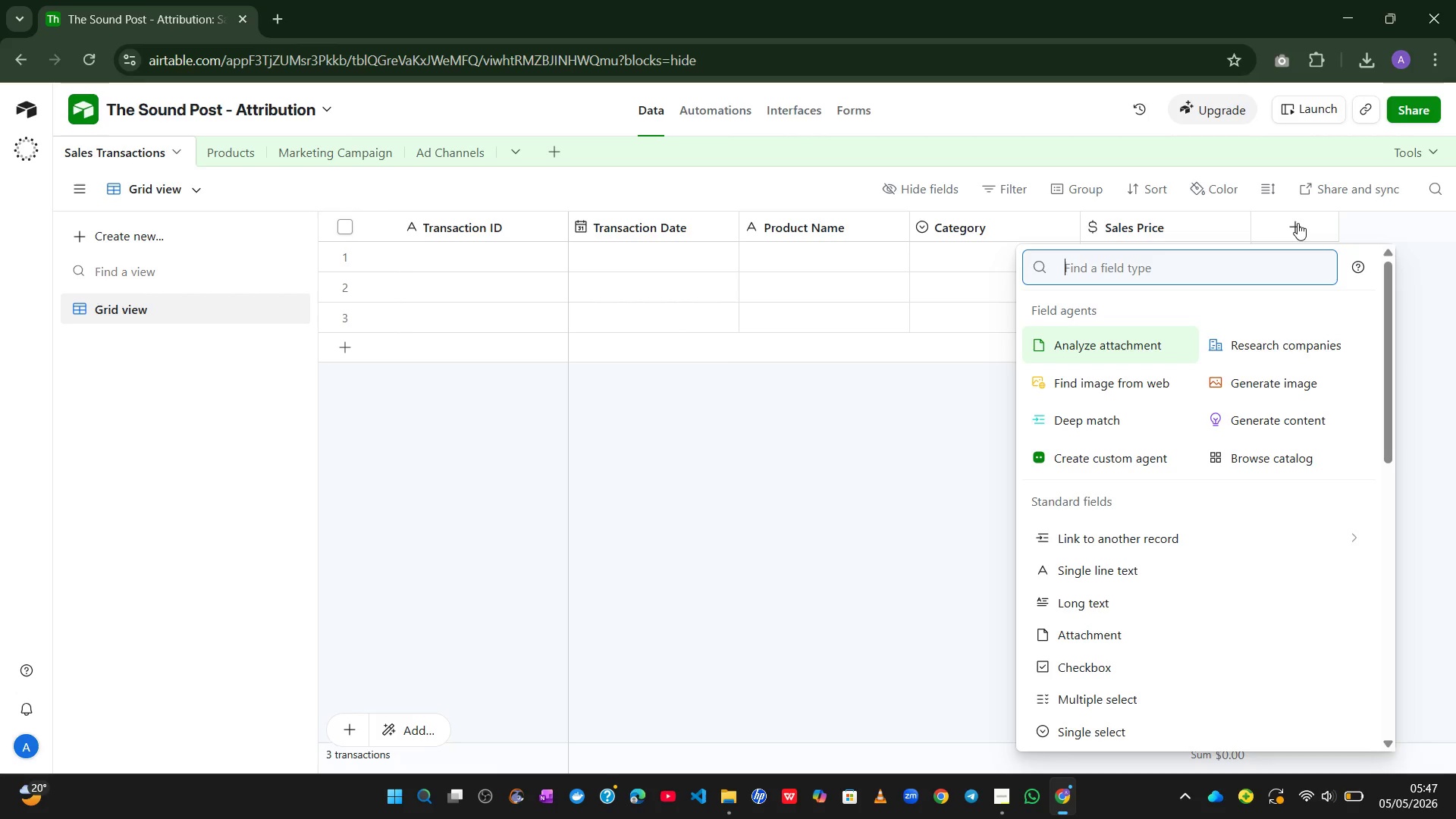 
key(S)
 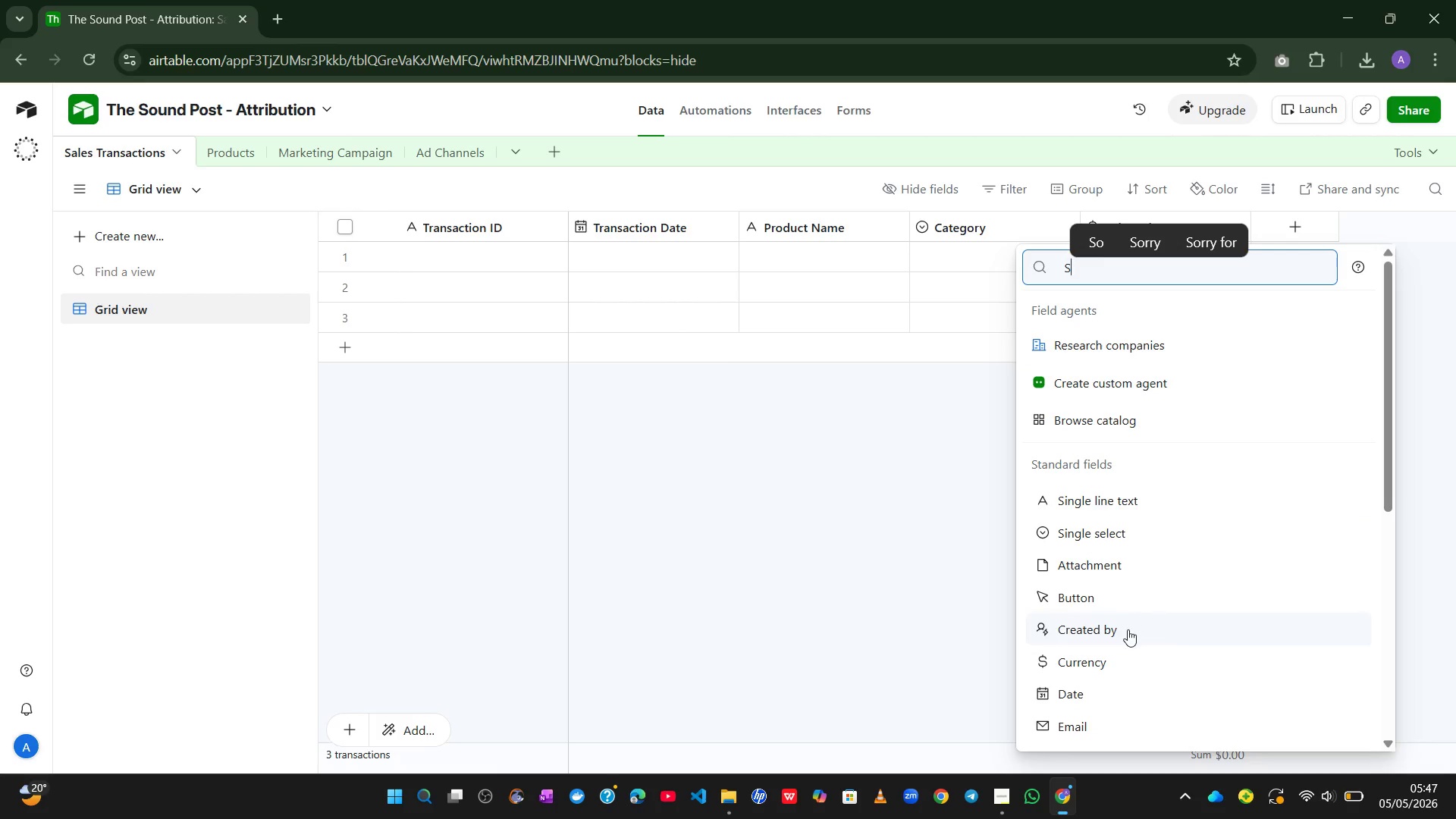 
left_click([1115, 658])
 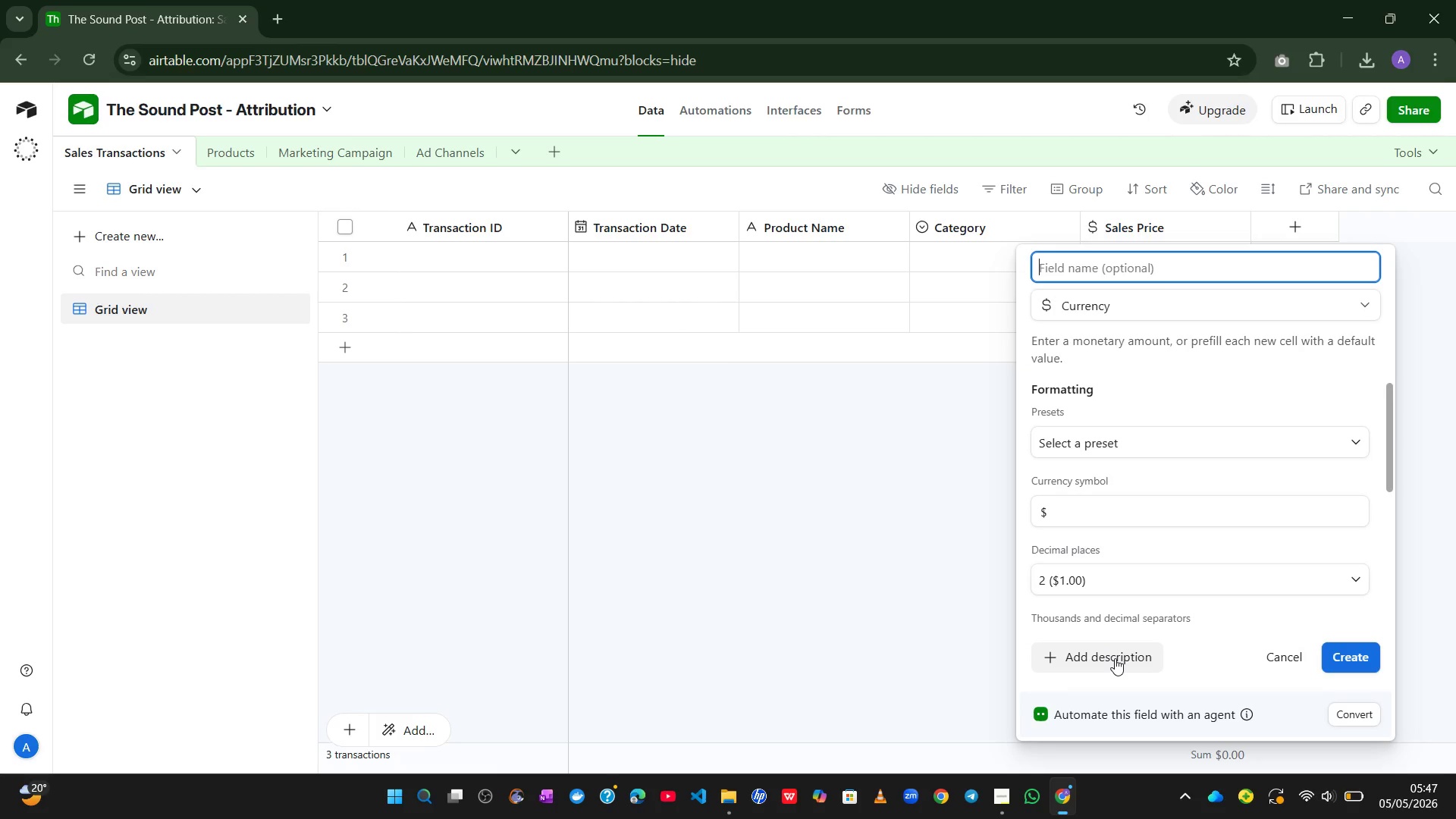 
key(Control+V)
 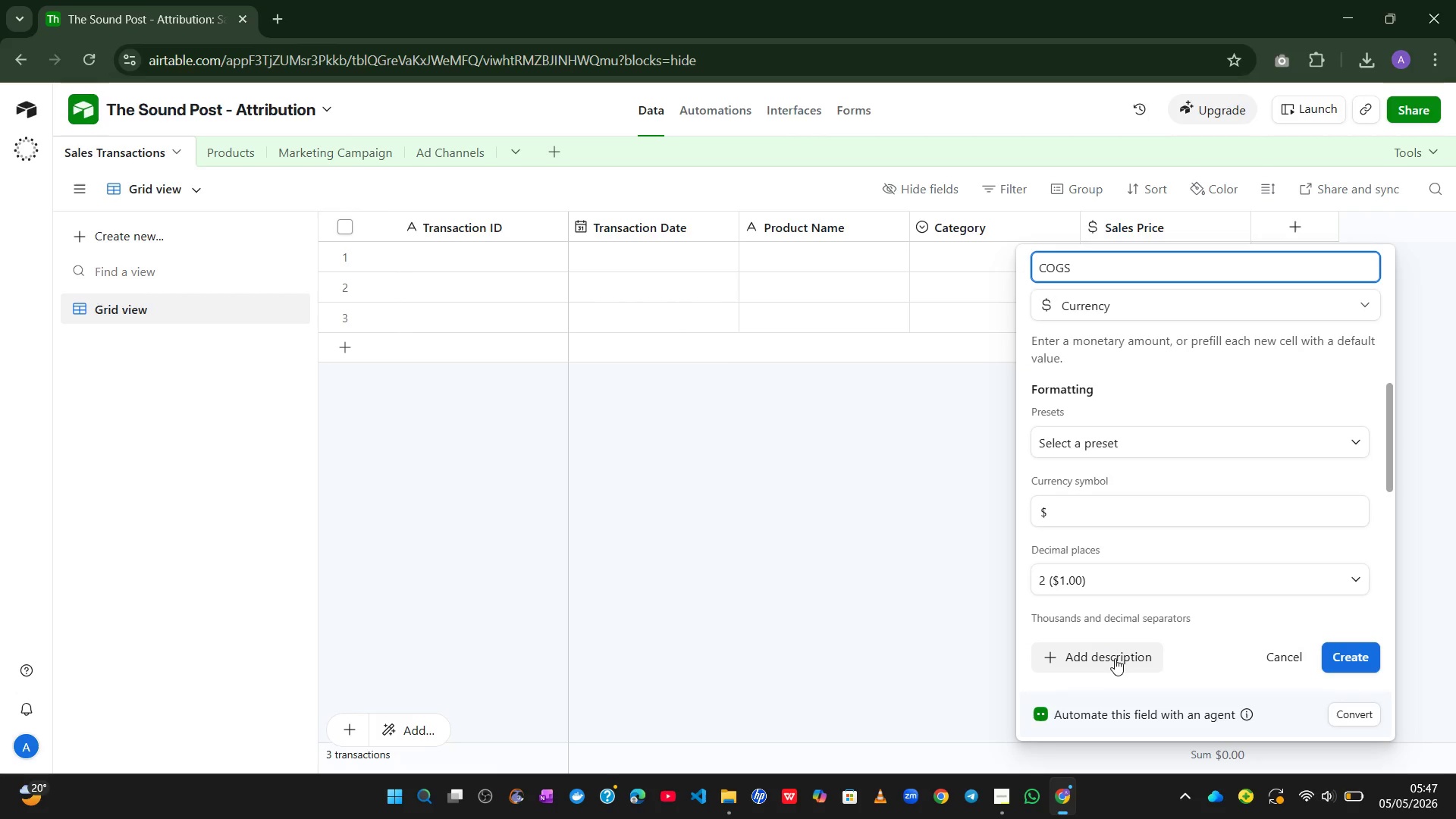 
key(Enter)
 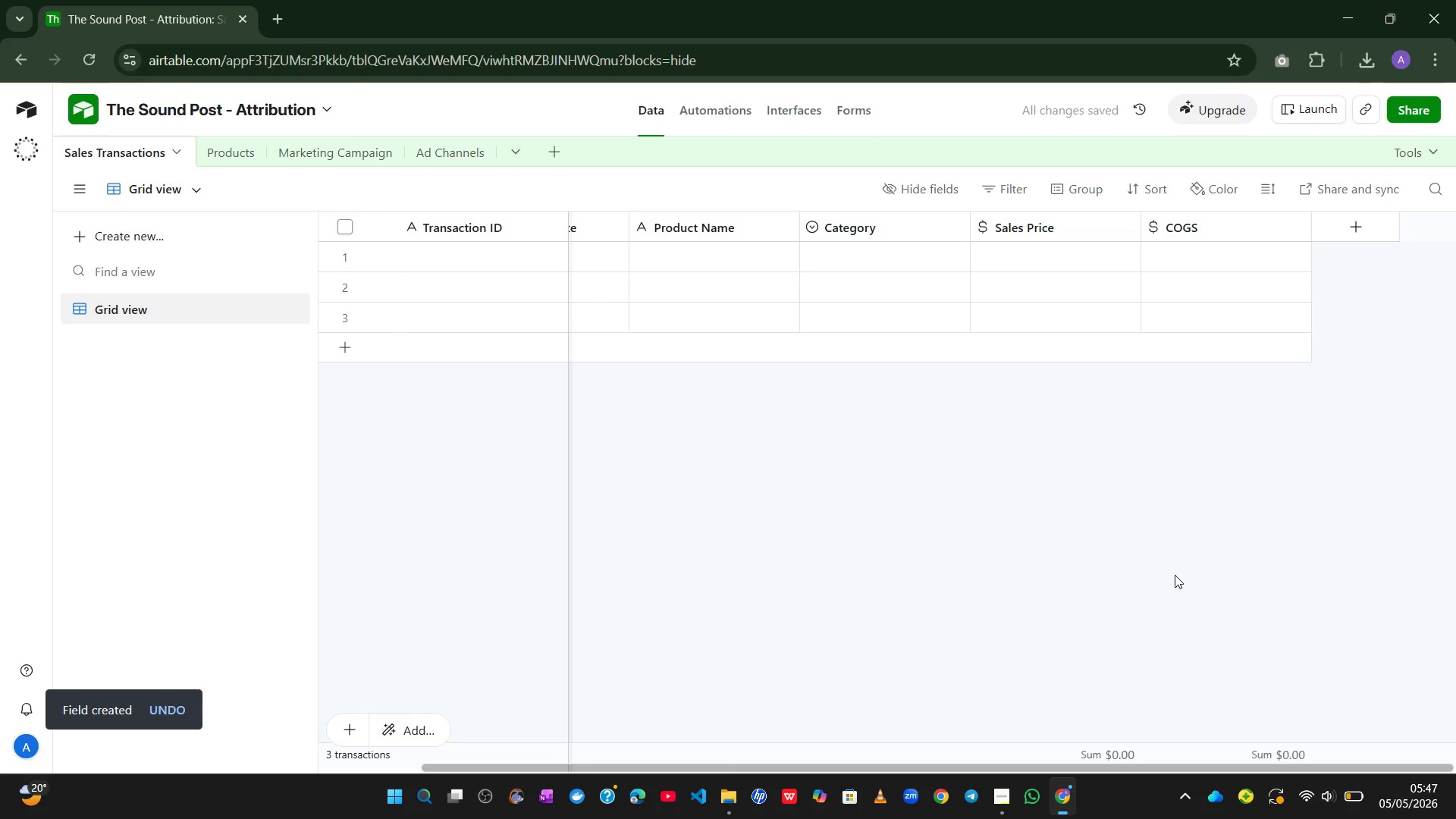 
key(CapsLock)
 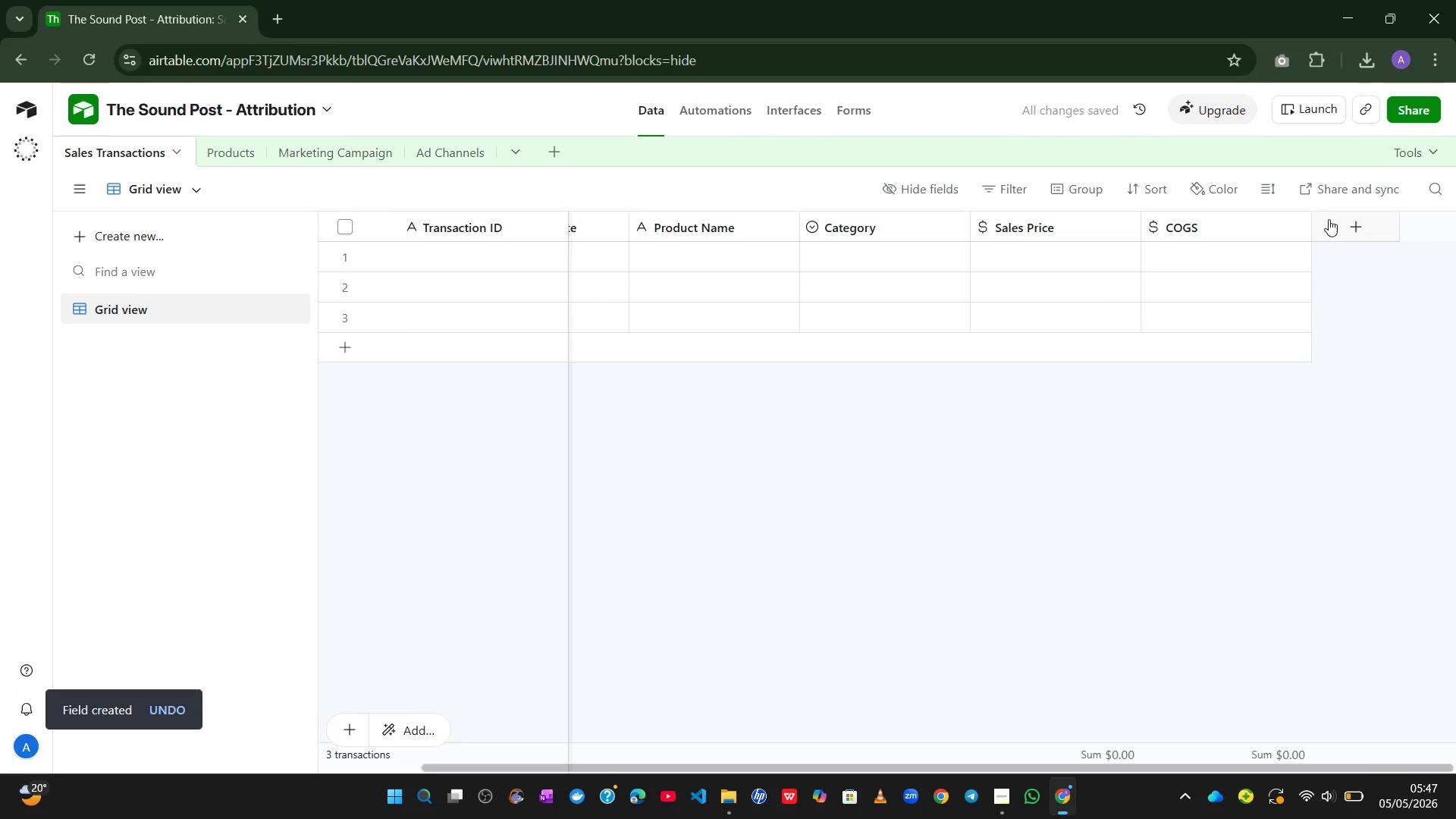 
left_click([1341, 222])
 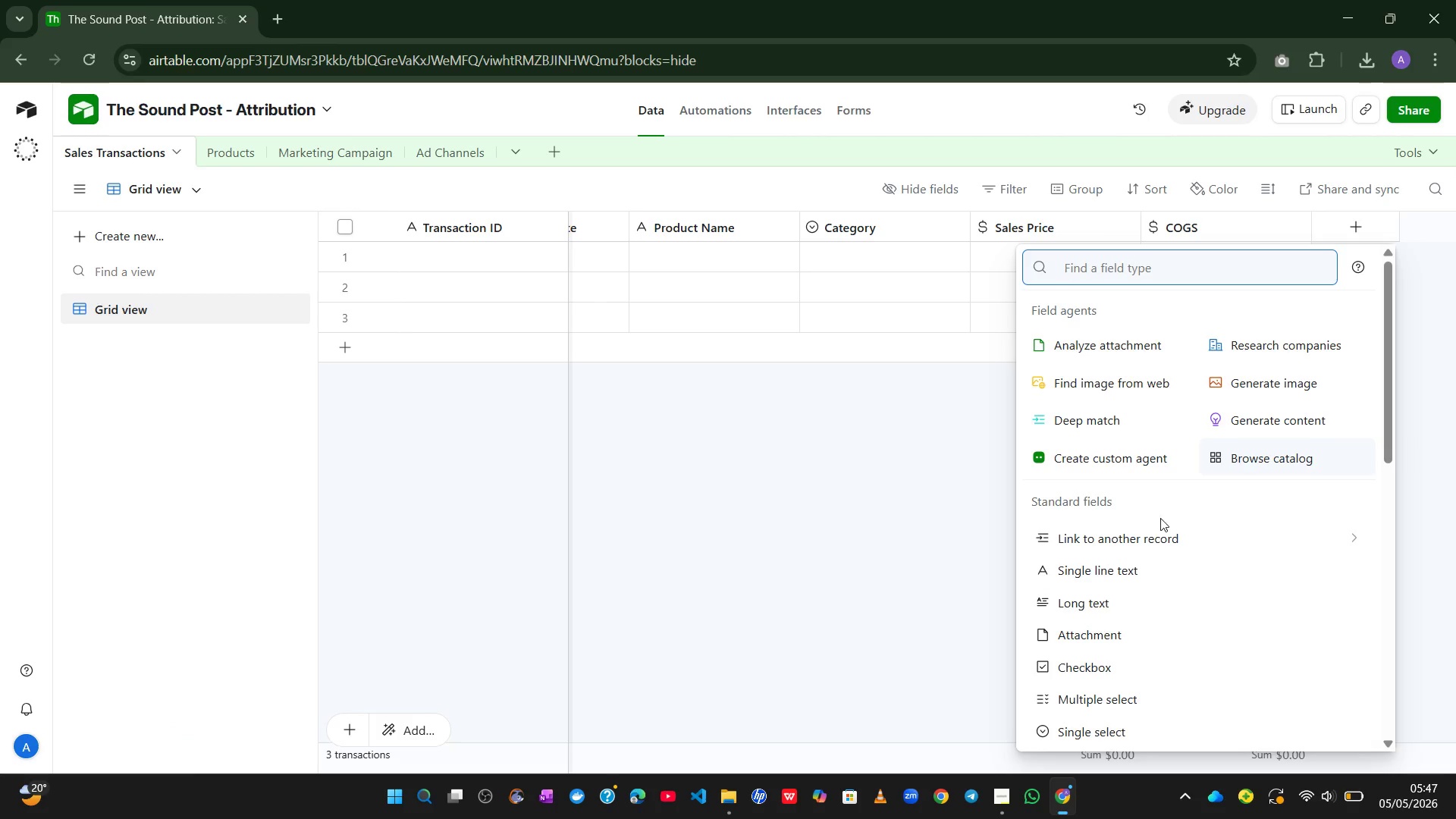 
left_click([1109, 573])
 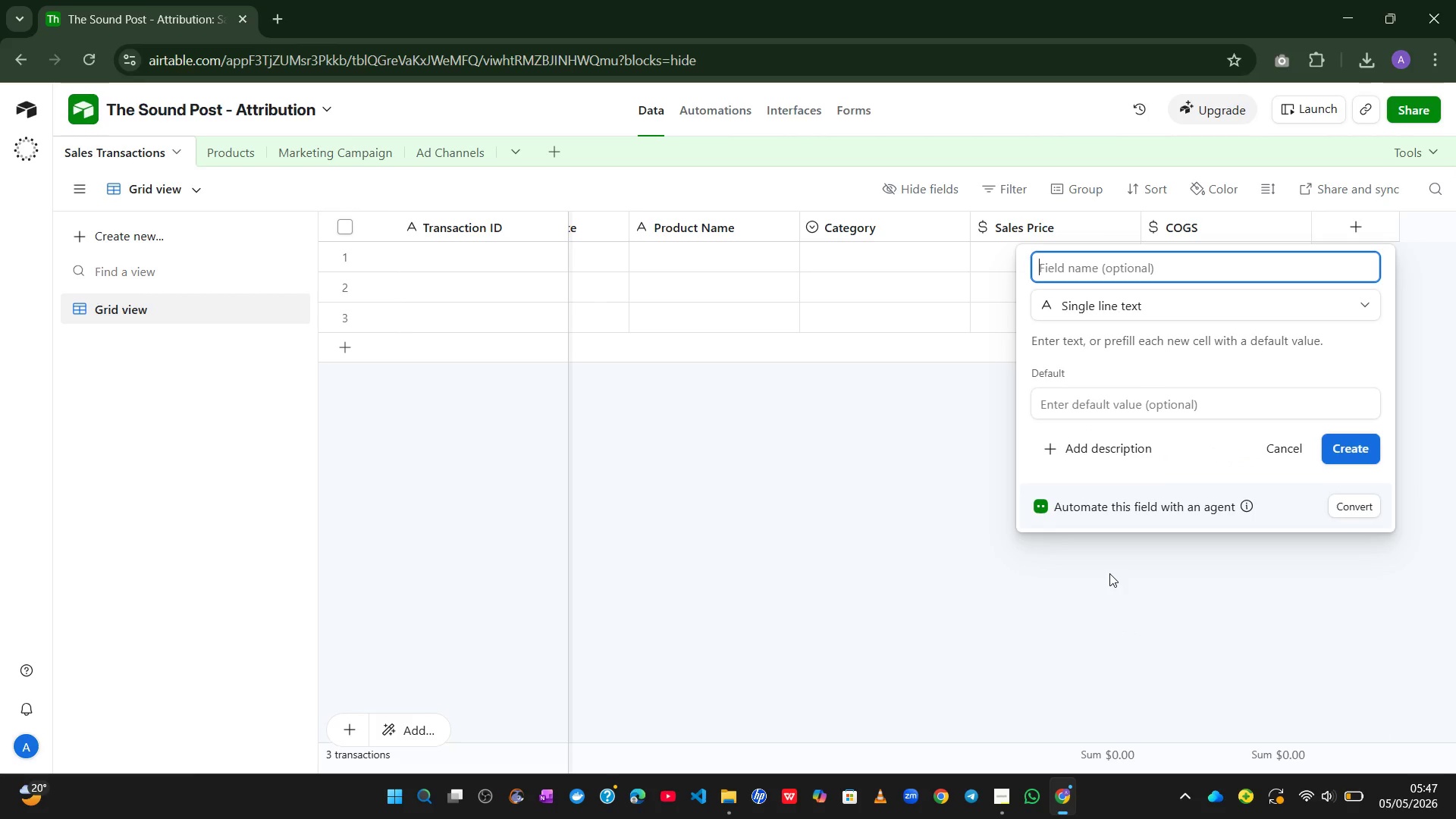 
type(Ma)
 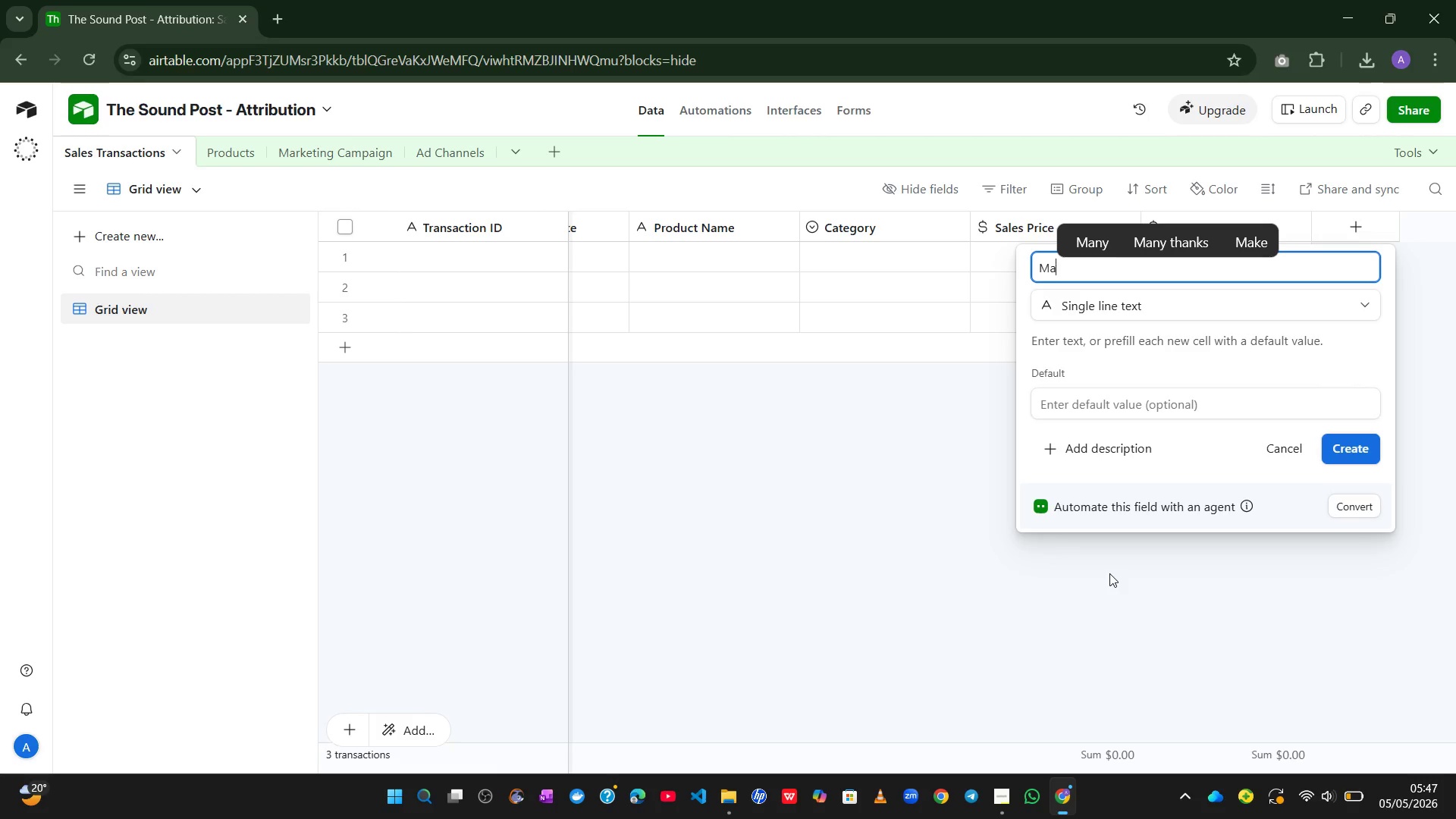 
wait(6.91)
 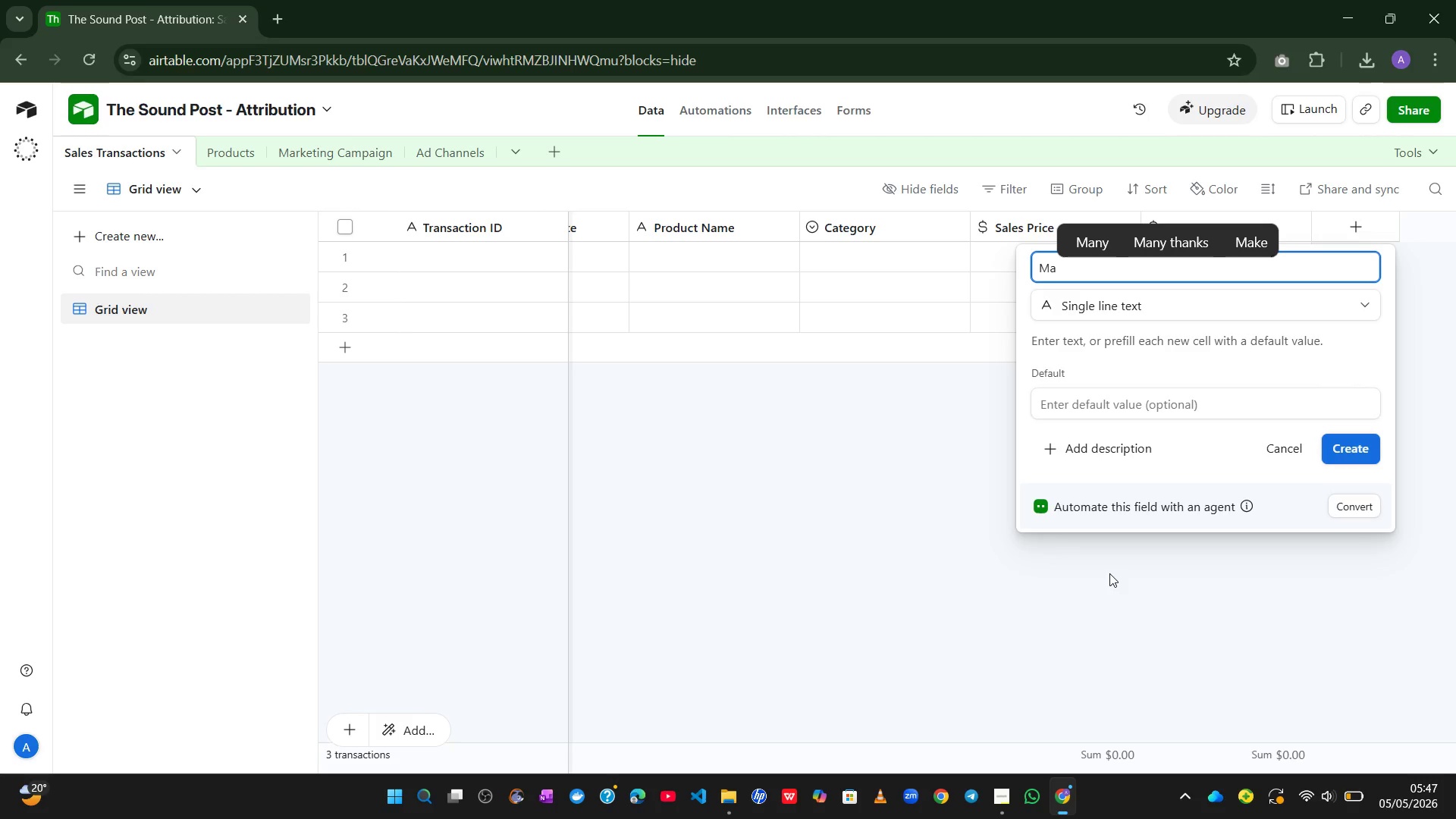 
type(rketing Campagi)
key(Backspace)
key(Backspace)
type(ign IS)
key(Backspace)
type(D)
 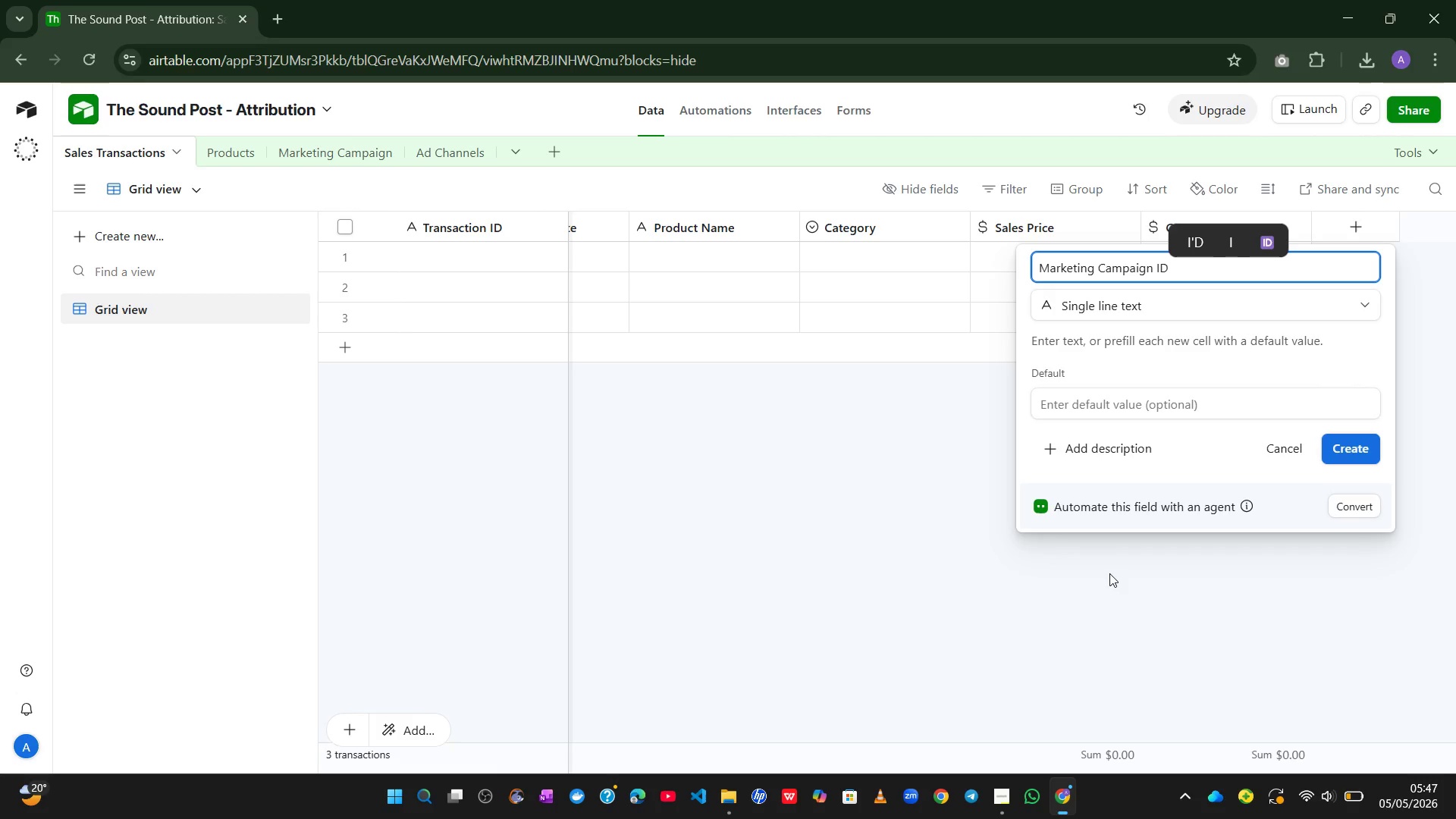 
left_click([1342, 441])
 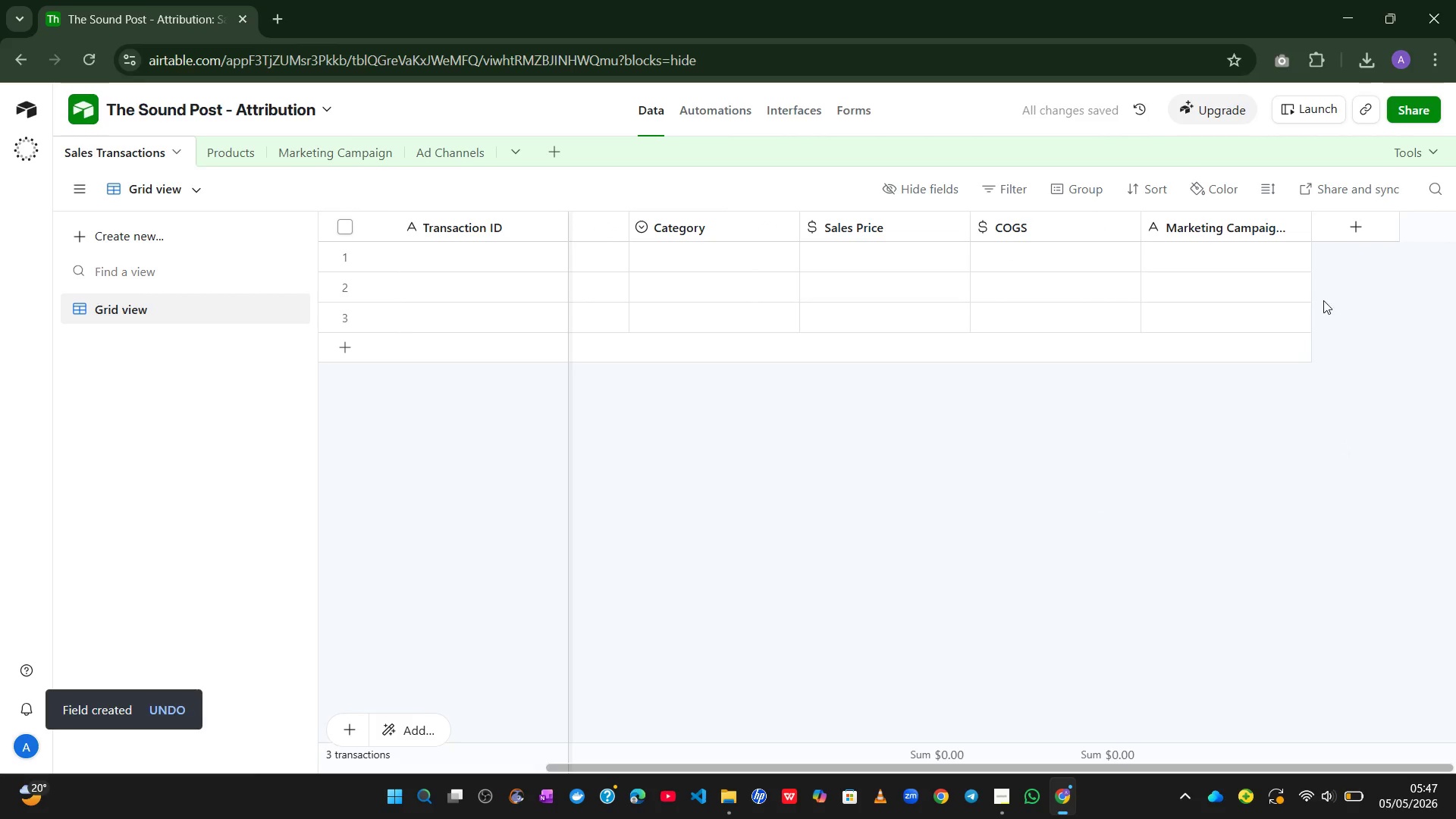 
left_click_drag(start_coordinate=[1335, 256], to_coordinate=[1338, 243])
 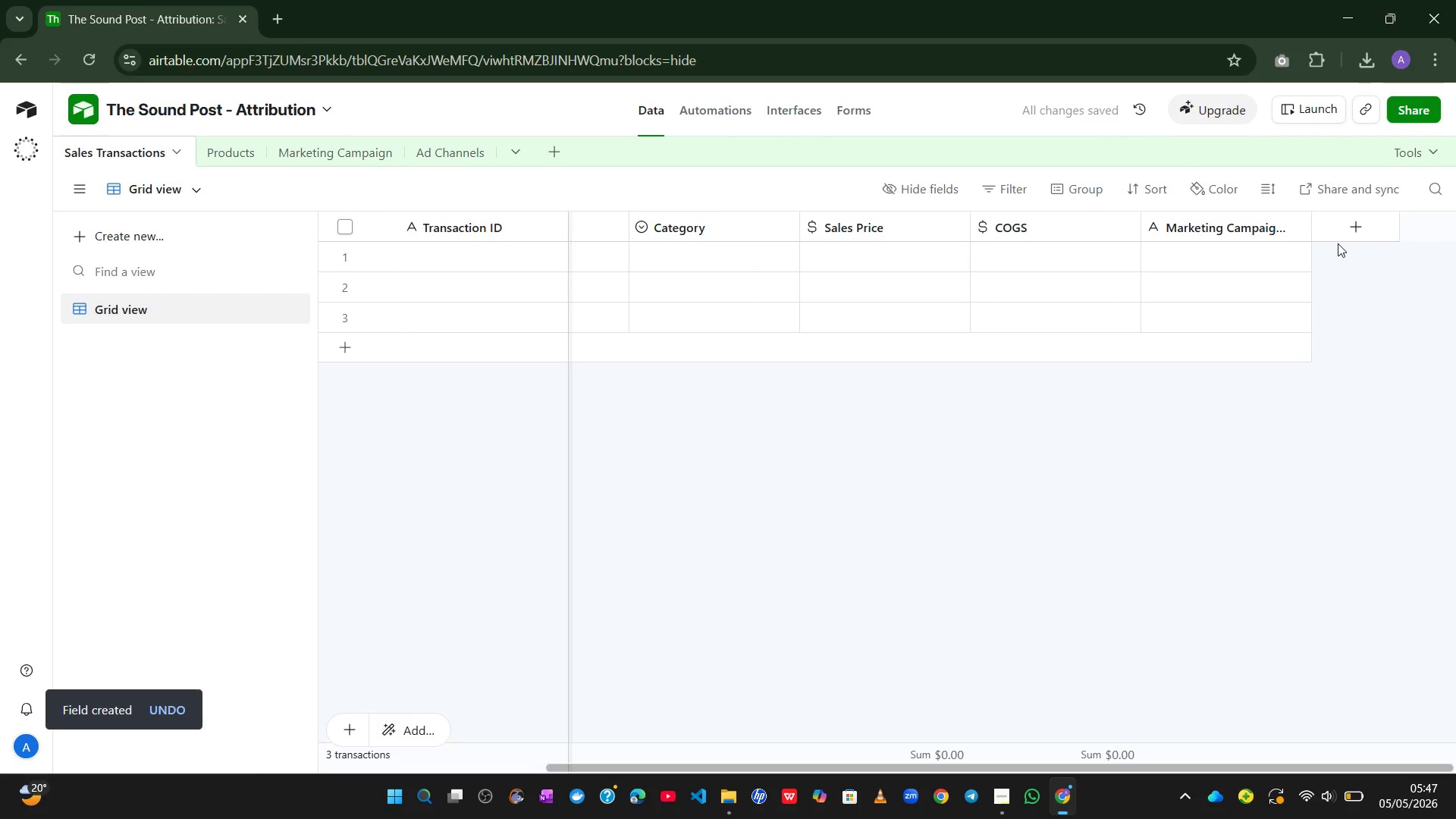 
left_click([1338, 243])
 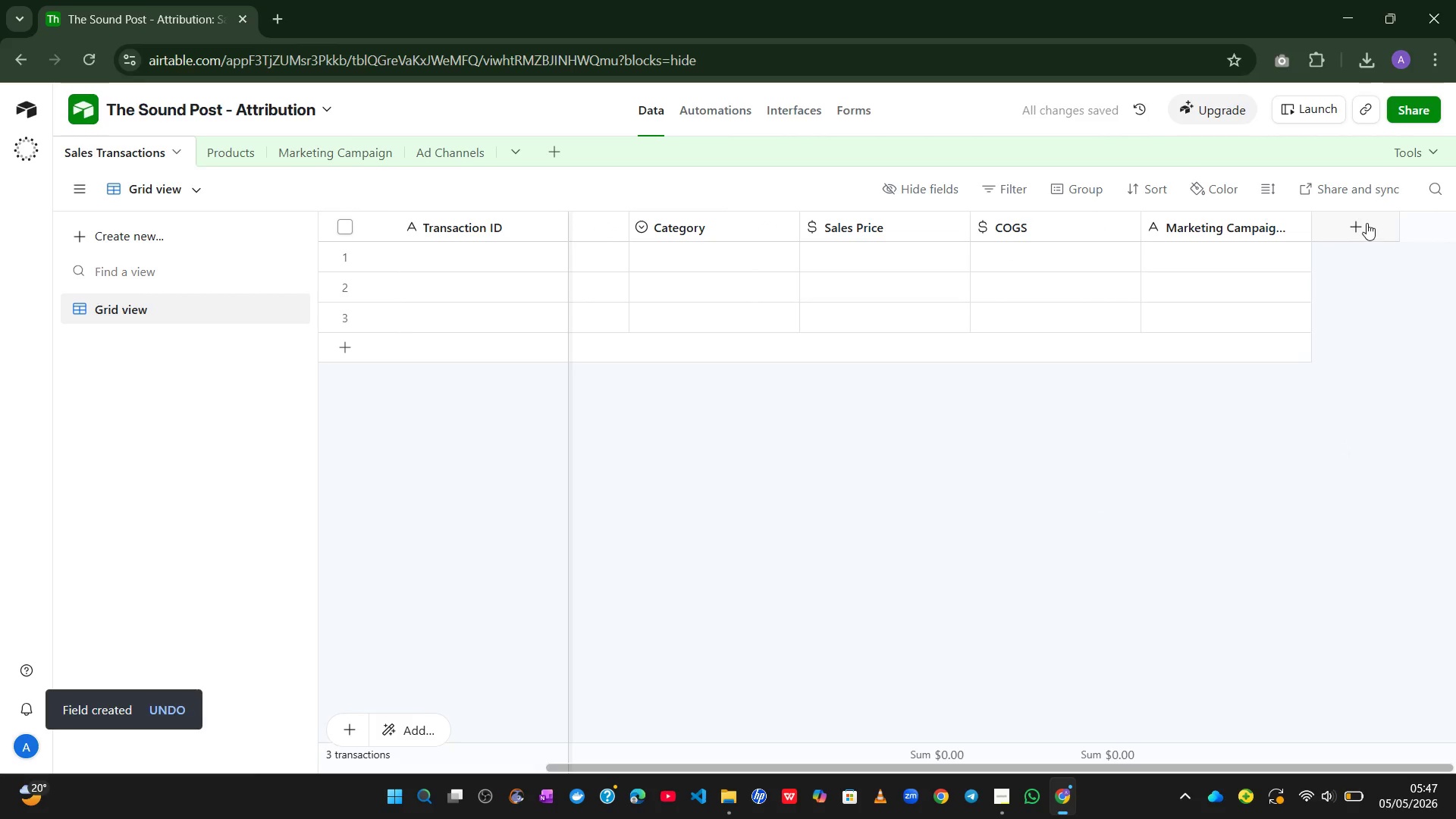 
left_click([1367, 223])
 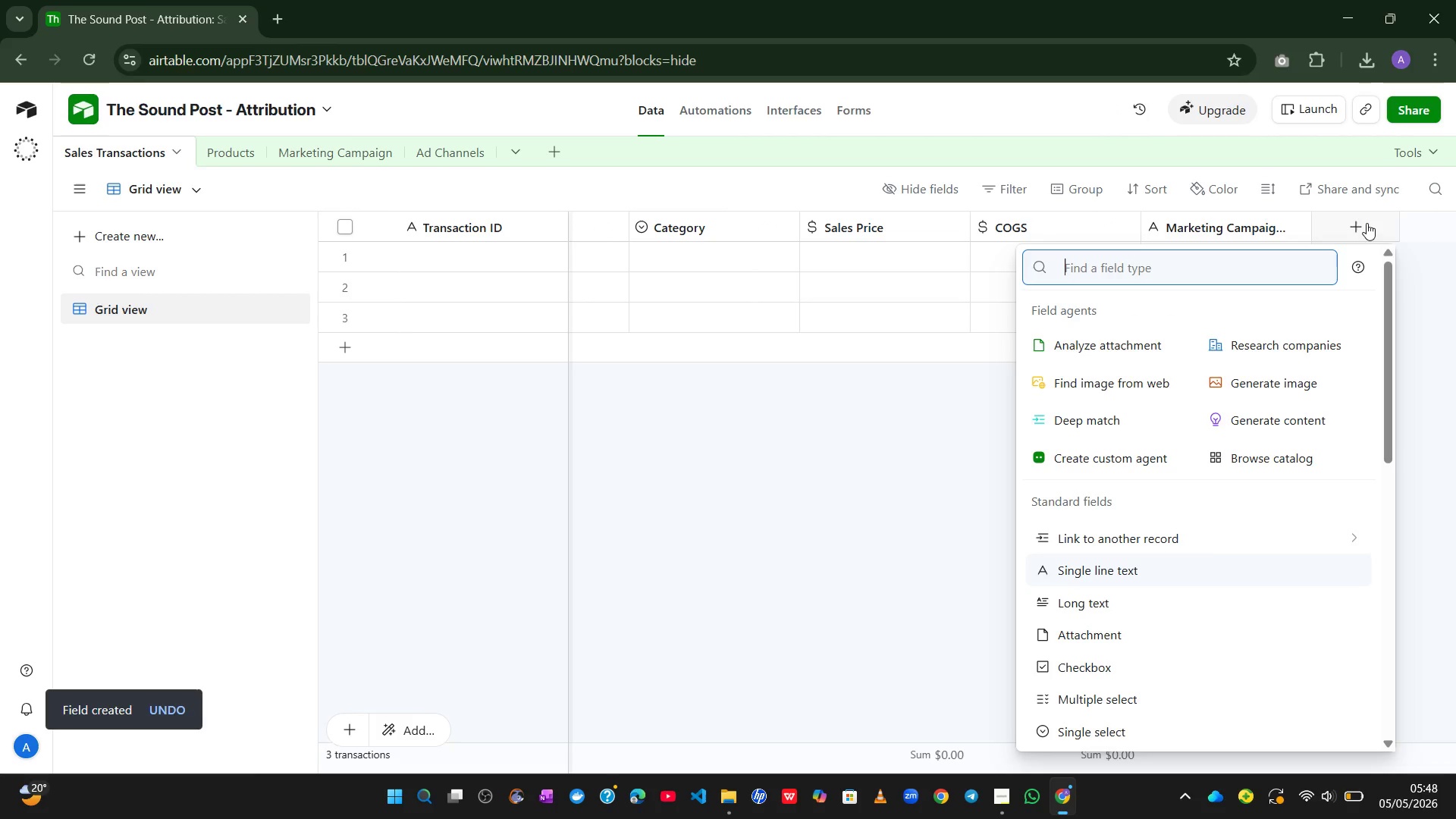 
type(Ax)
key(Backspace)
type(cquisitionn )
key(Backspace)
key(Backspace)
type( Channel)
 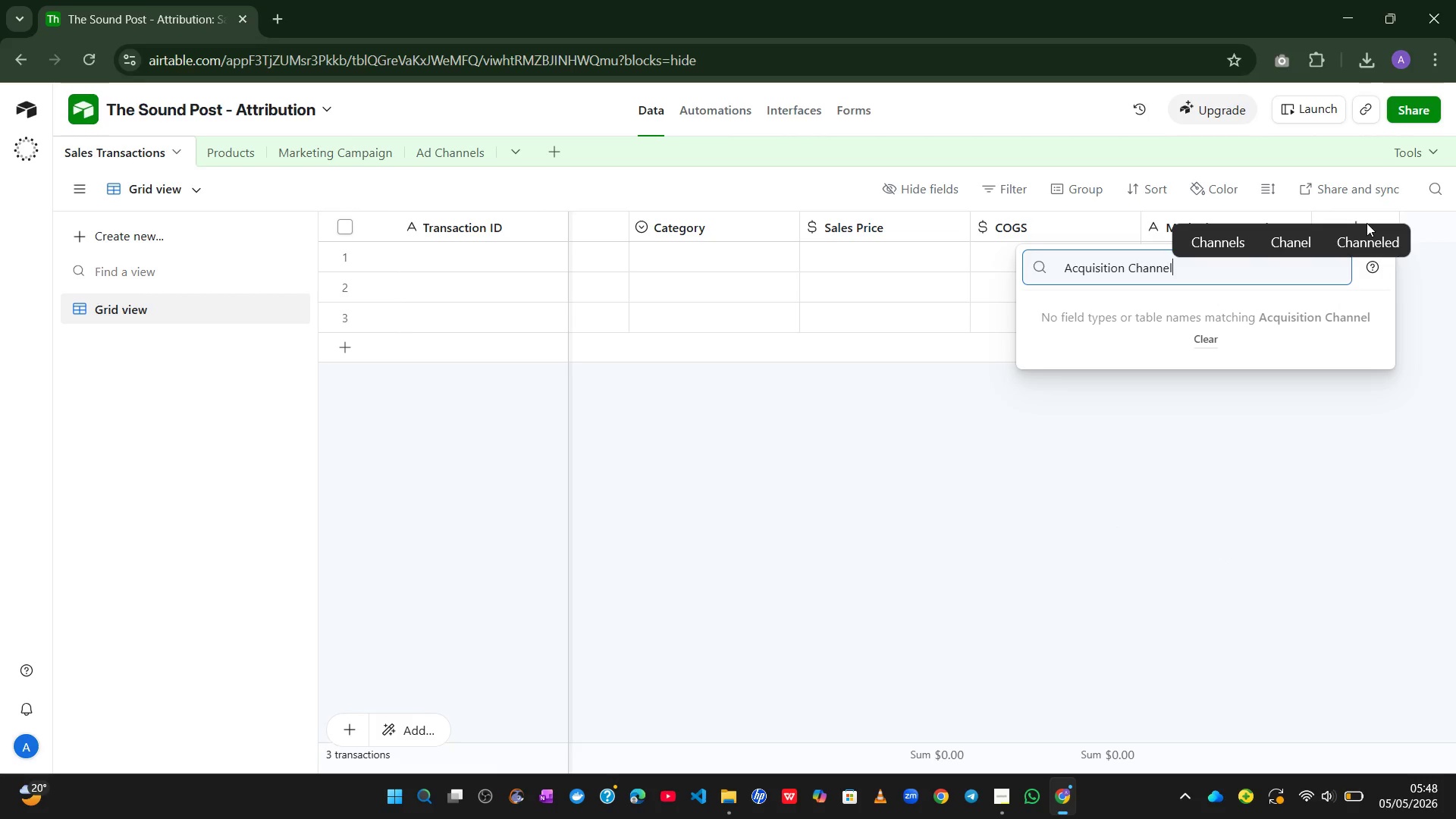 
key(Control+A)
 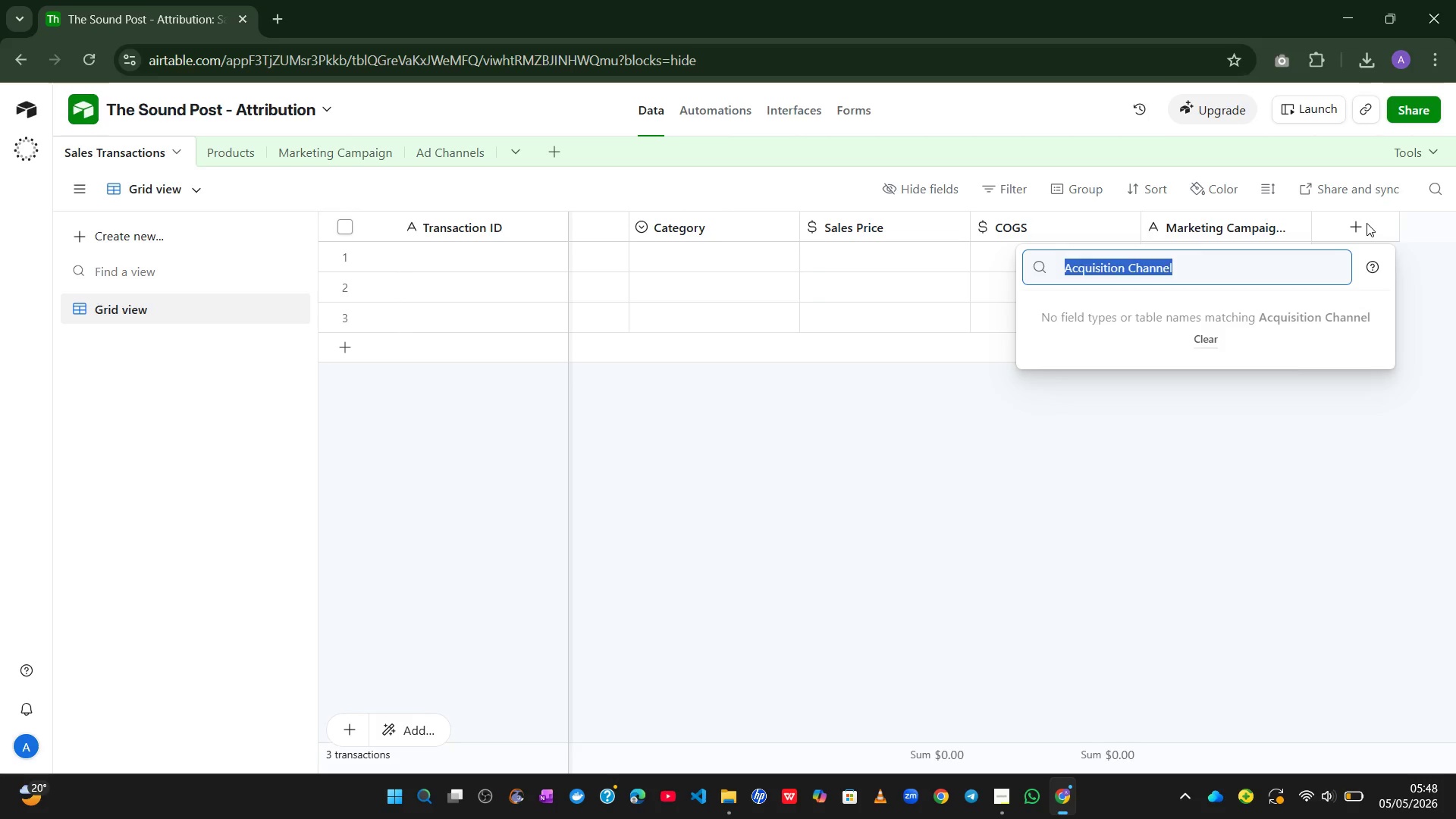 
key(Control+X)
 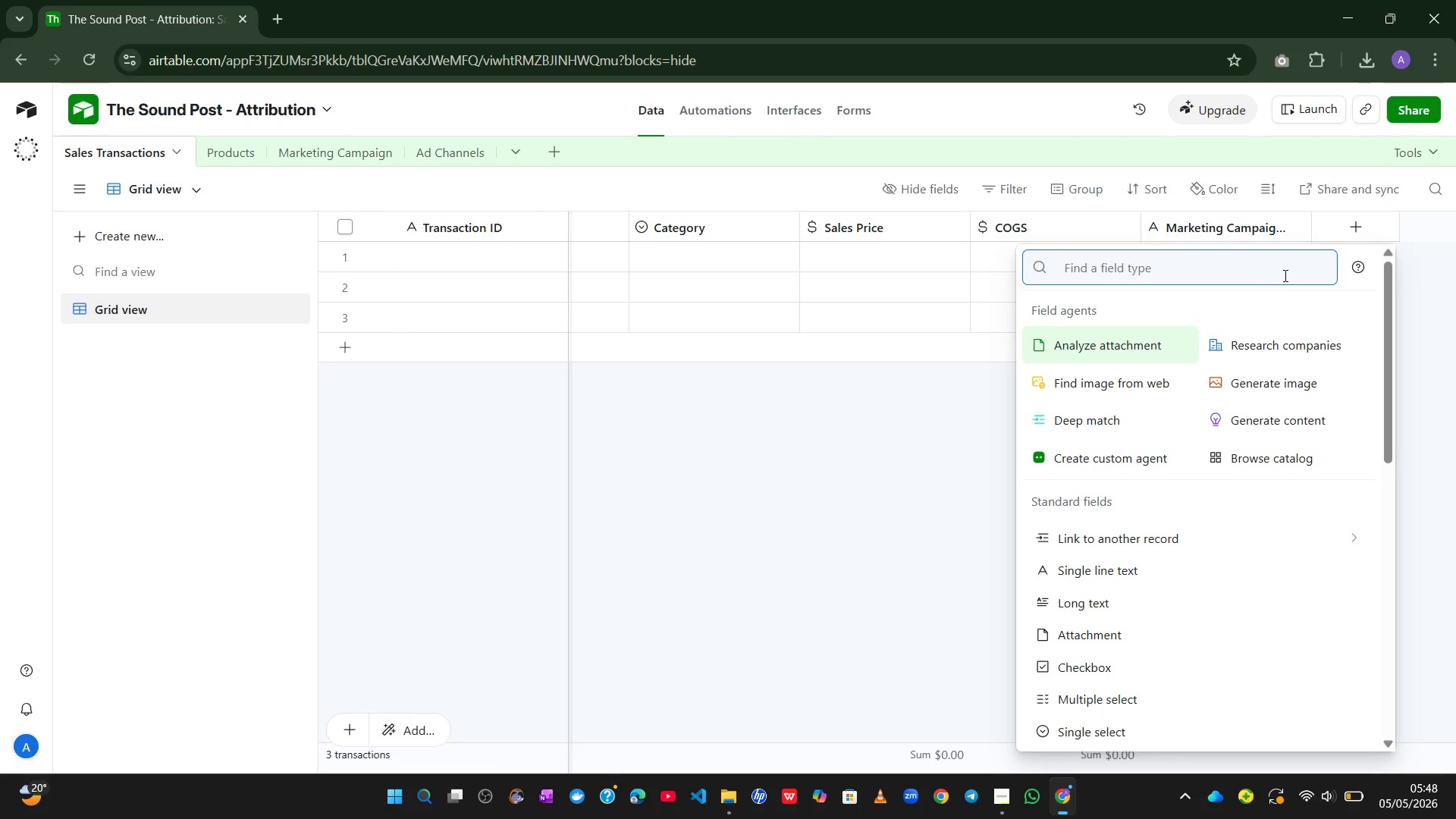 
left_click([1074, 576])
 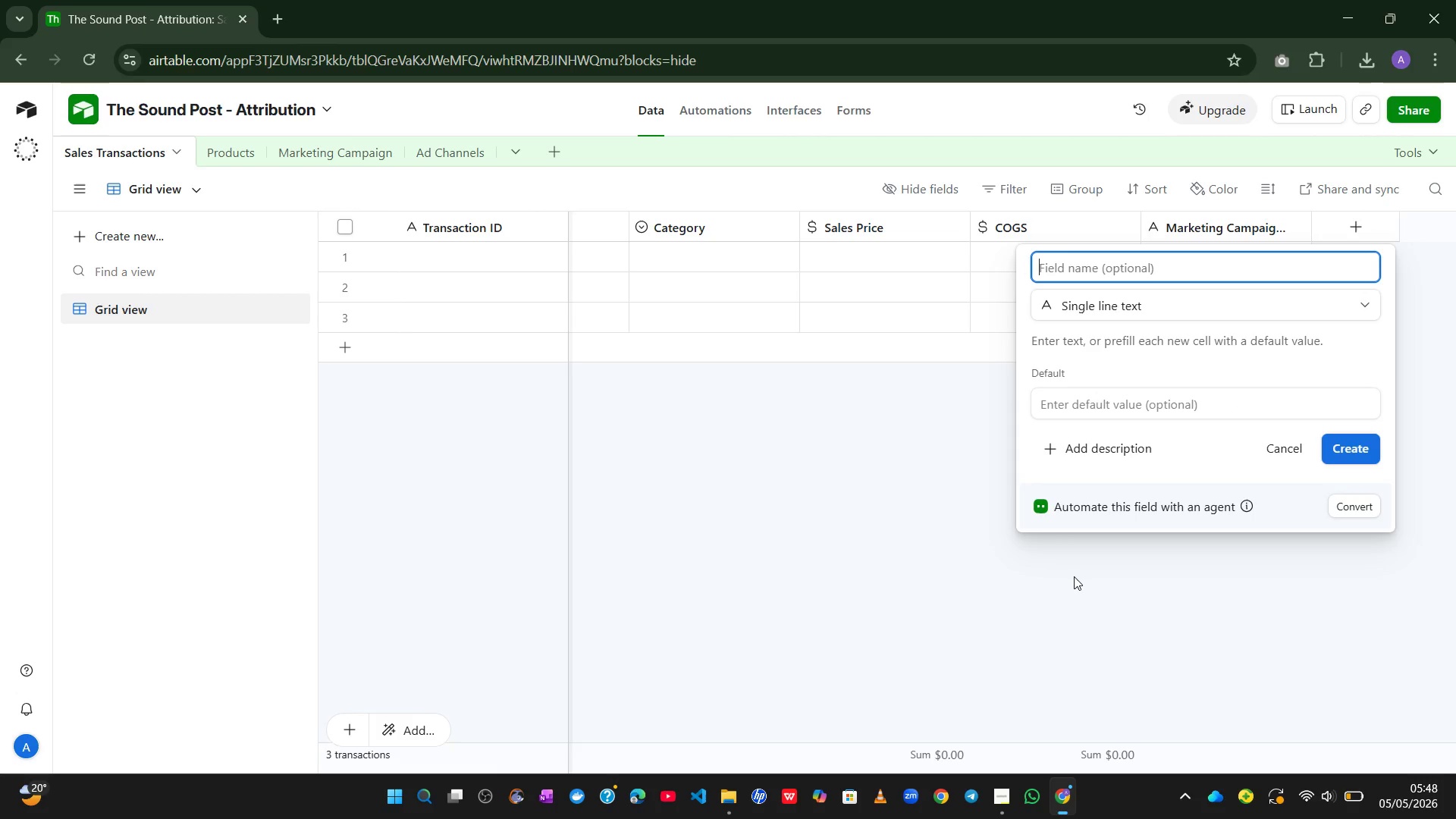 
key(Control+V)
 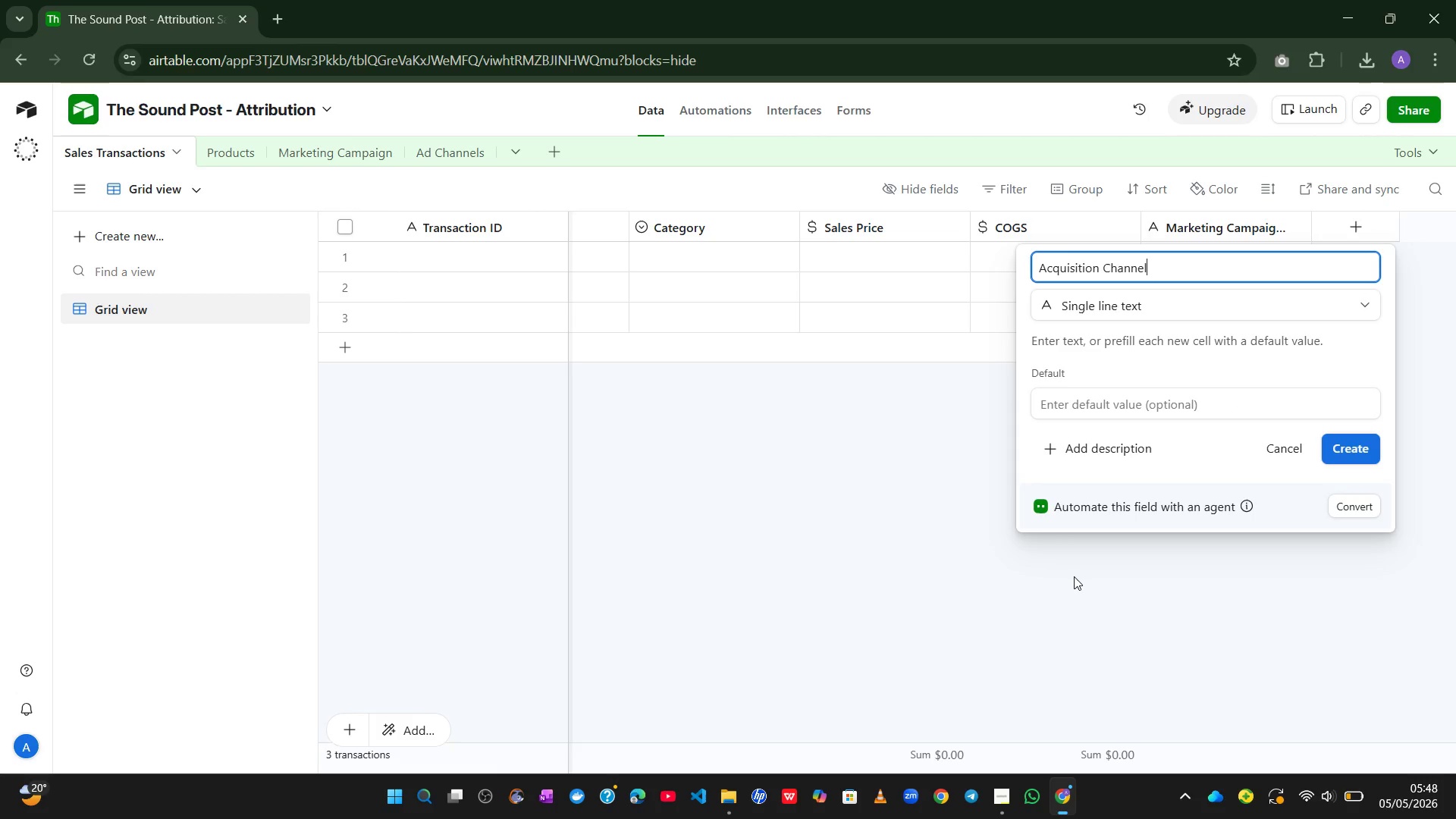 
key(Enter)
 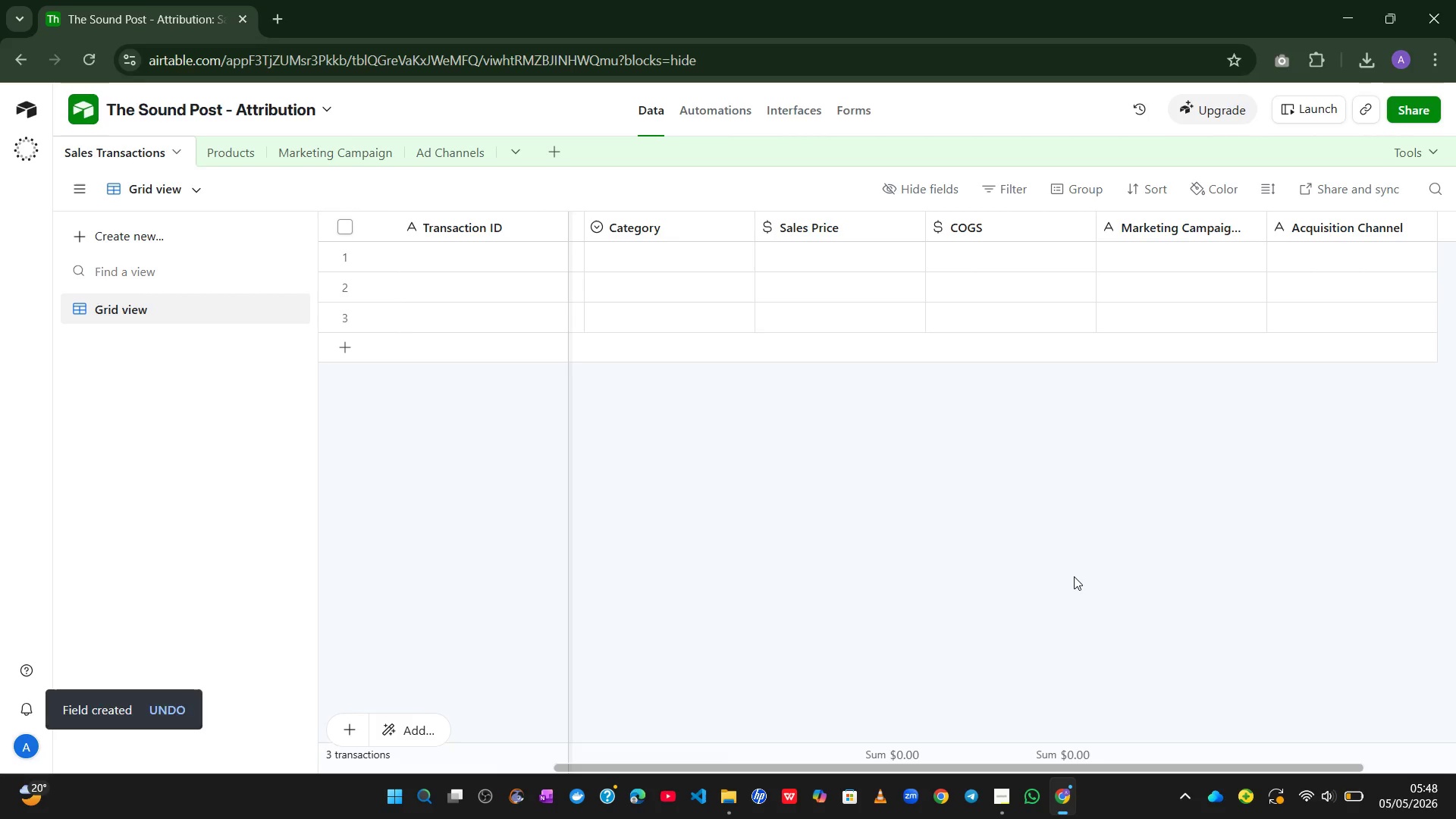 
wait(13.59)
 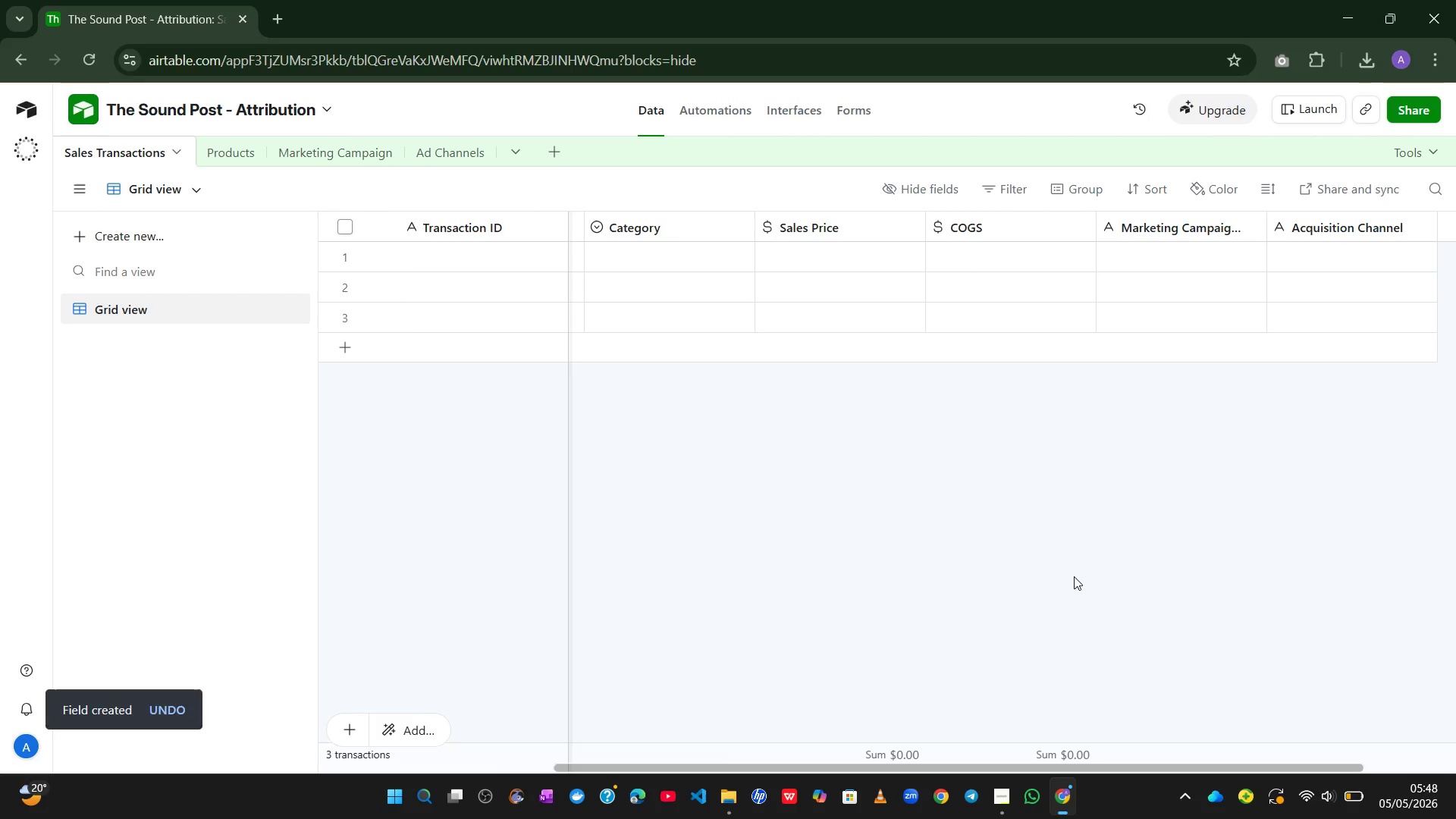 
double_click([984, 219])
 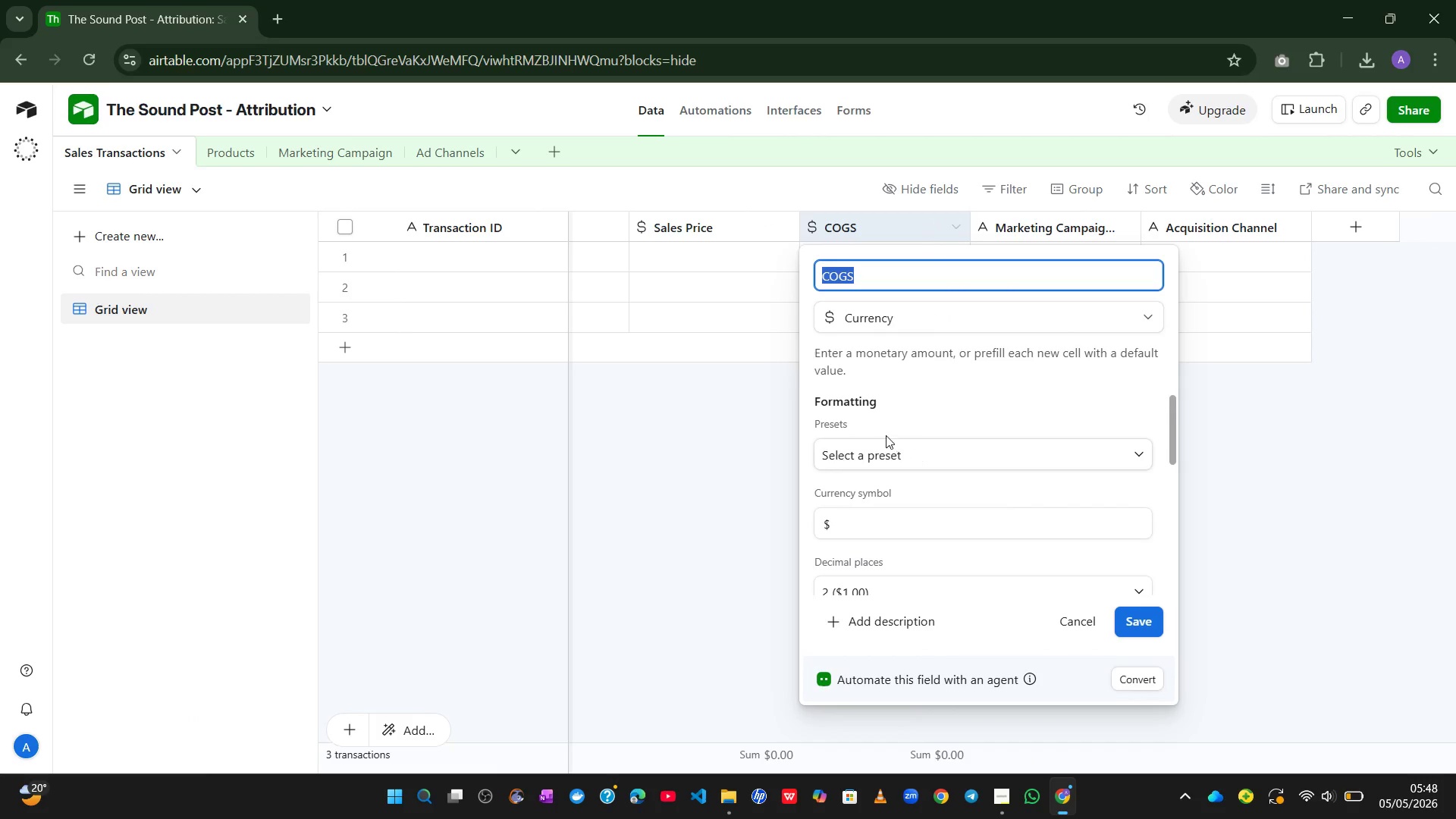 
mouse_move([880, 467])
 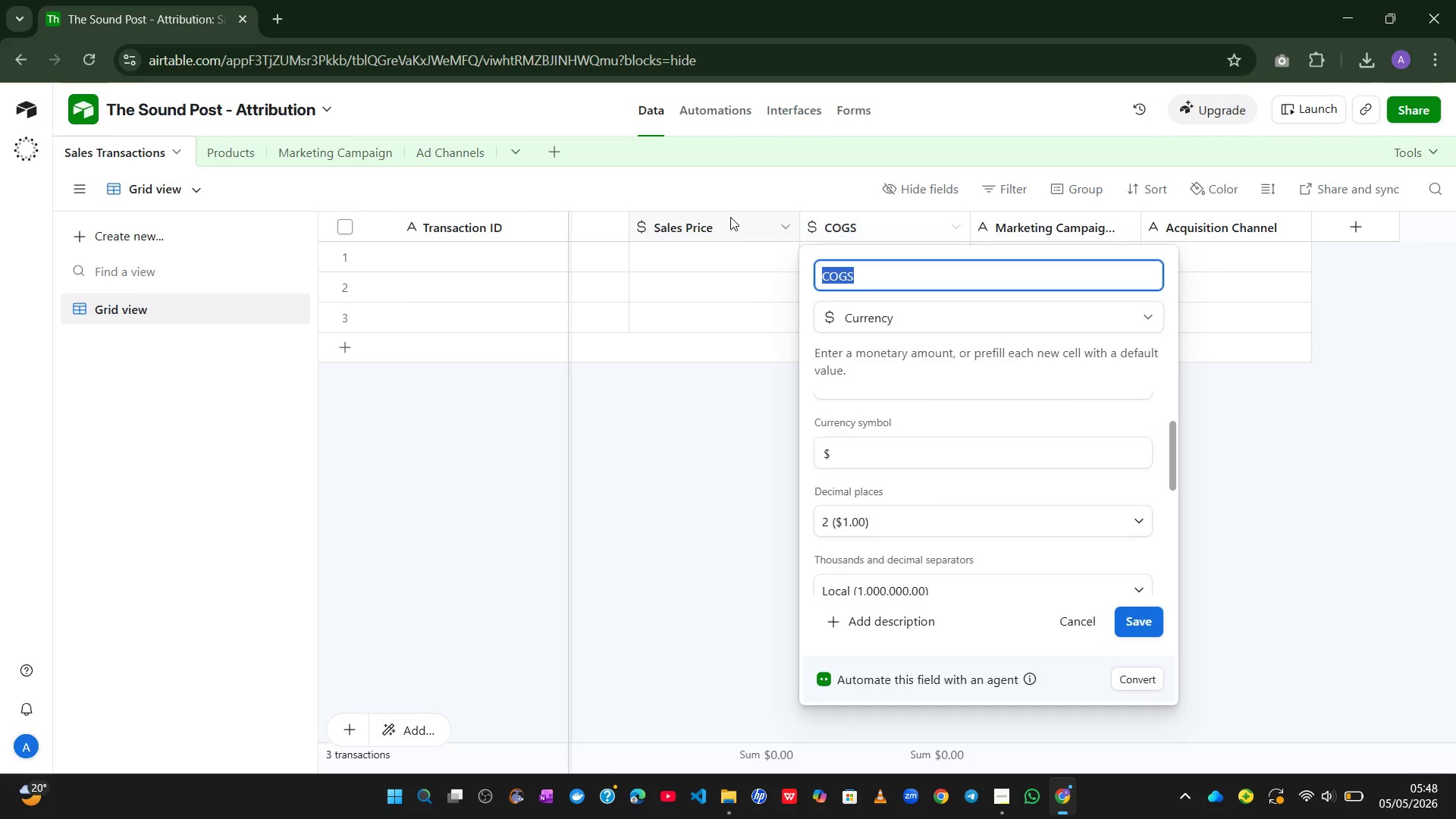 
double_click([730, 217])
 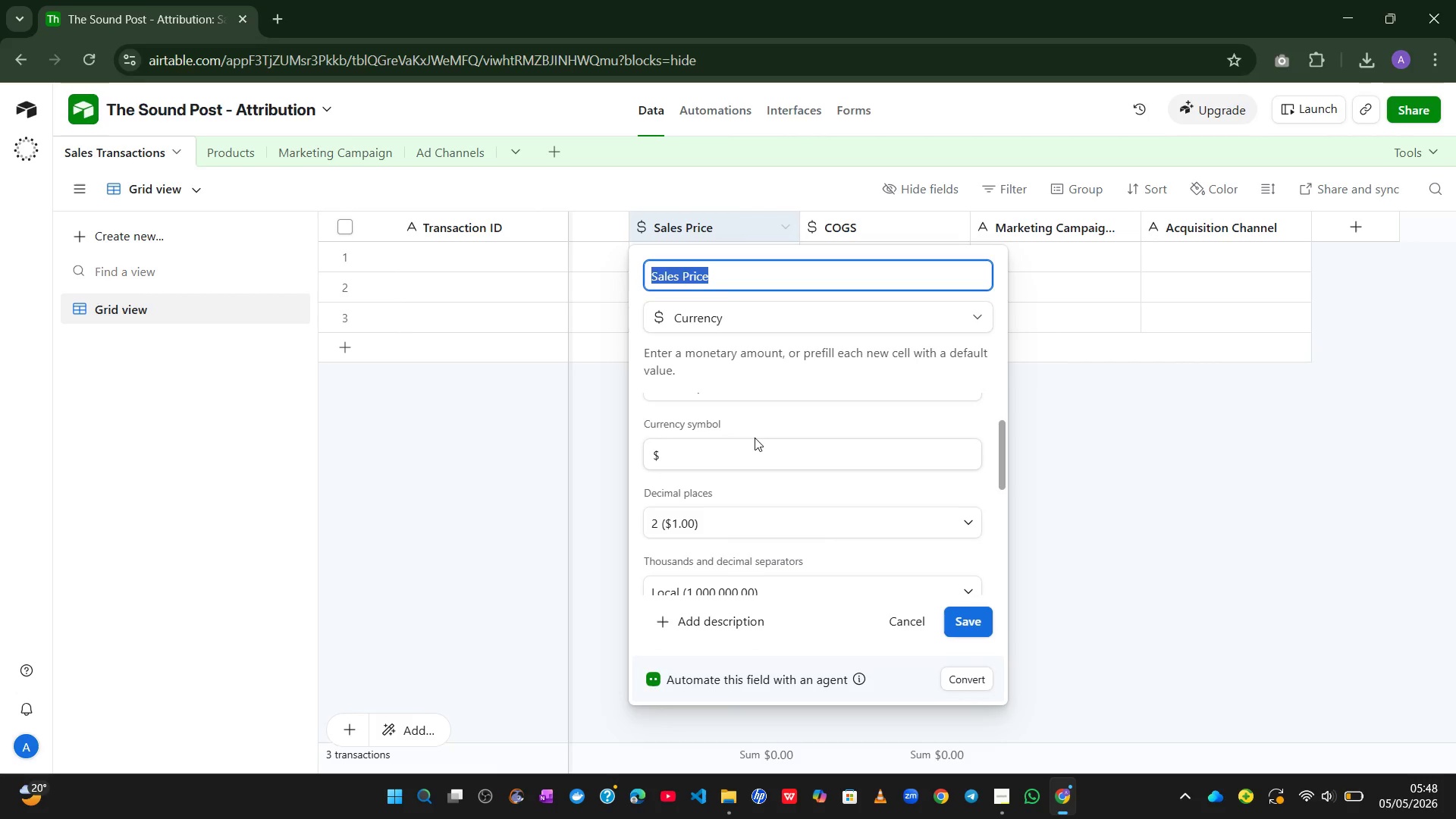 
left_click([1203, 543])
 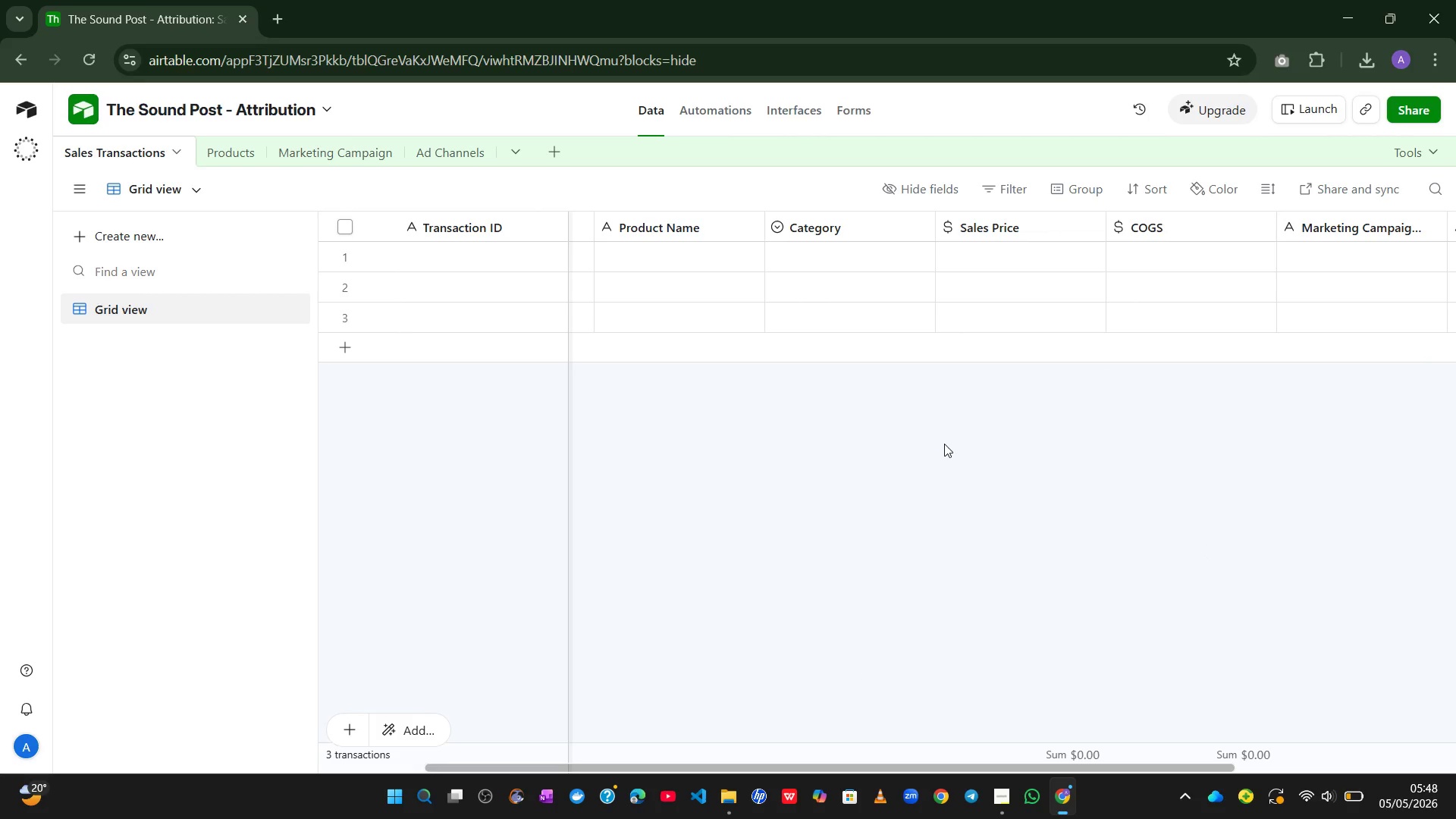 
wait(10.33)
 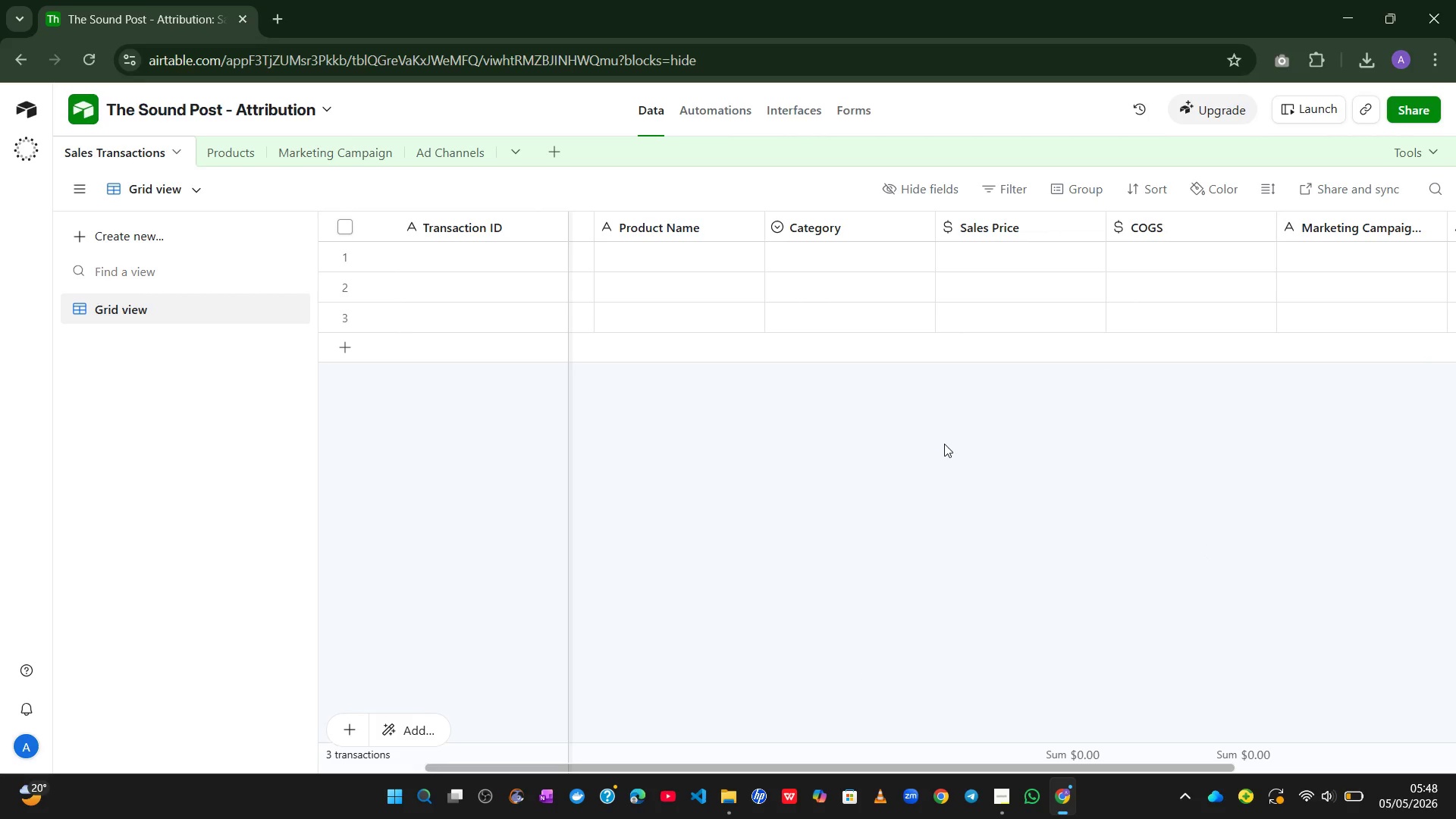 
left_click([864, 256])
 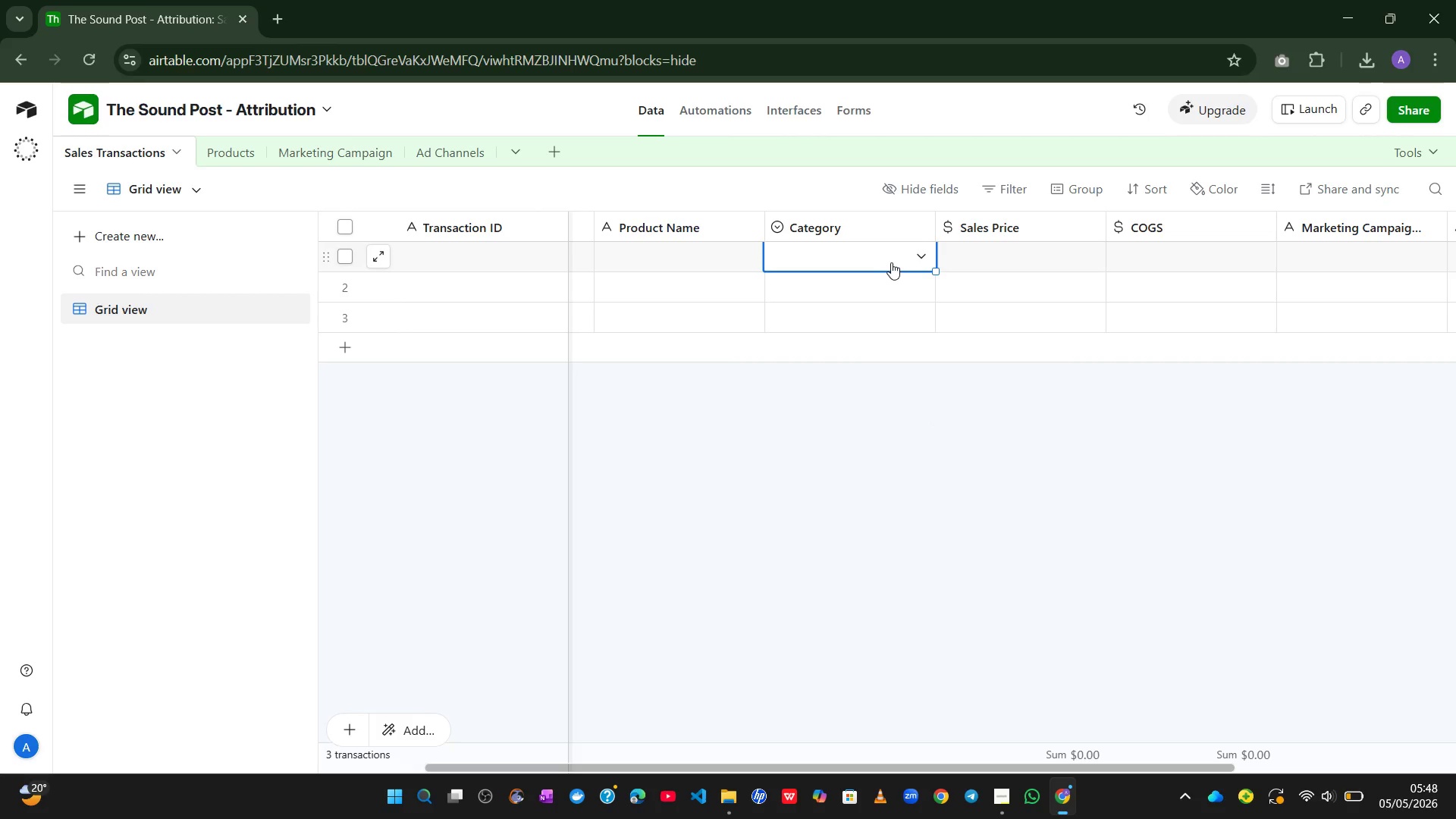 
left_click([893, 261])
 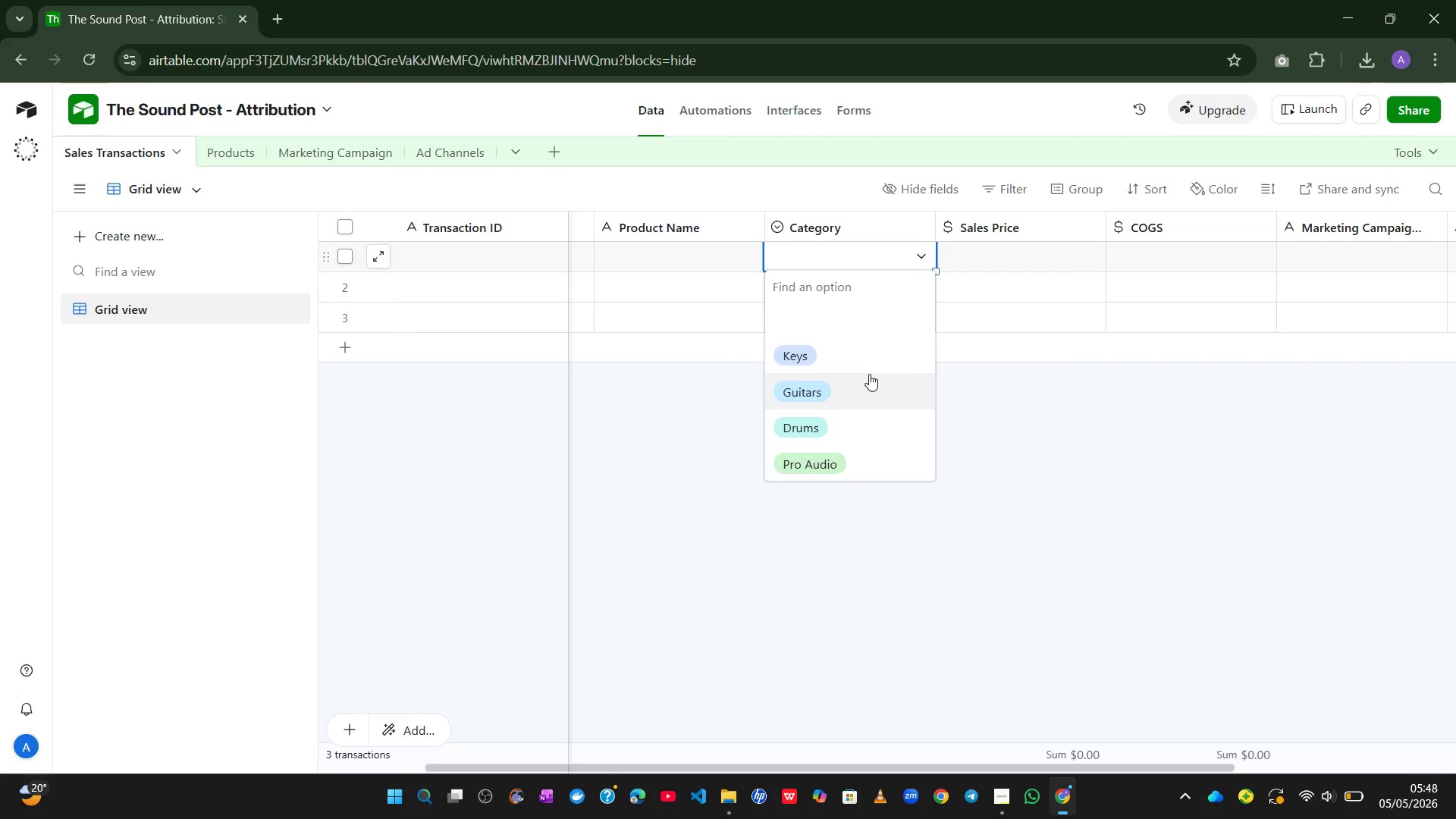 
wait(8.05)
 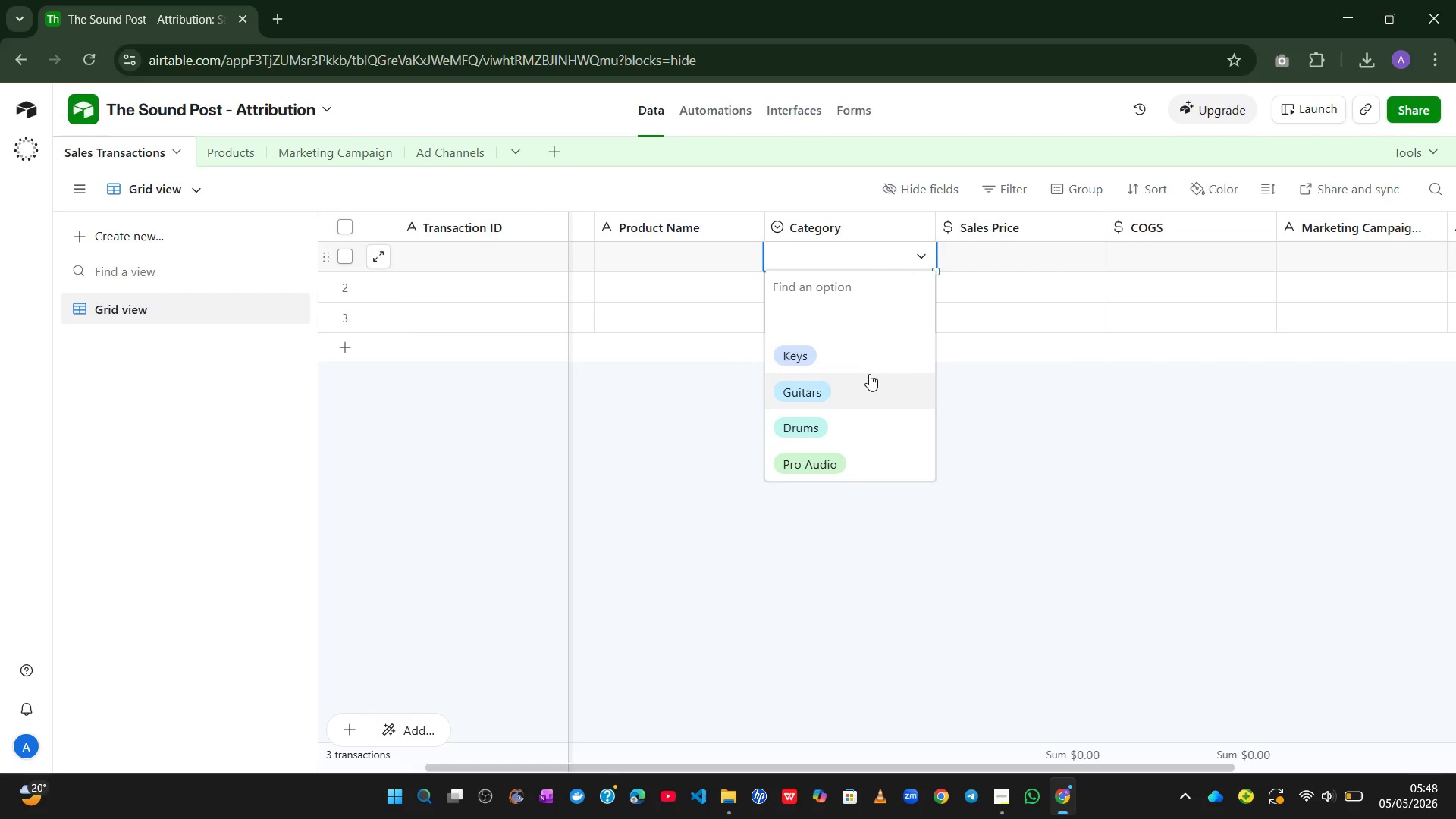 
left_click([984, 425])
 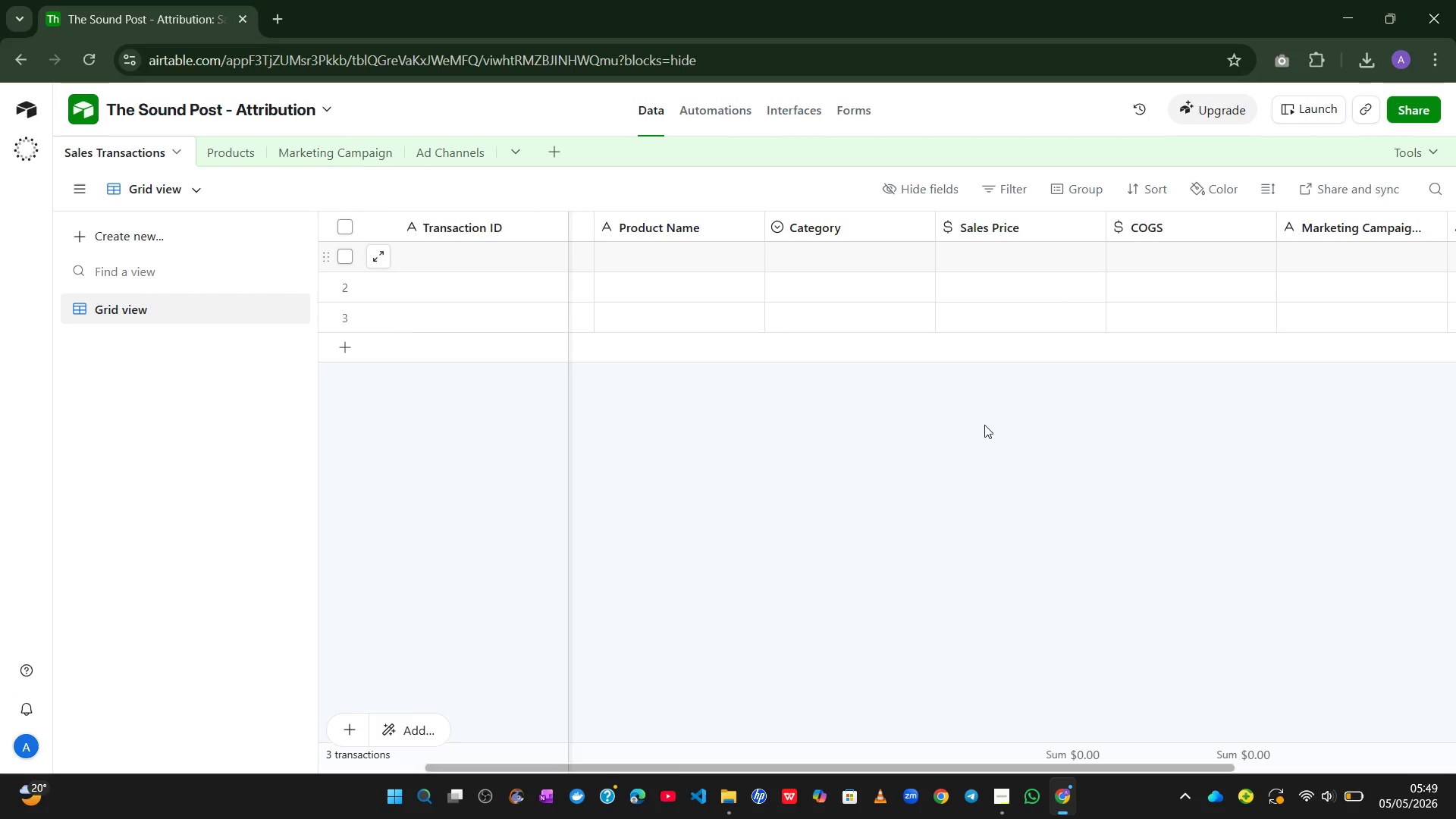 
wait(44.98)
 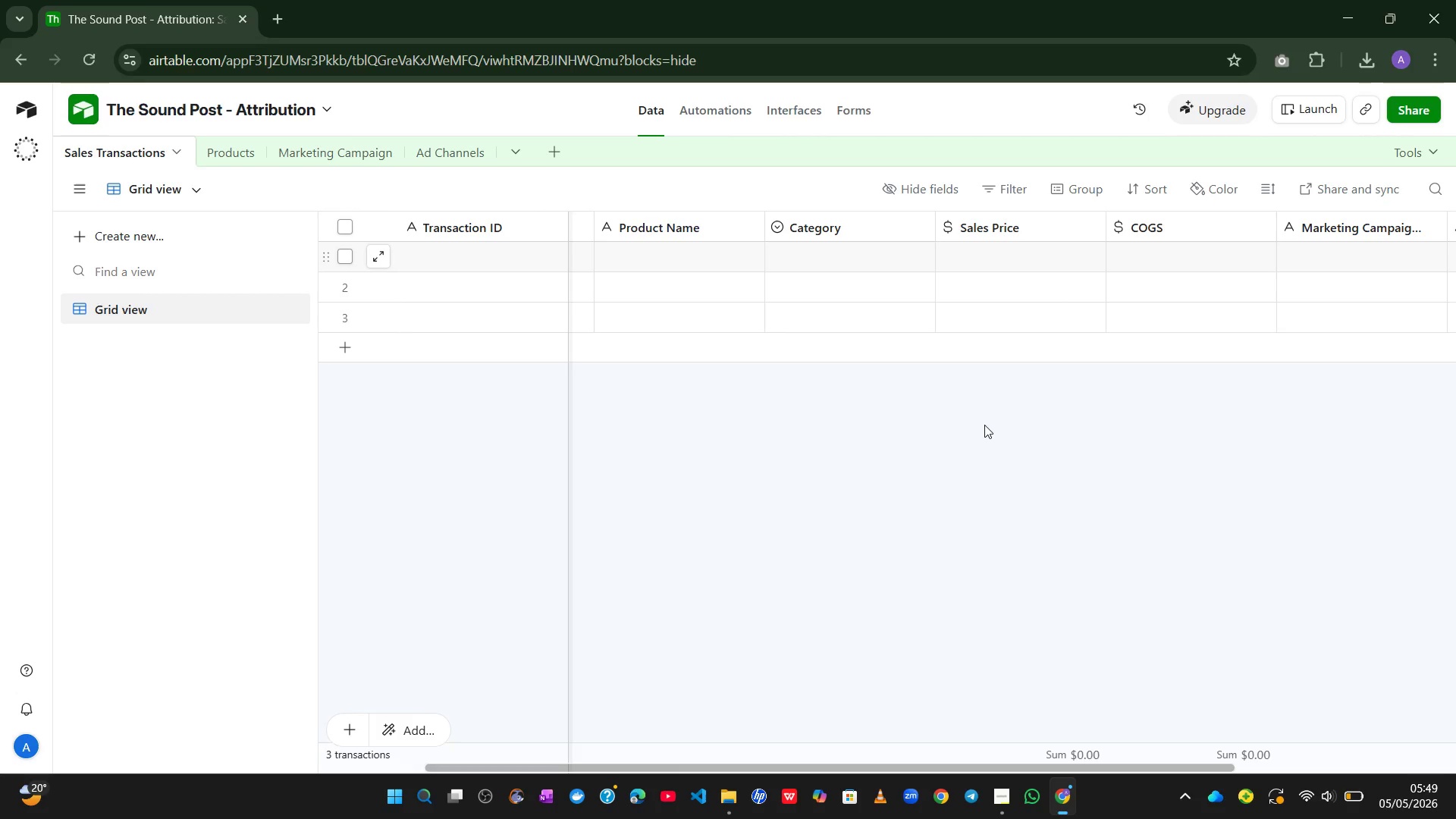 
left_click([556, 146])
 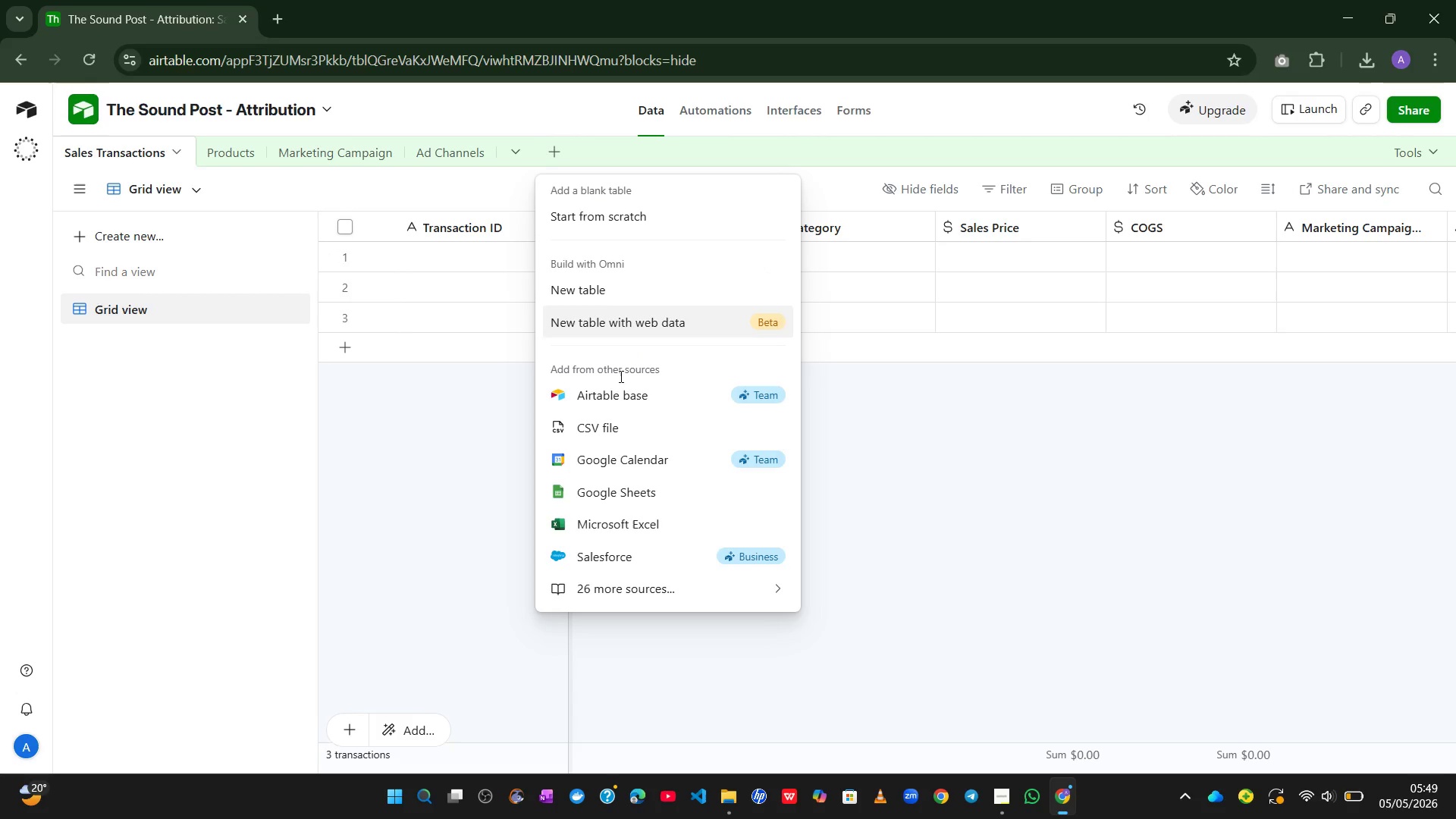 
left_click([588, 447])
 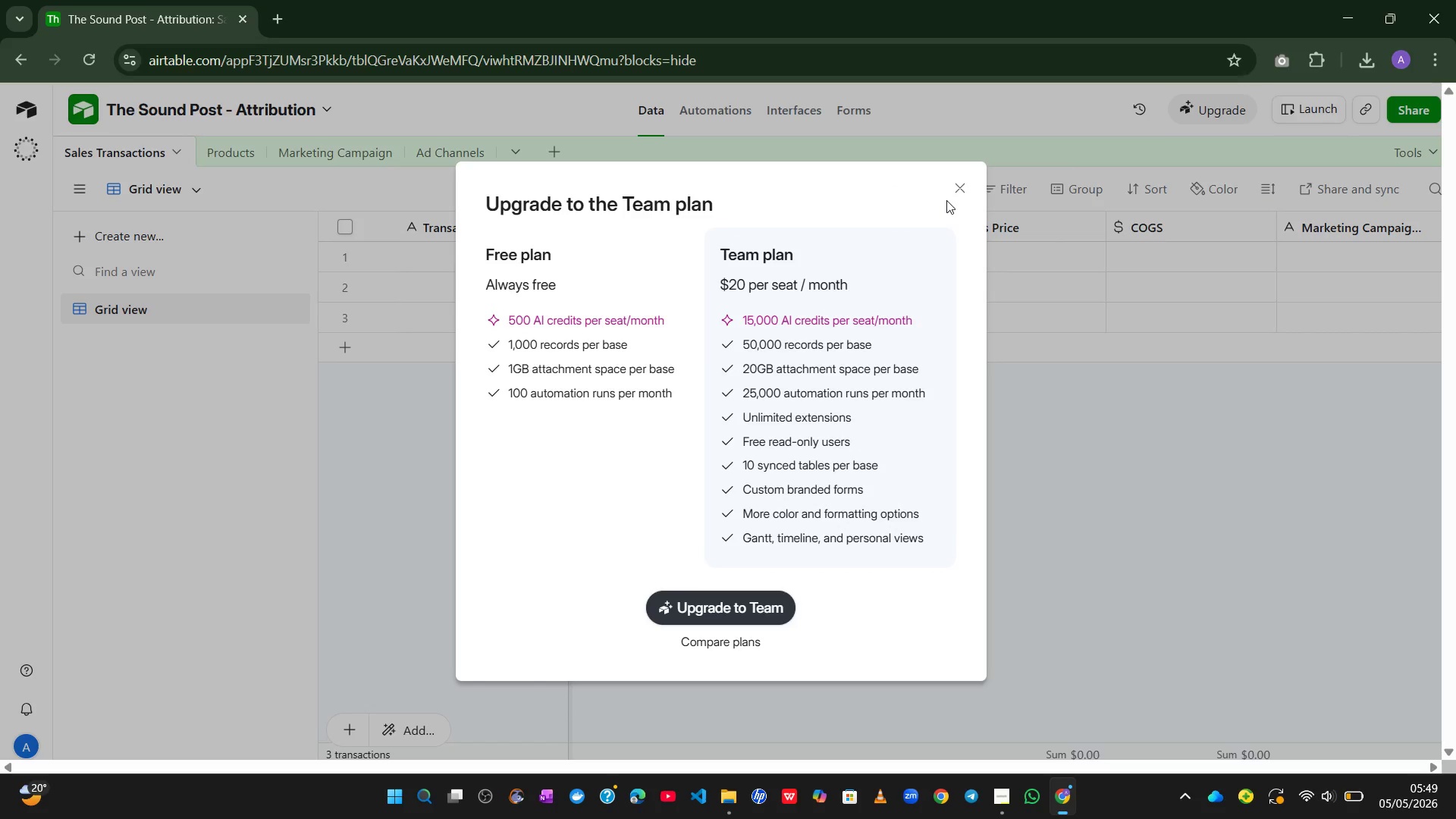 
left_click([953, 189])
 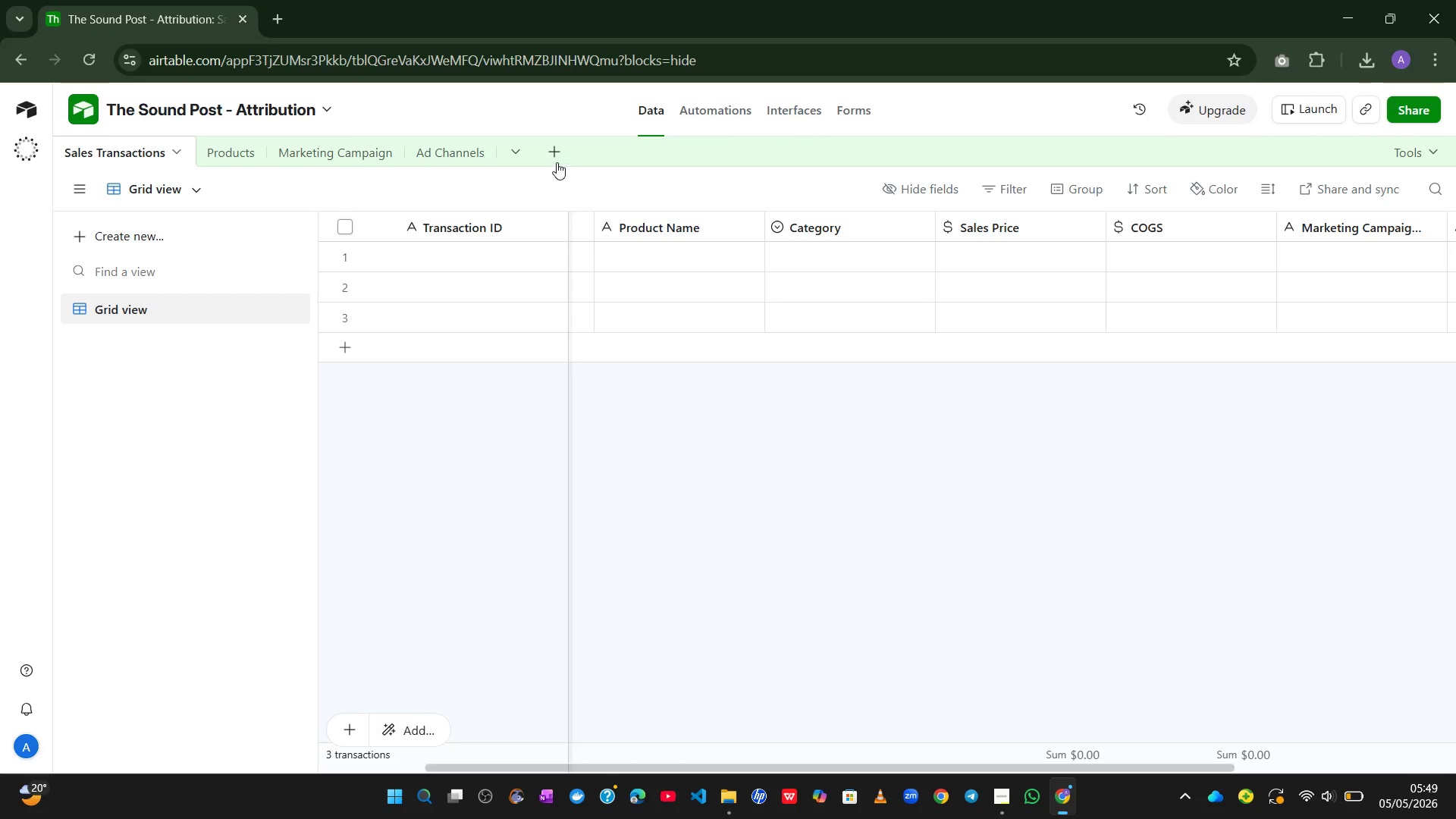 
left_click([551, 155])
 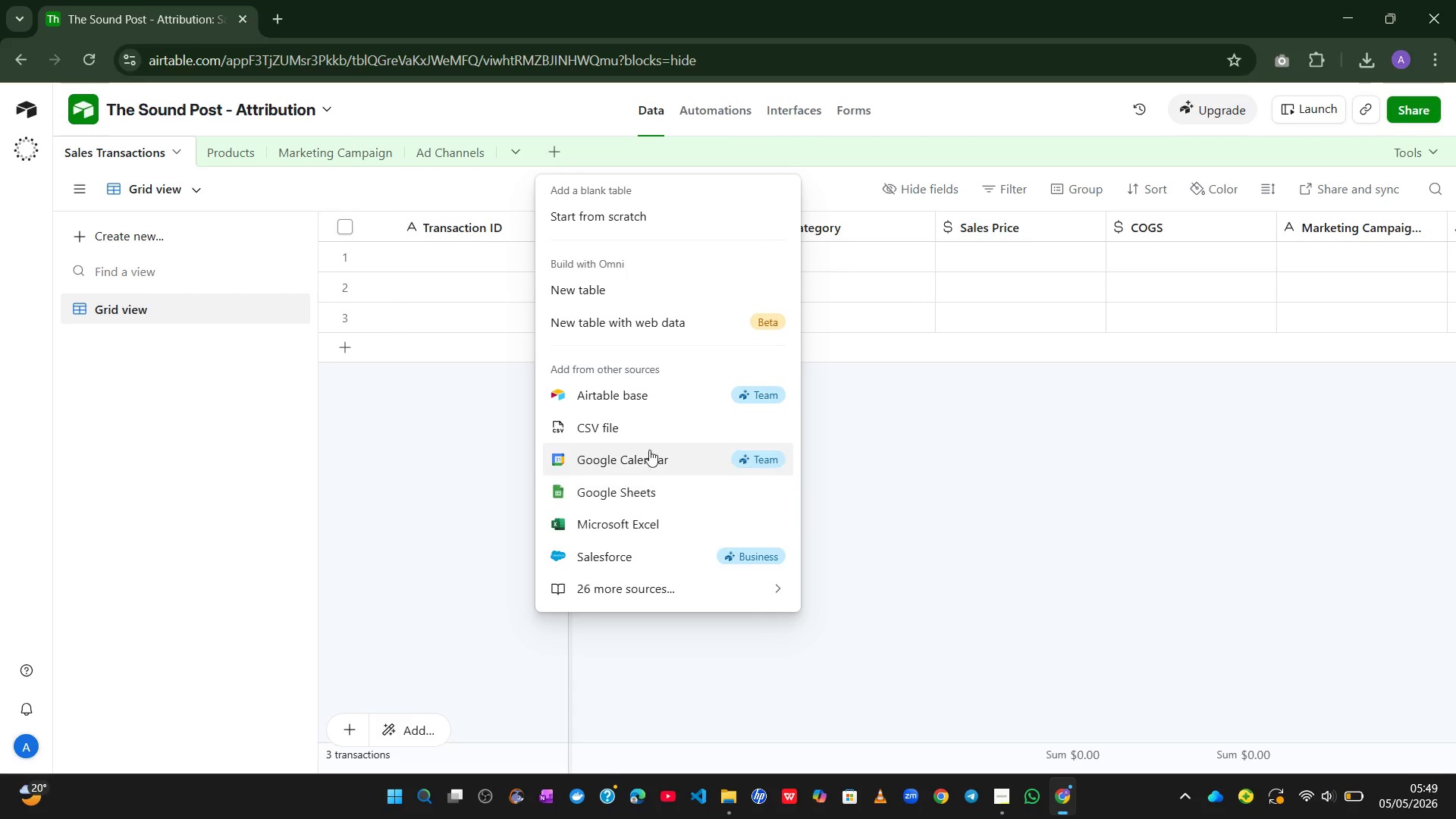 
left_click([613, 423])
 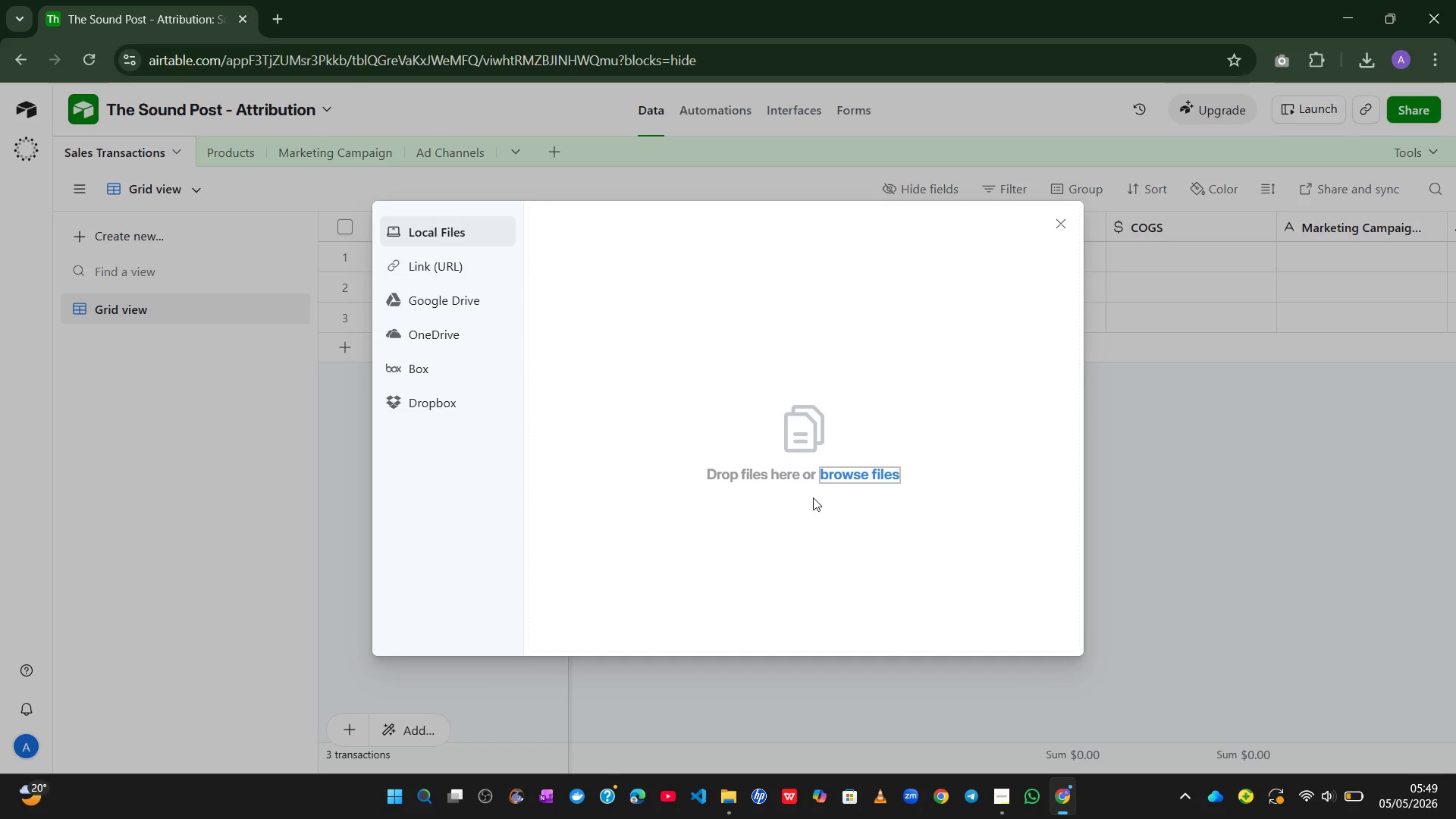 
left_click([841, 481])
 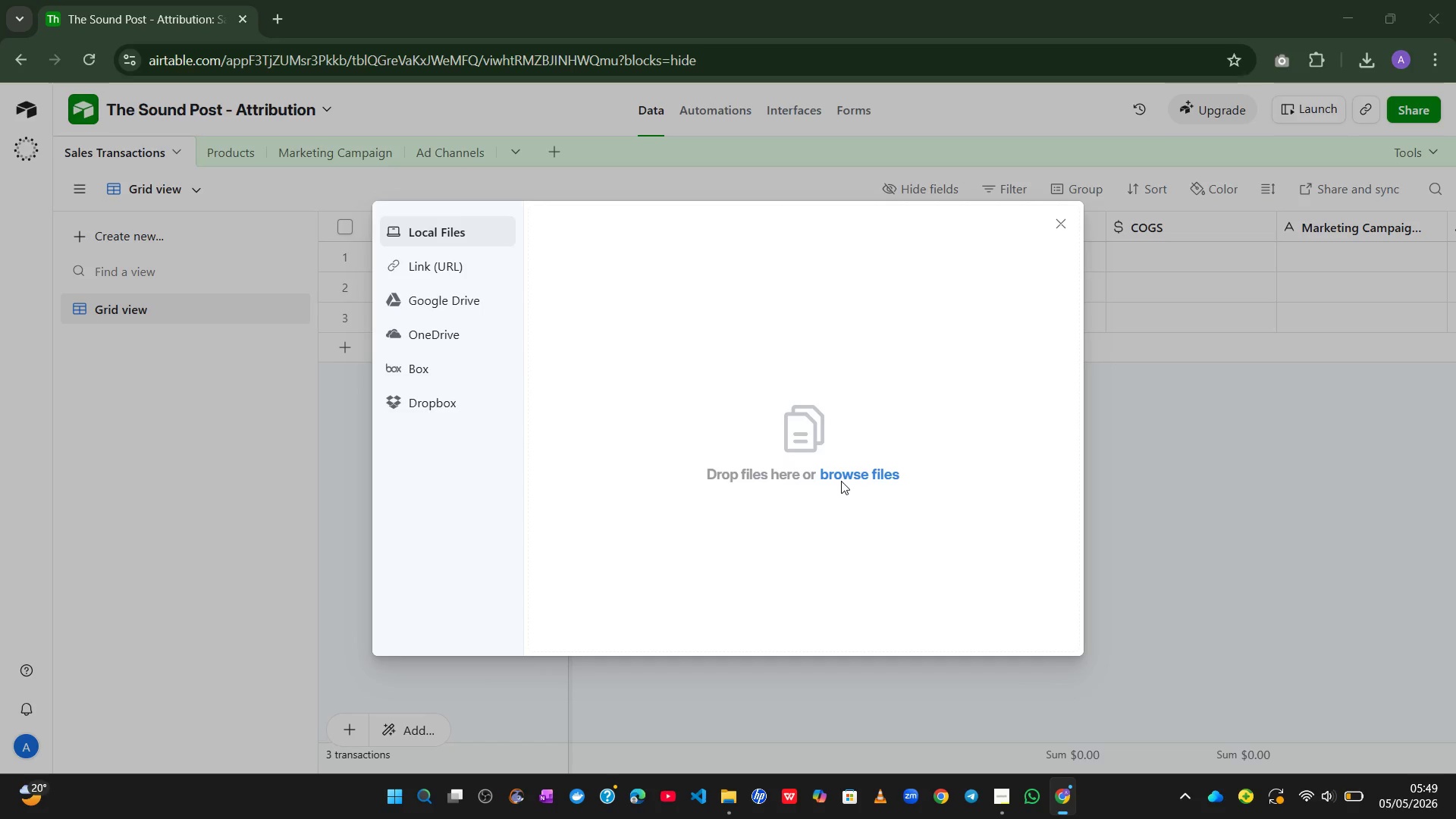 
left_click_drag(start_coordinate=[852, 468], to_coordinate=[607, 528])
 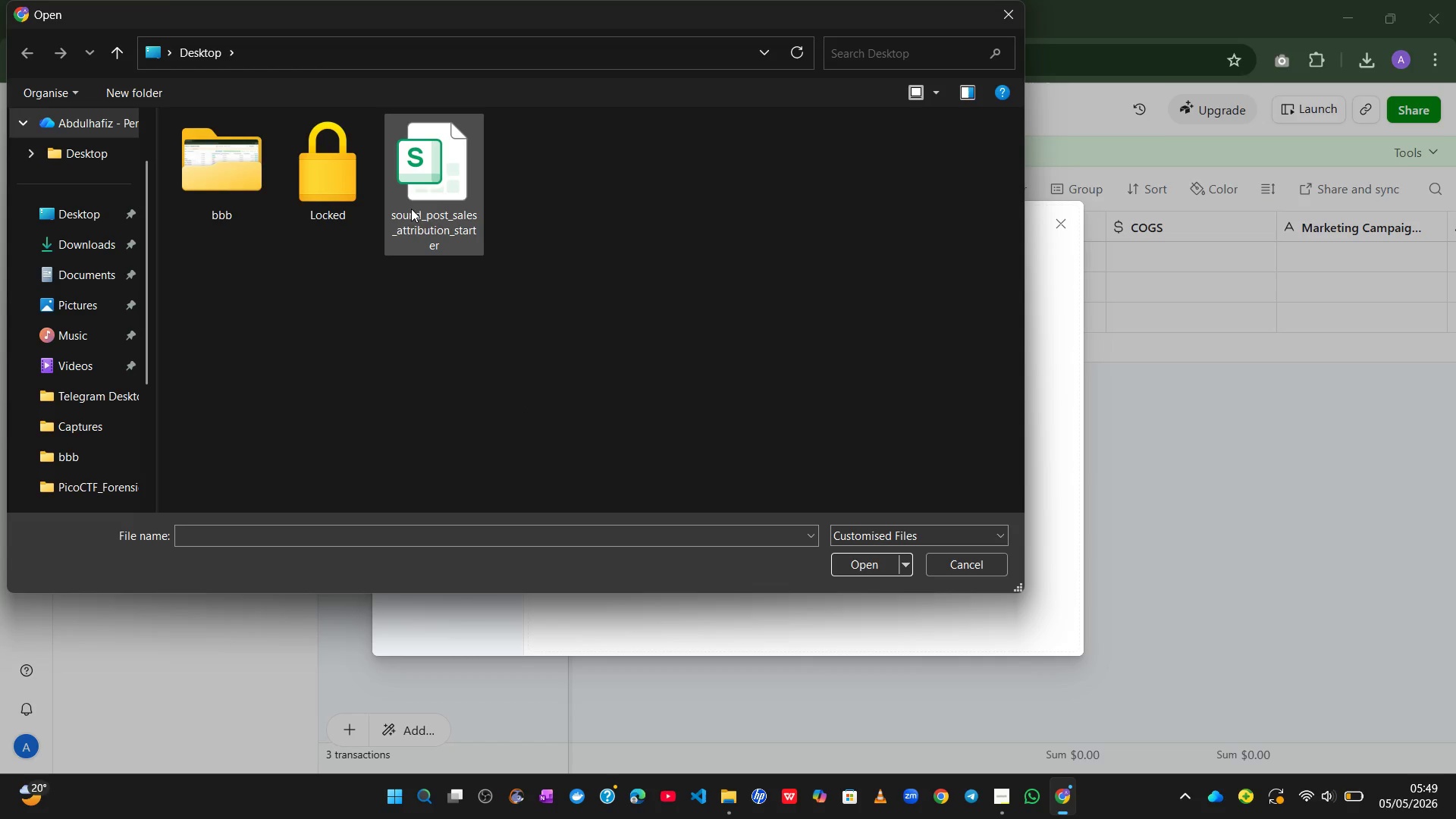 
left_click([447, 167])
 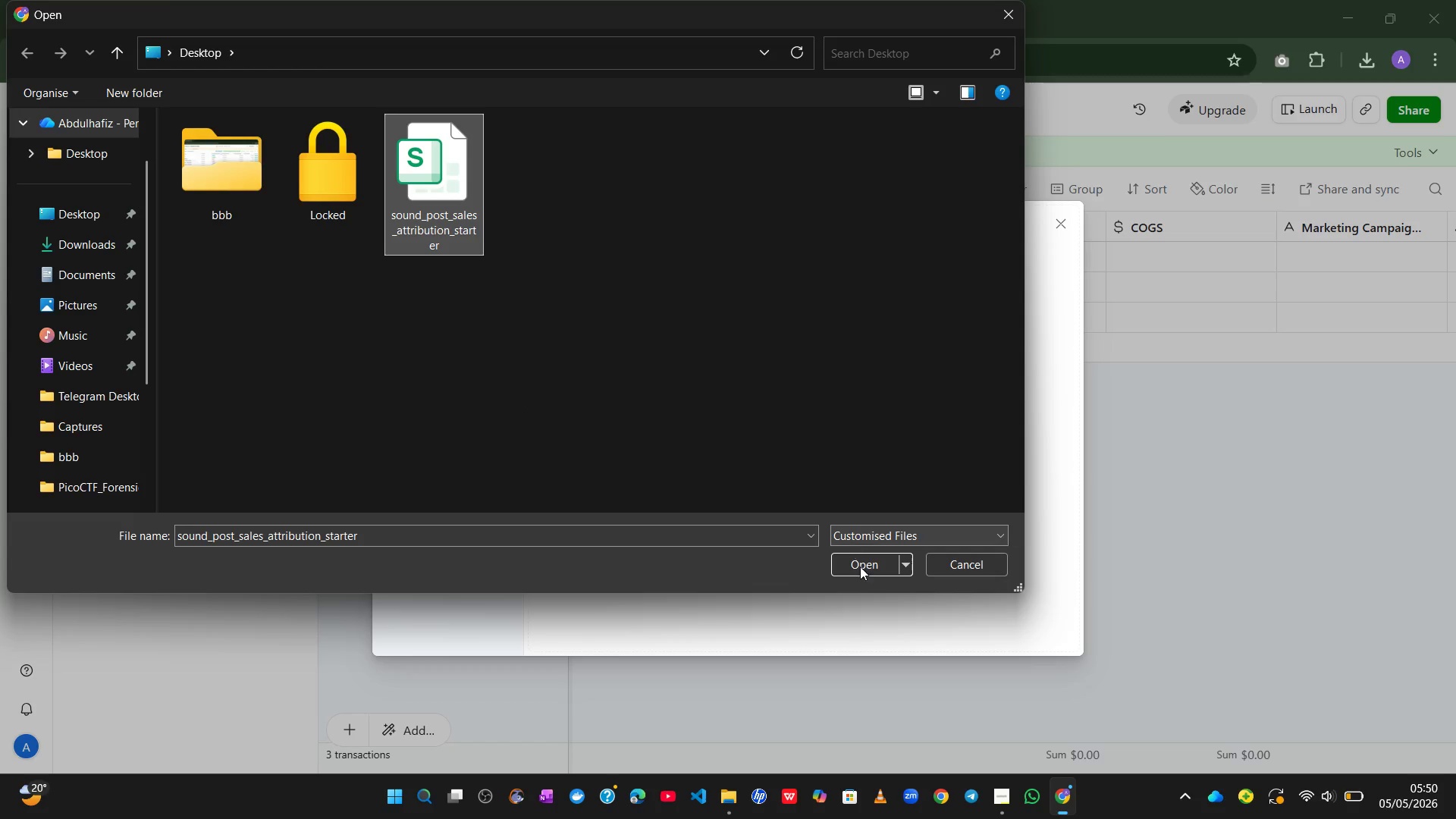 
left_click([862, 572])
 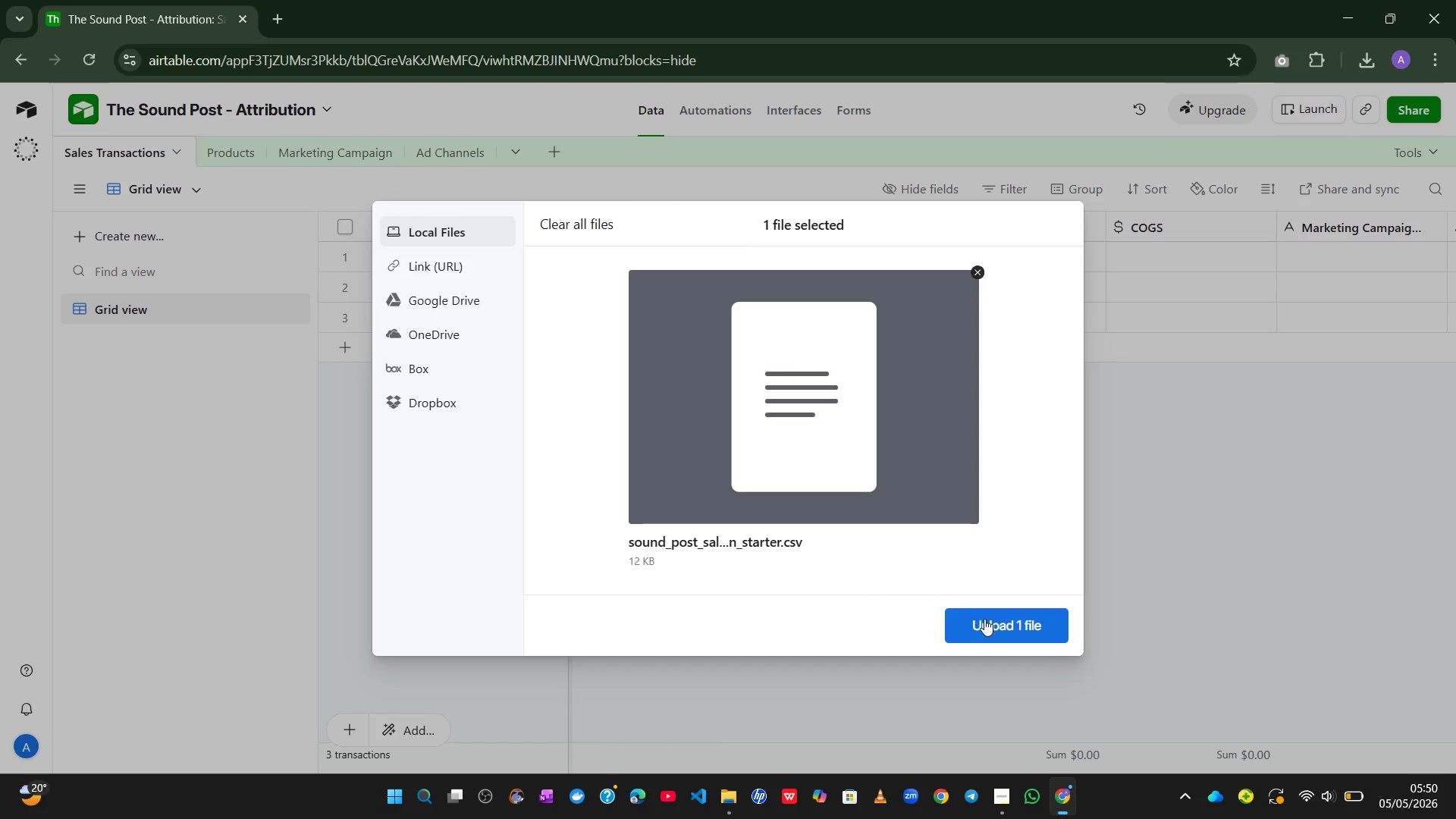 
wait(5.27)
 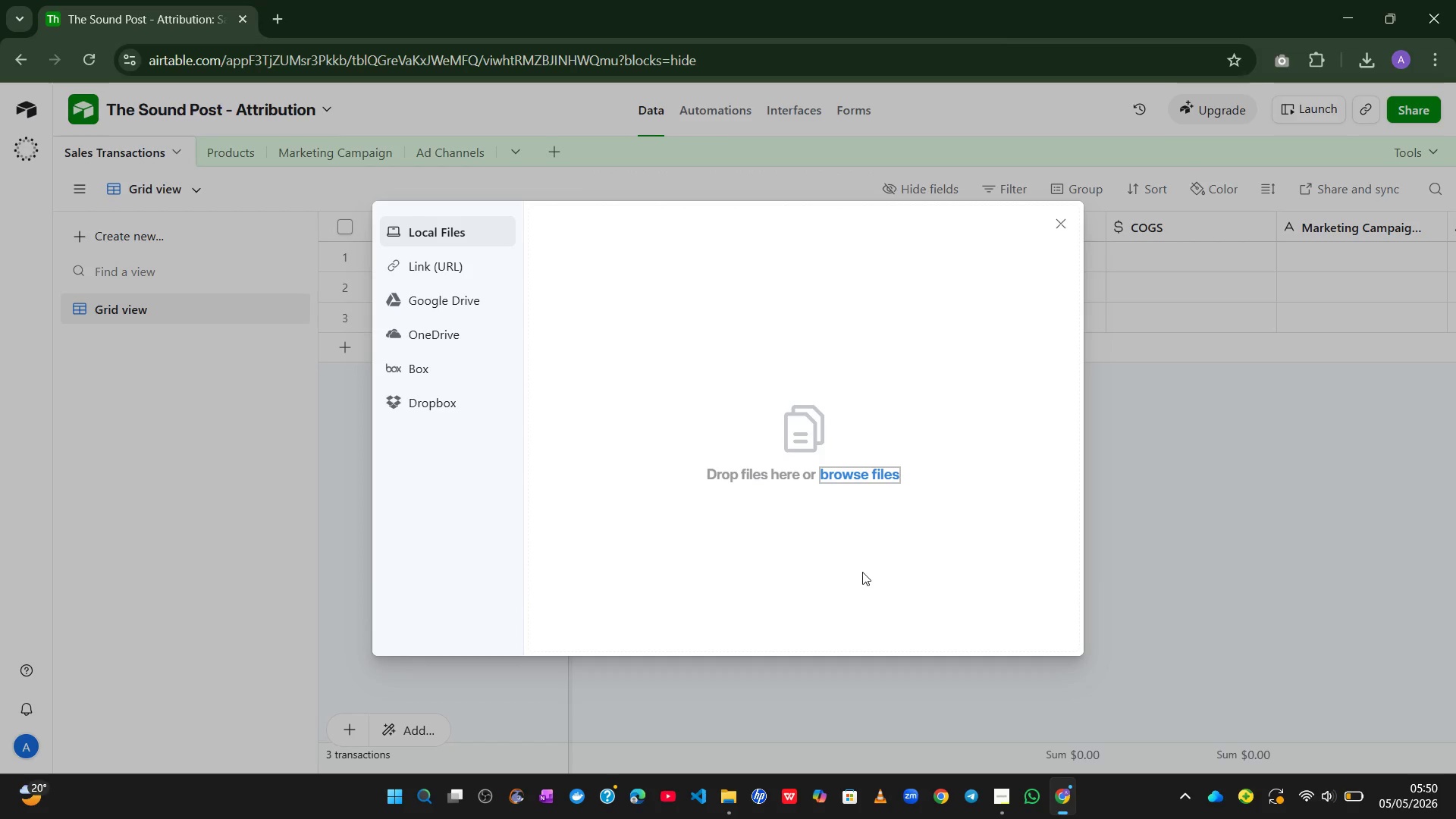 
left_click([987, 620])
 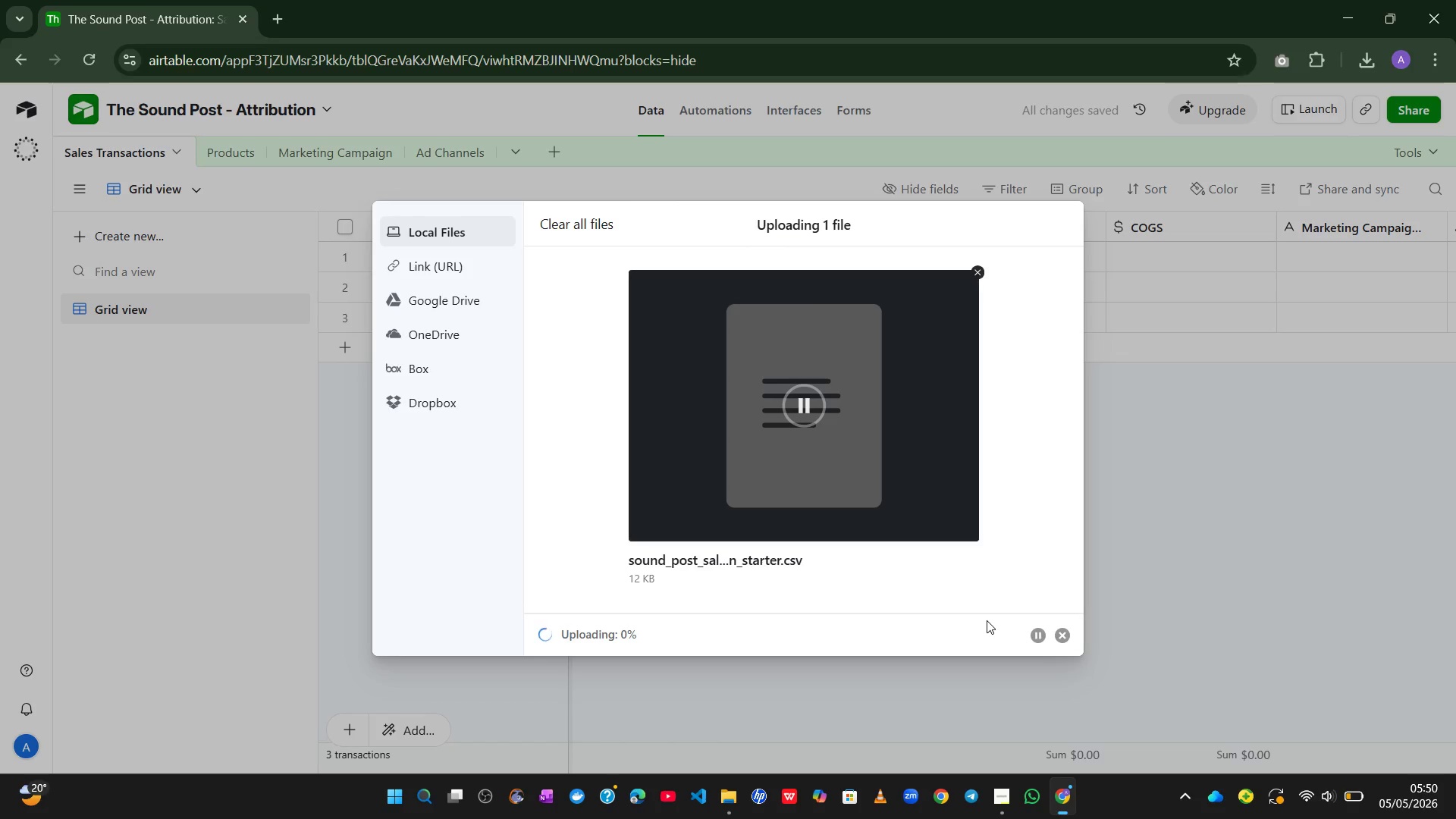 
wait(9.05)
 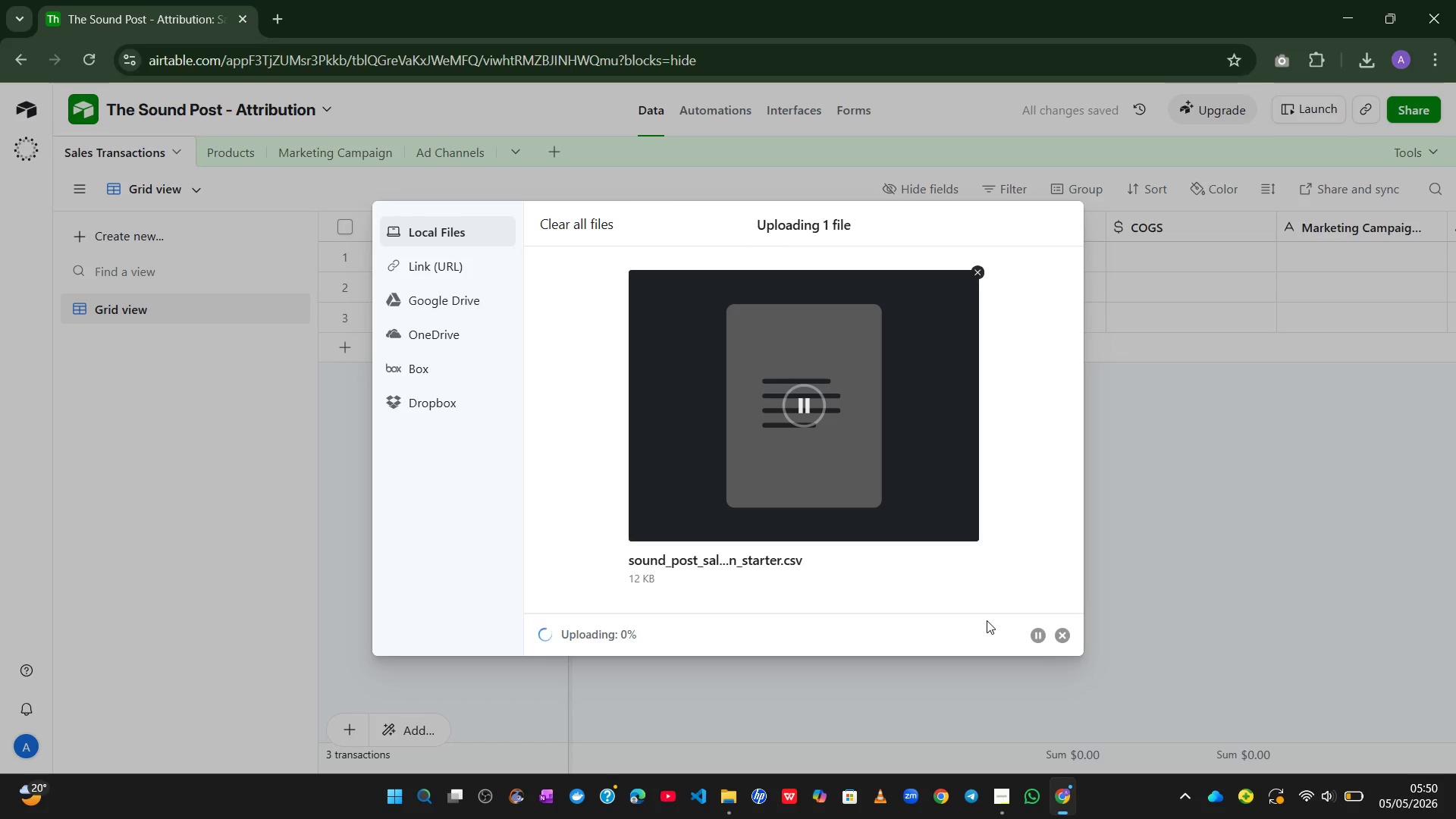 
left_click([853, 422])
 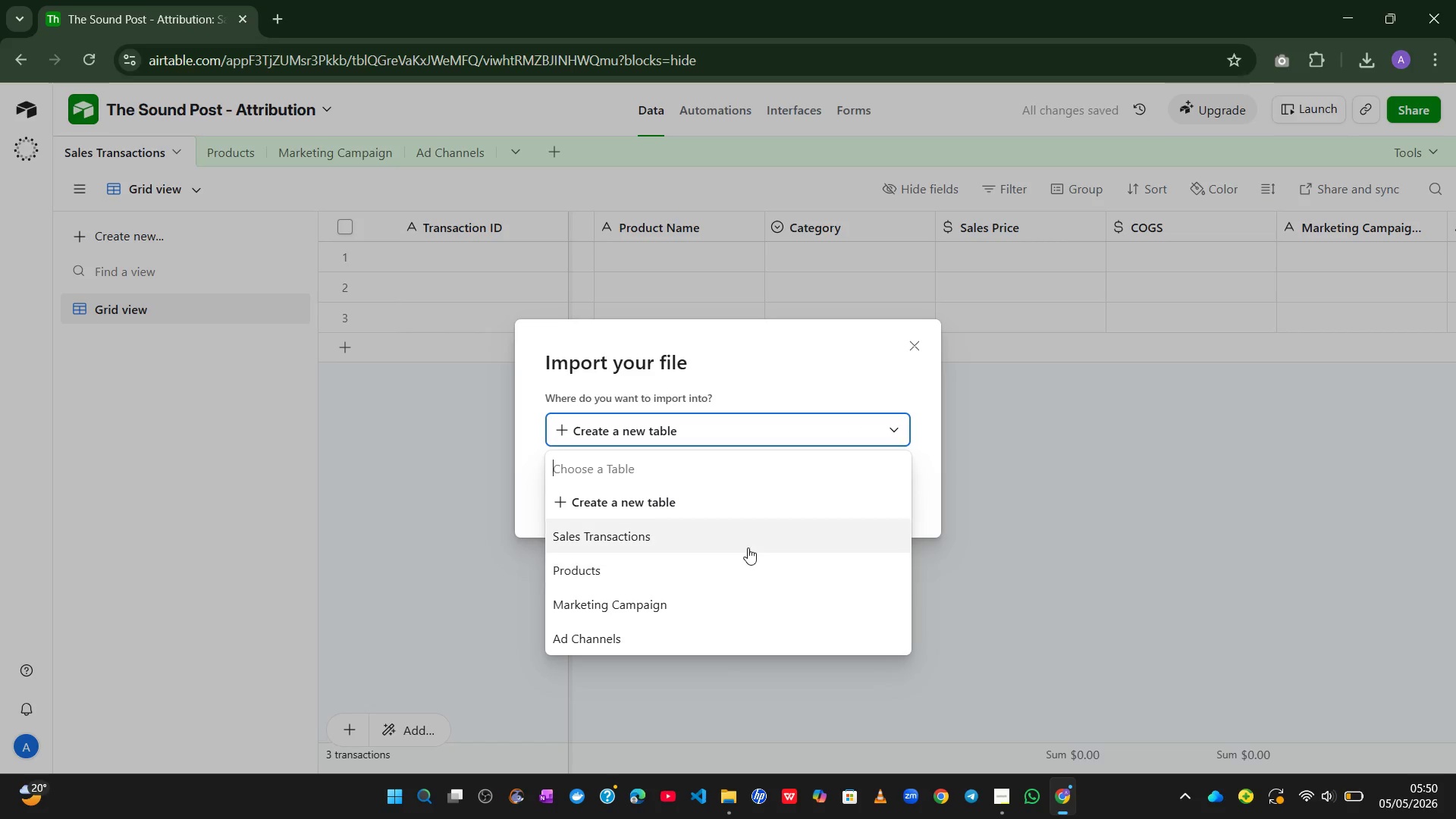 
left_click([749, 547])
 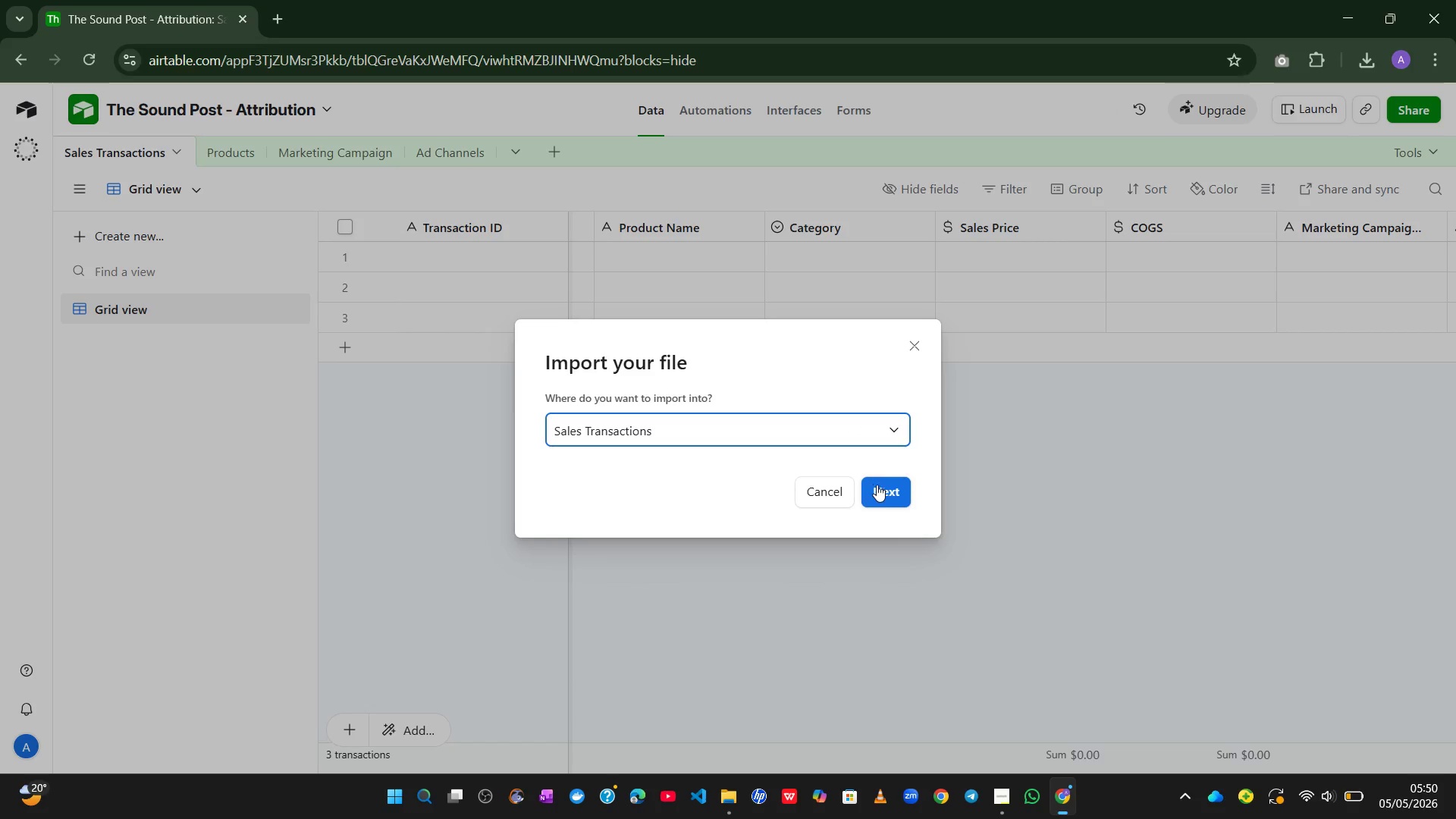 
left_click([880, 487])
 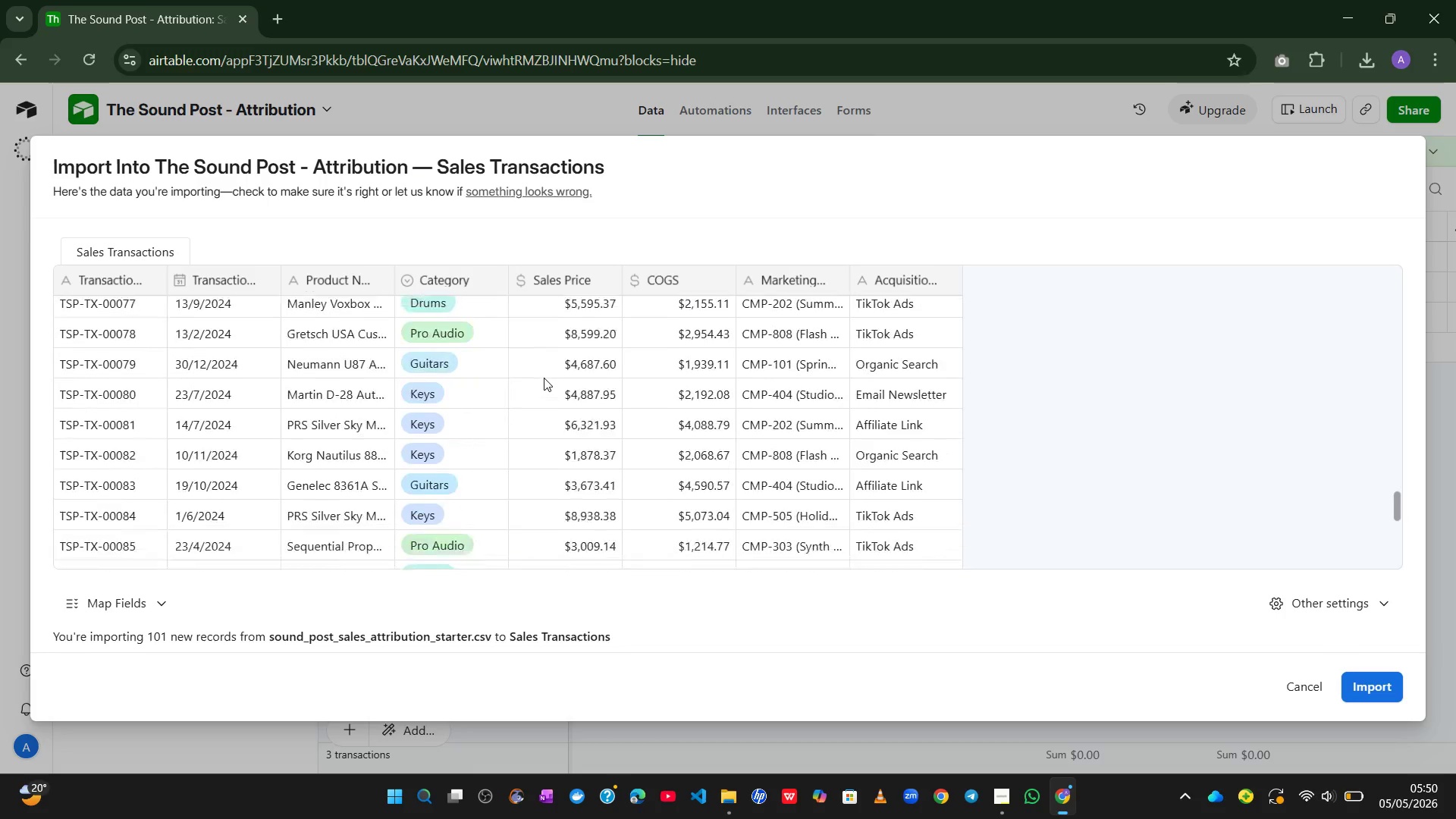 
wait(13.33)
 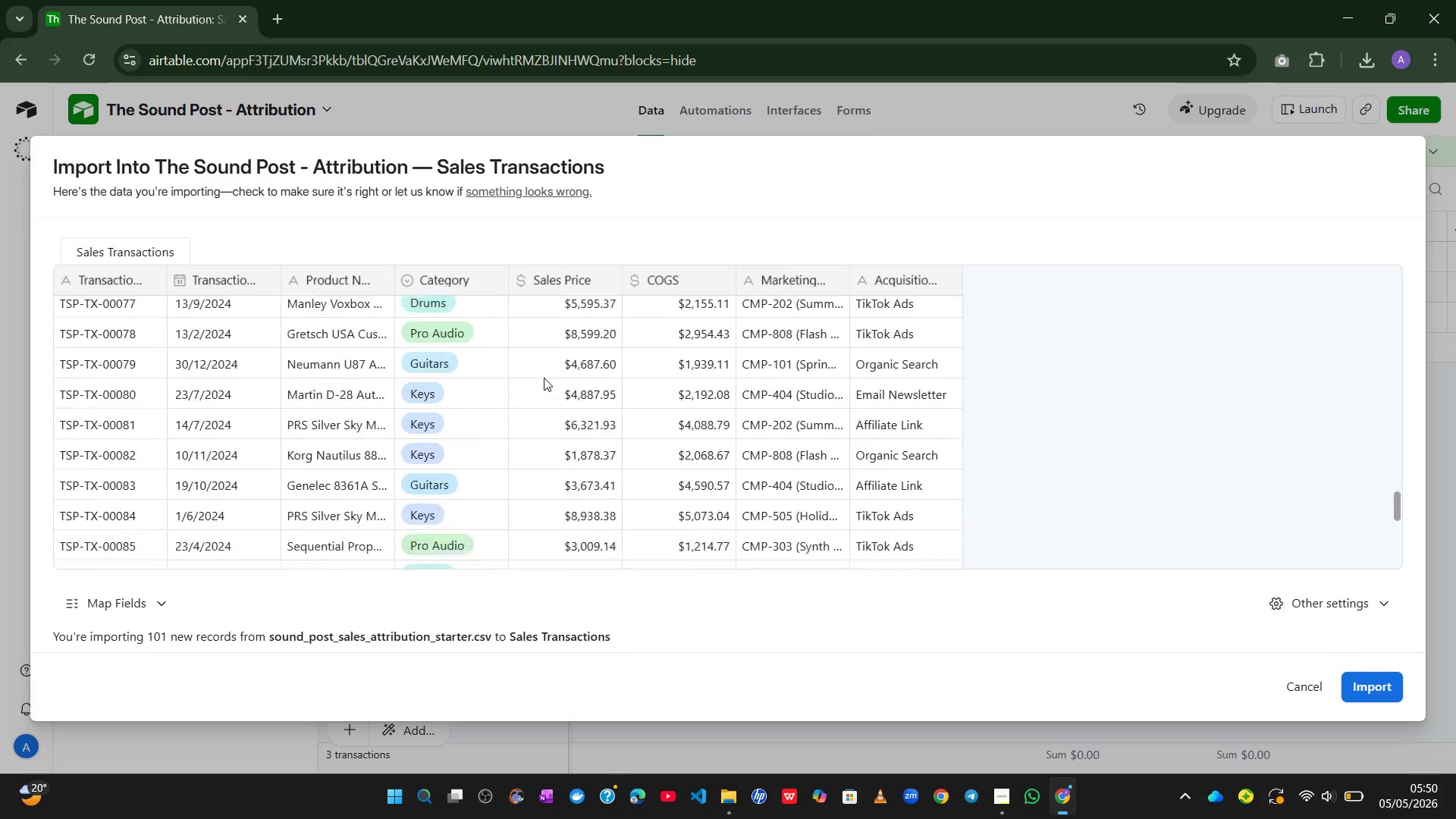 
left_click([1382, 685])
 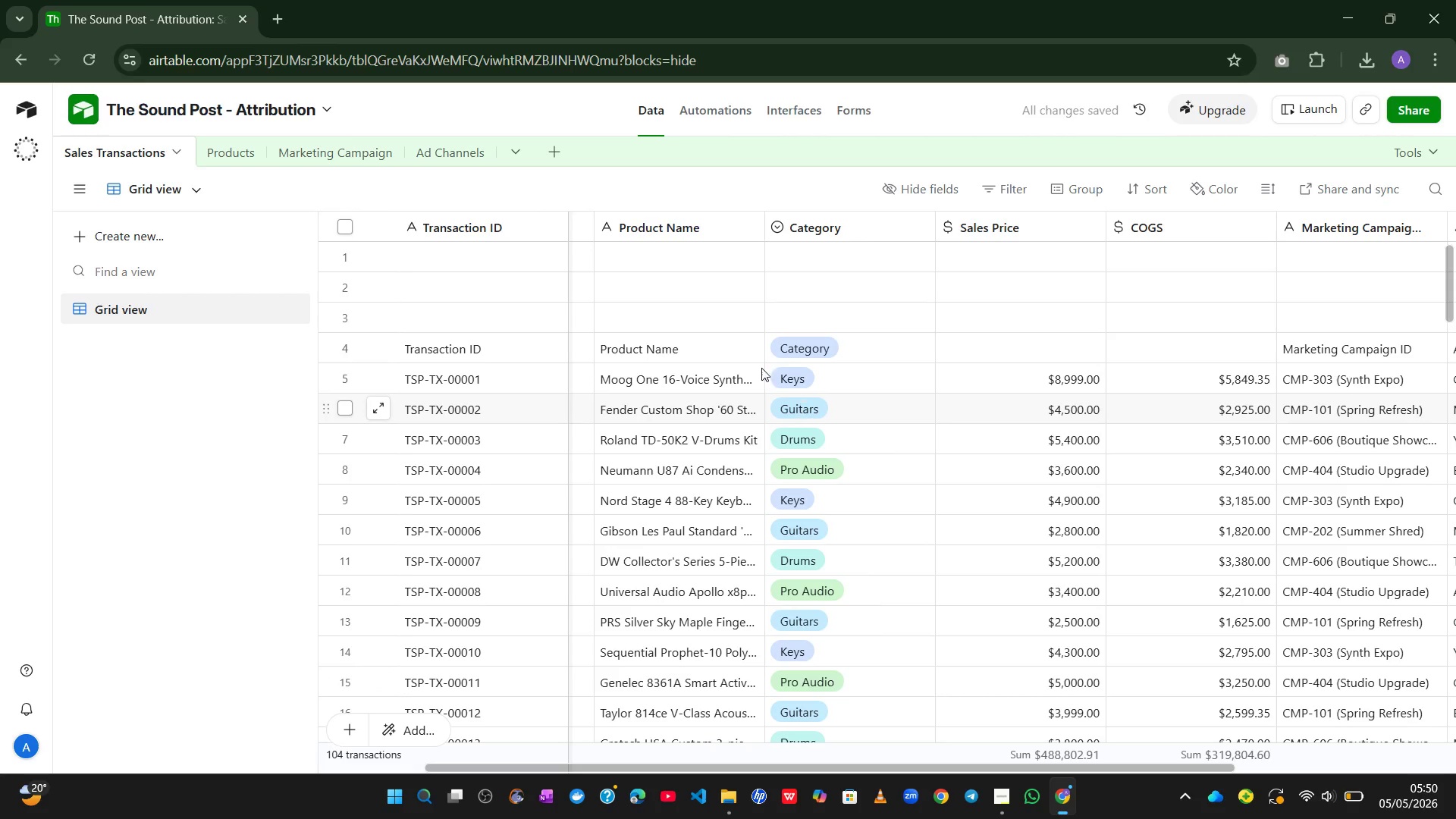 
wait(6.92)
 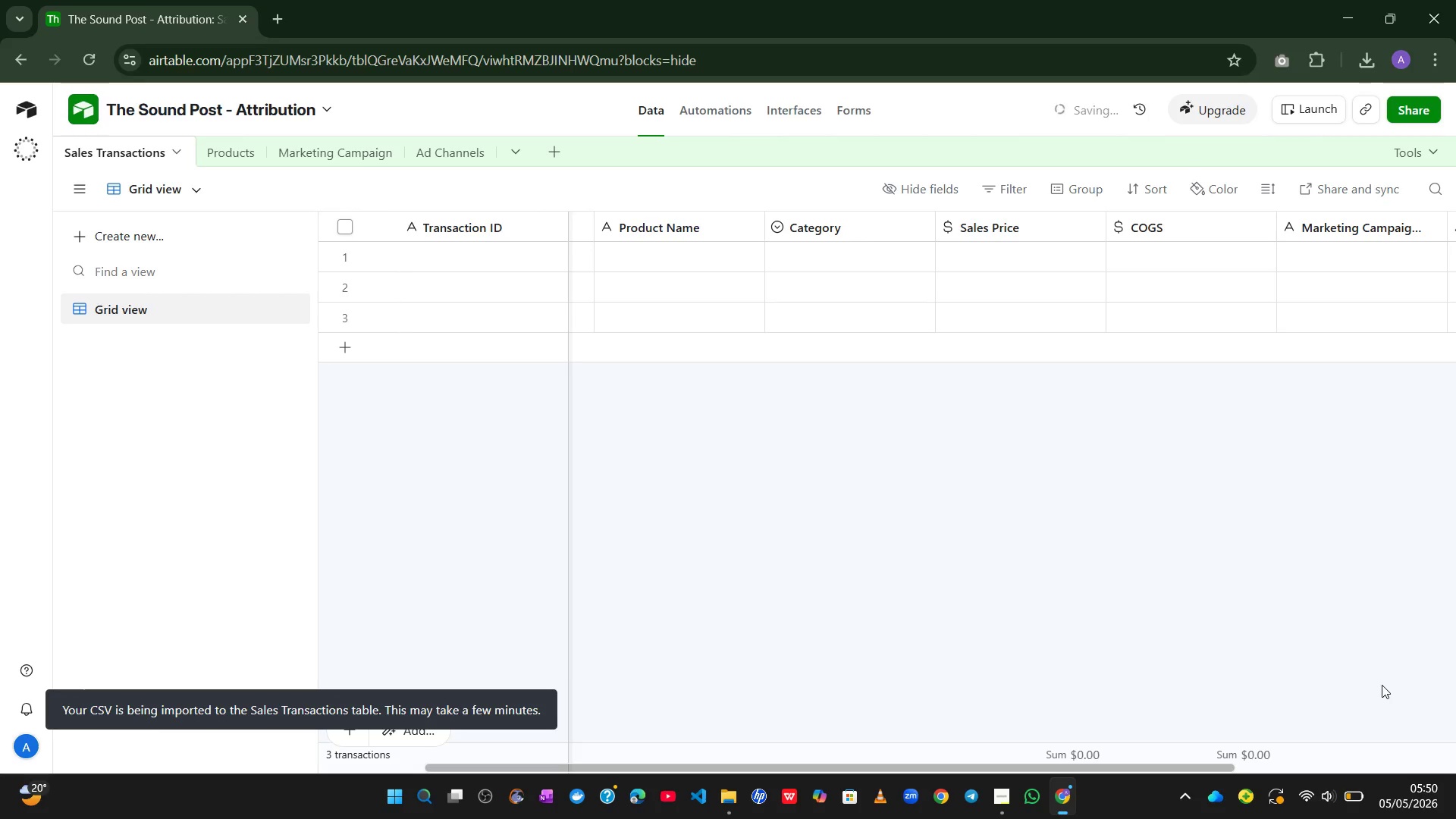 
left_click([337, 256])
 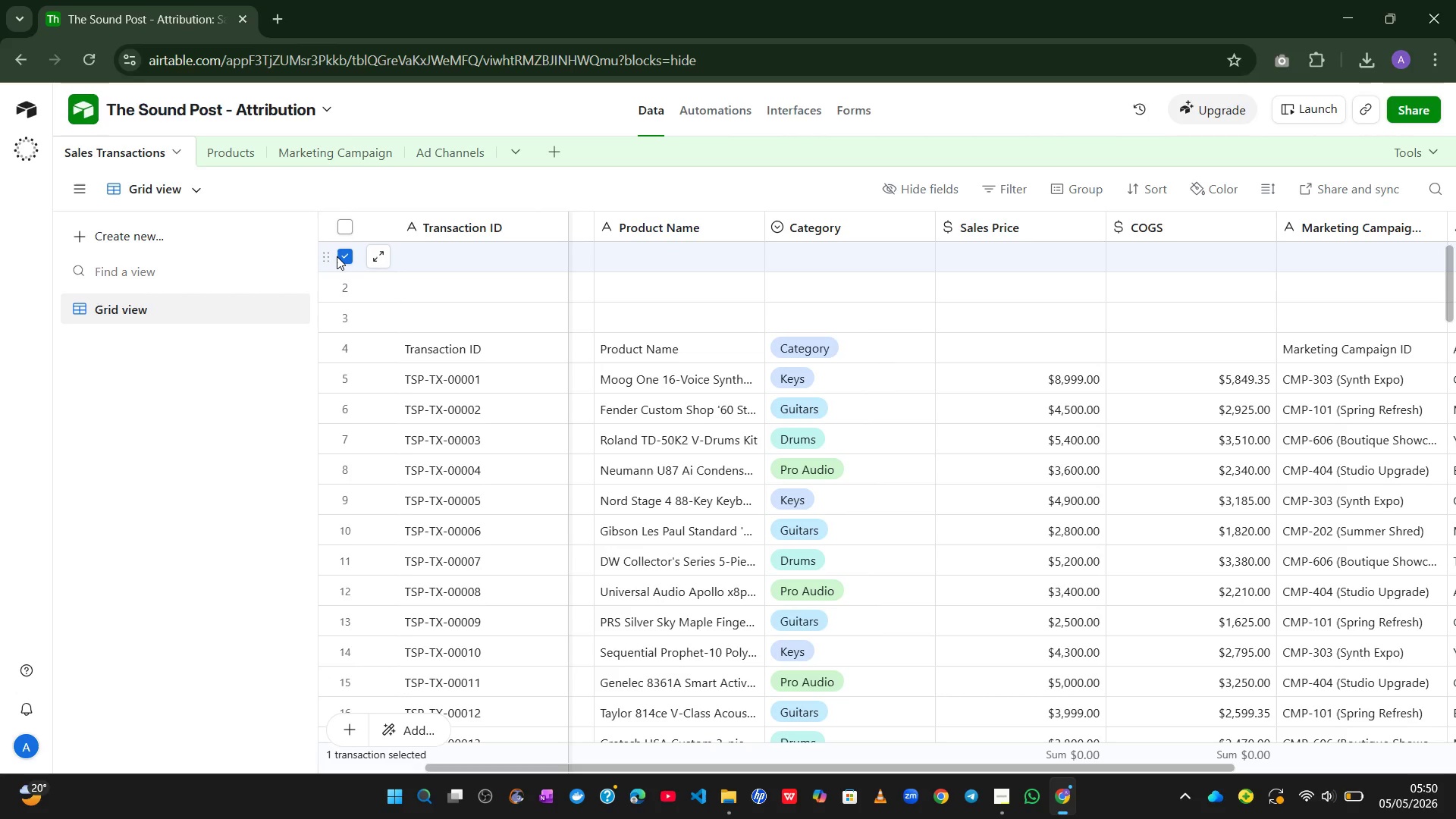 
hold_key(key=ShiftLeft, duration=2.16)
left_click([345, 348])
 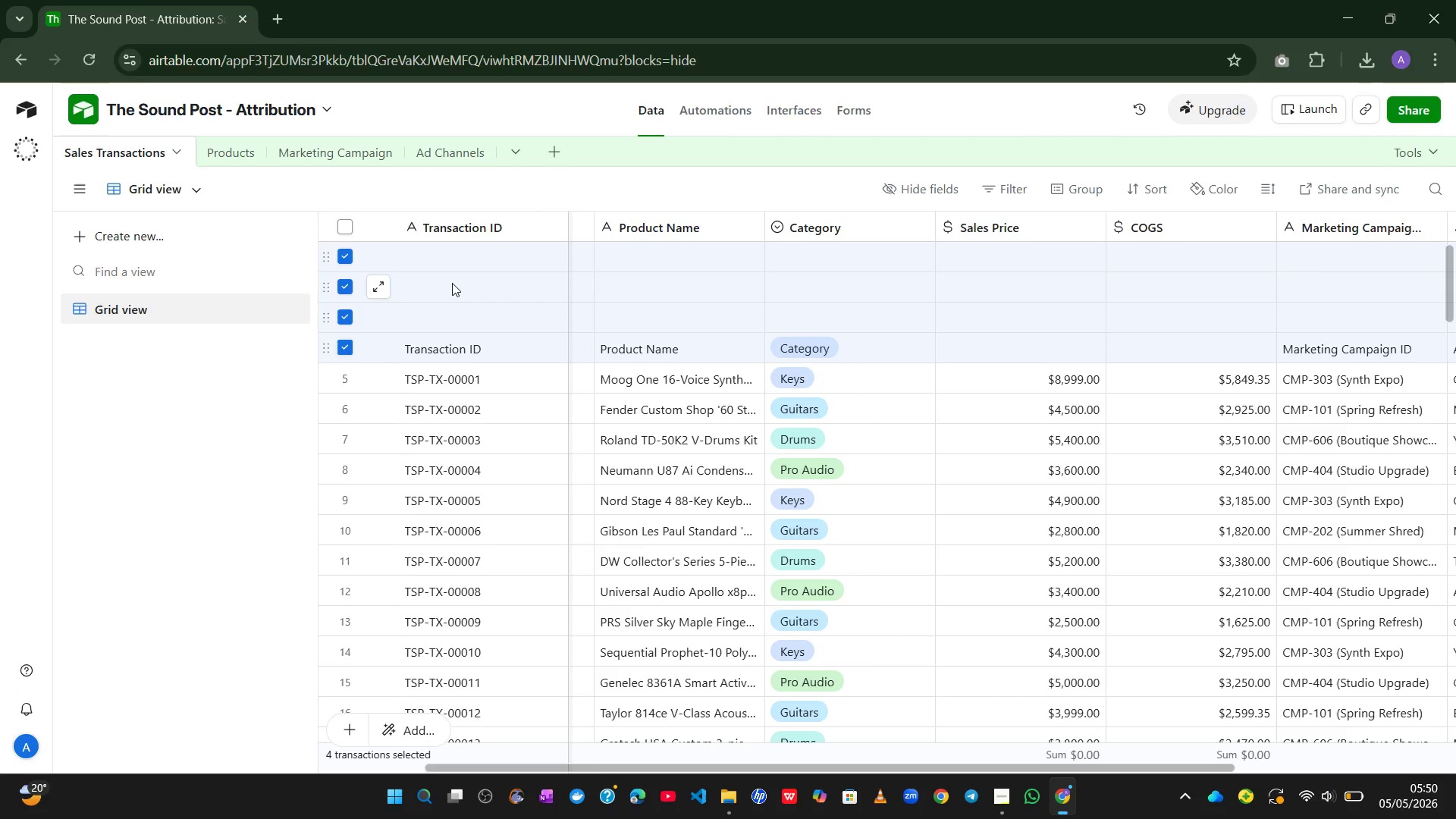 
right_click([452, 283])
 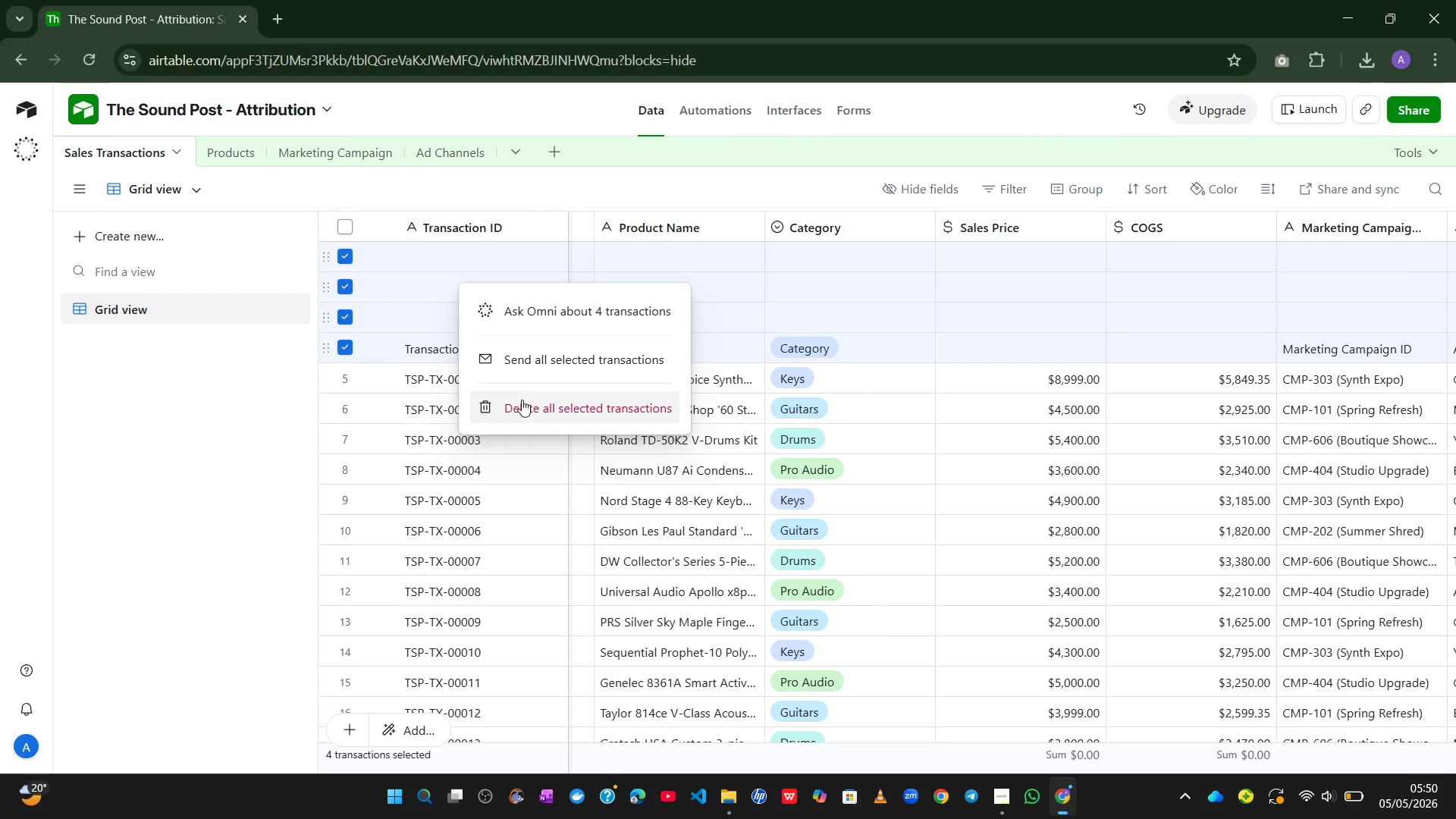 
left_click([523, 403])
 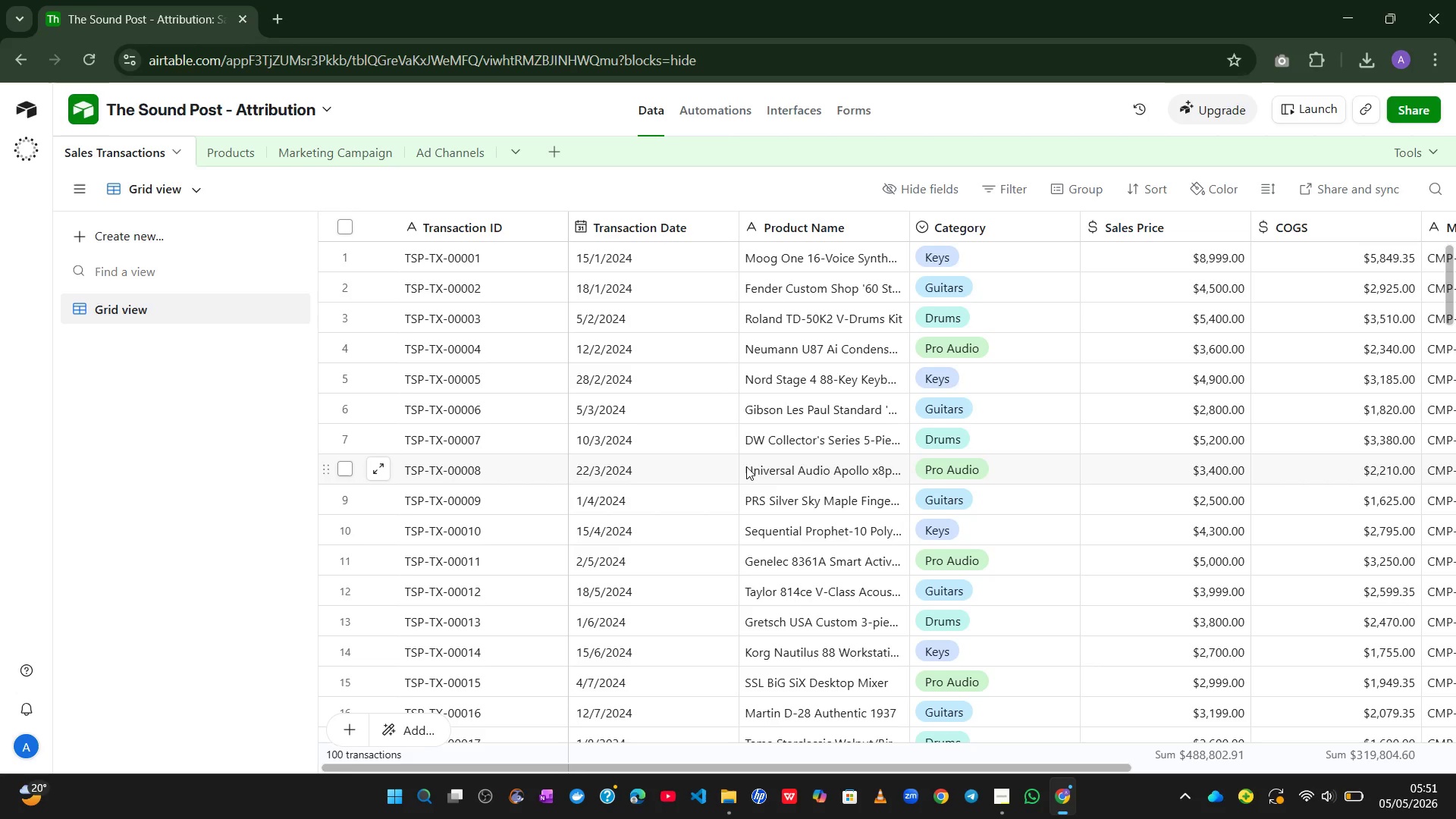 
wait(35.02)
 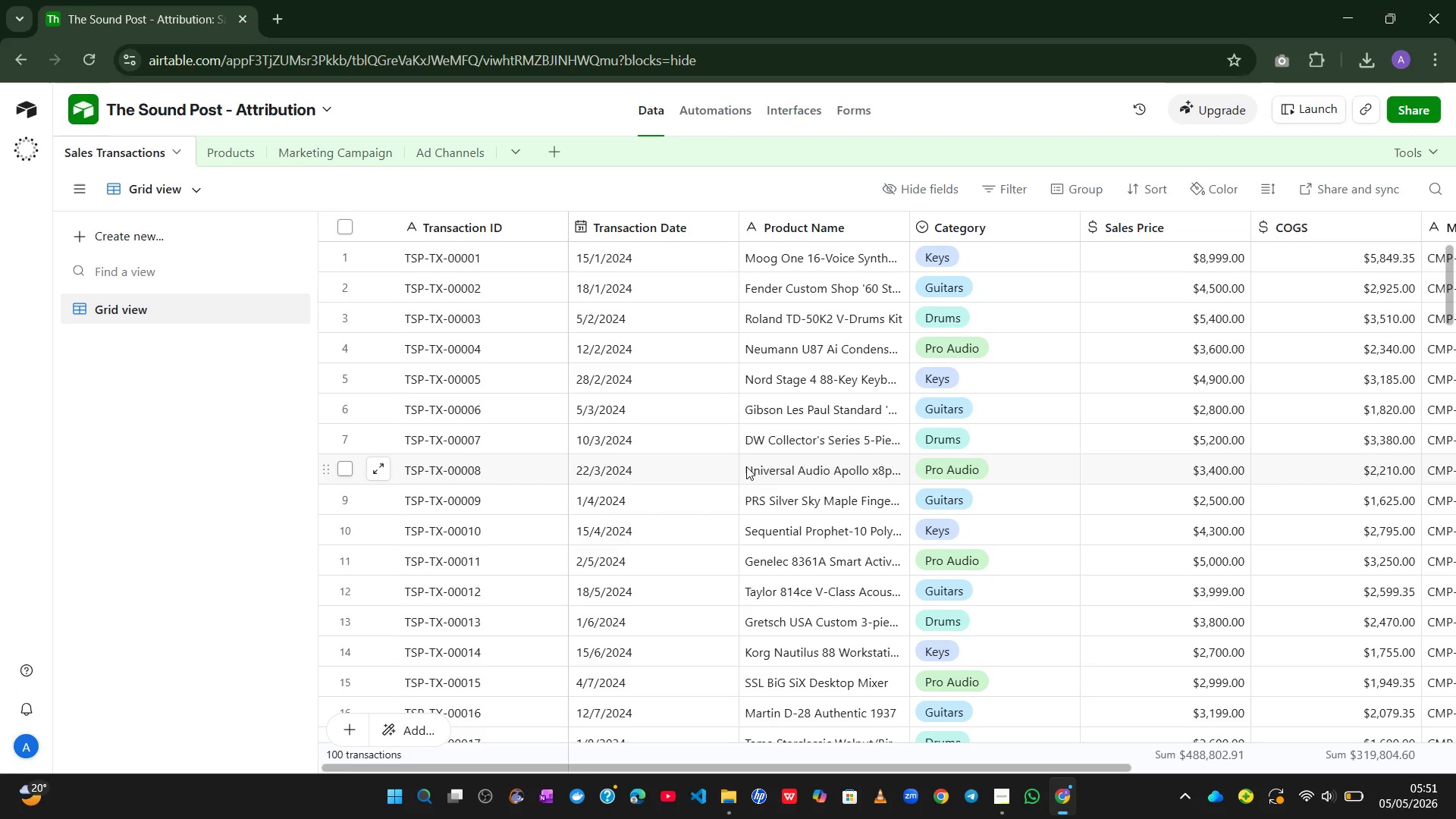 
left_click([234, 162])
 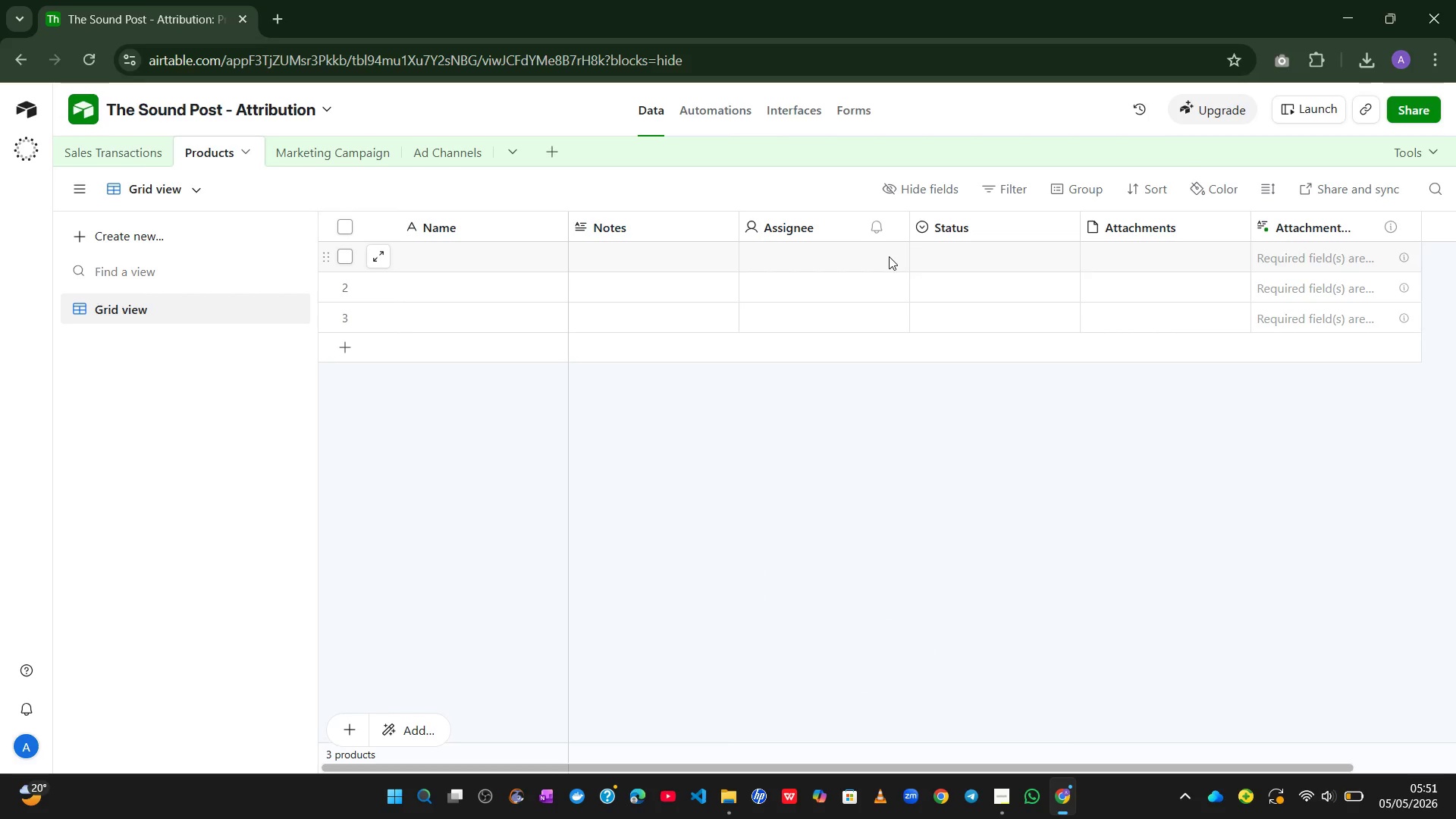 
right_click([1291, 275])
 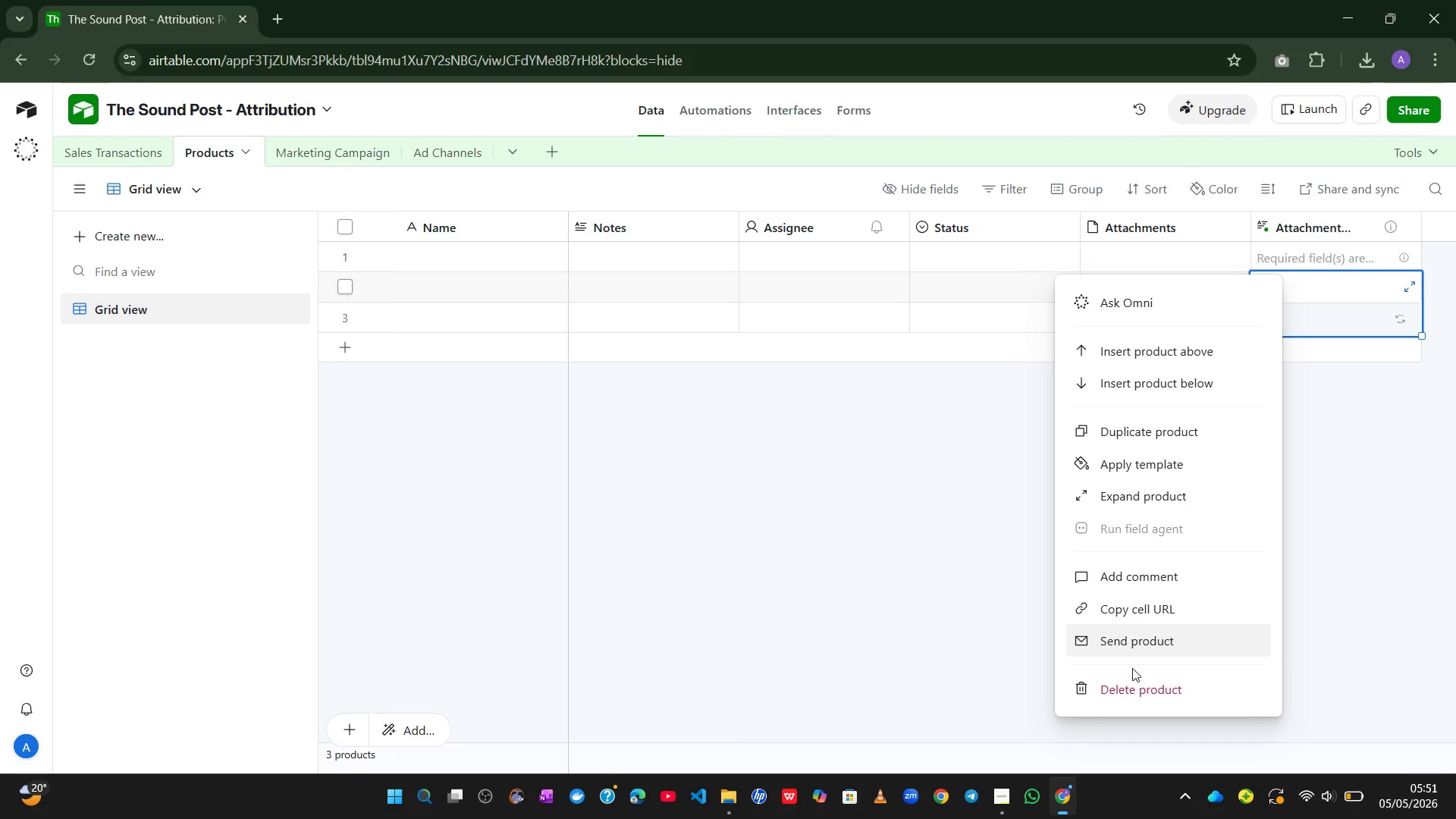 
left_click([1121, 685])
 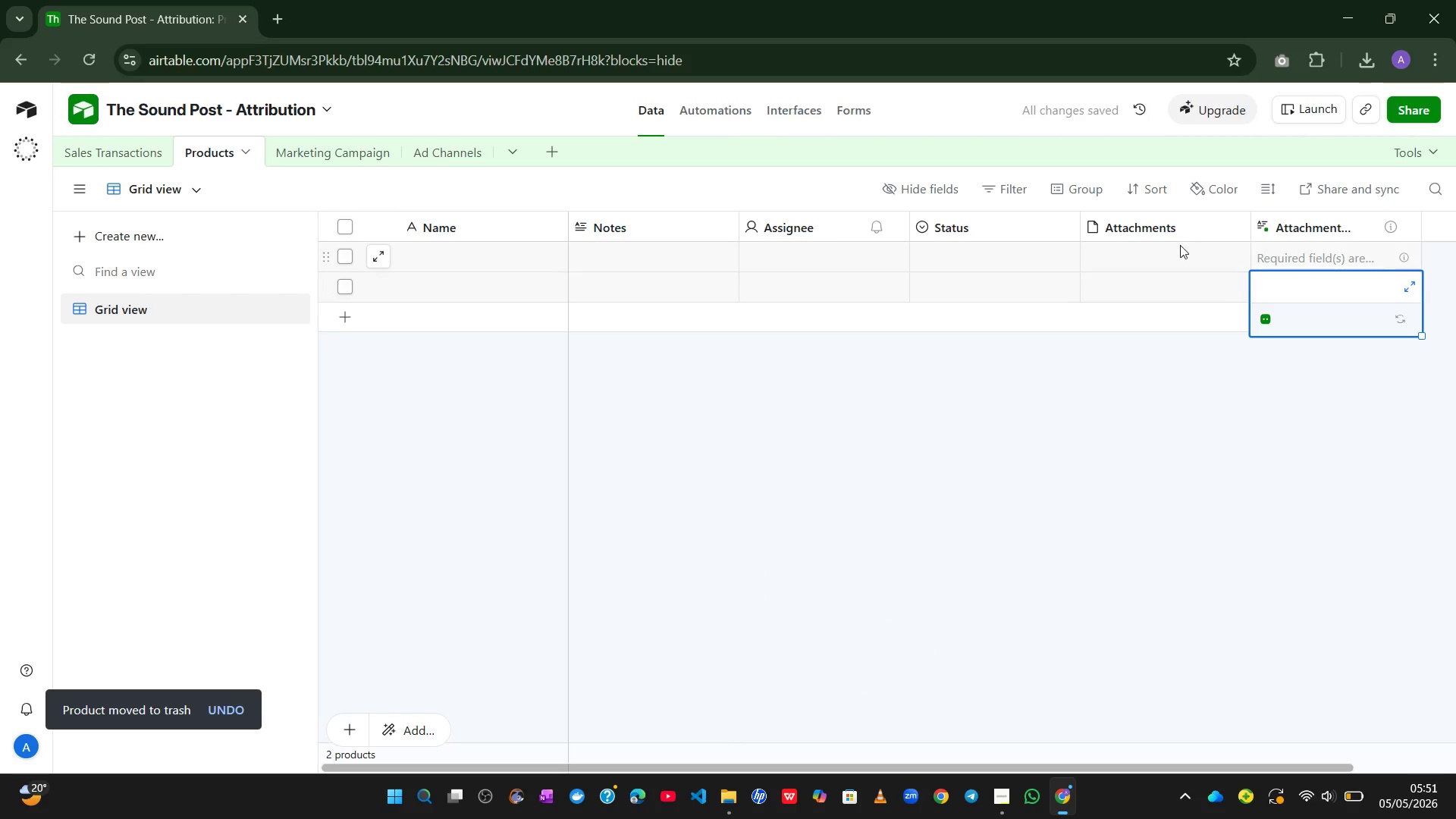 
right_click([1161, 226])
 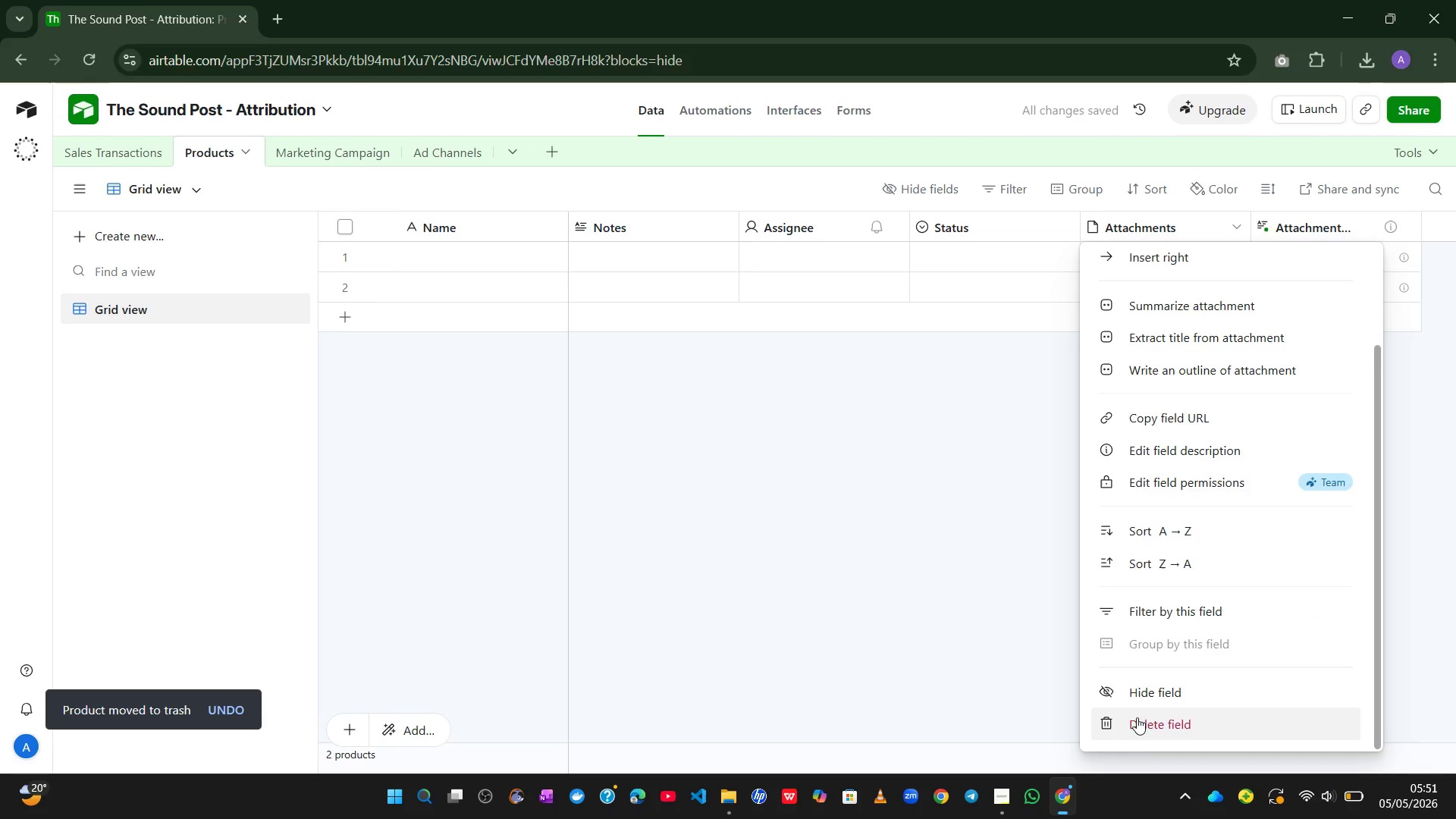 
left_click([1132, 728])
 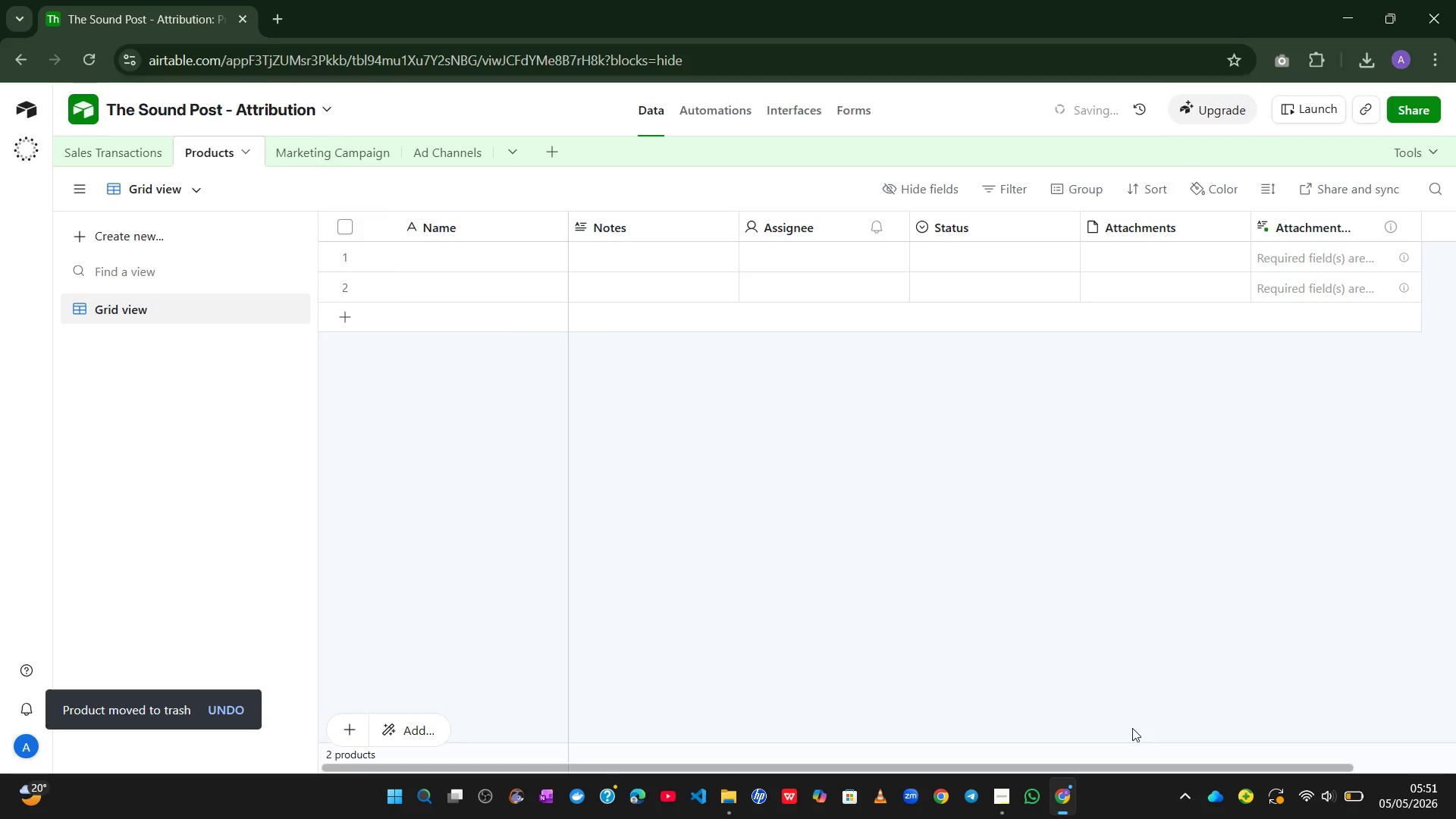 
key(Enter)
 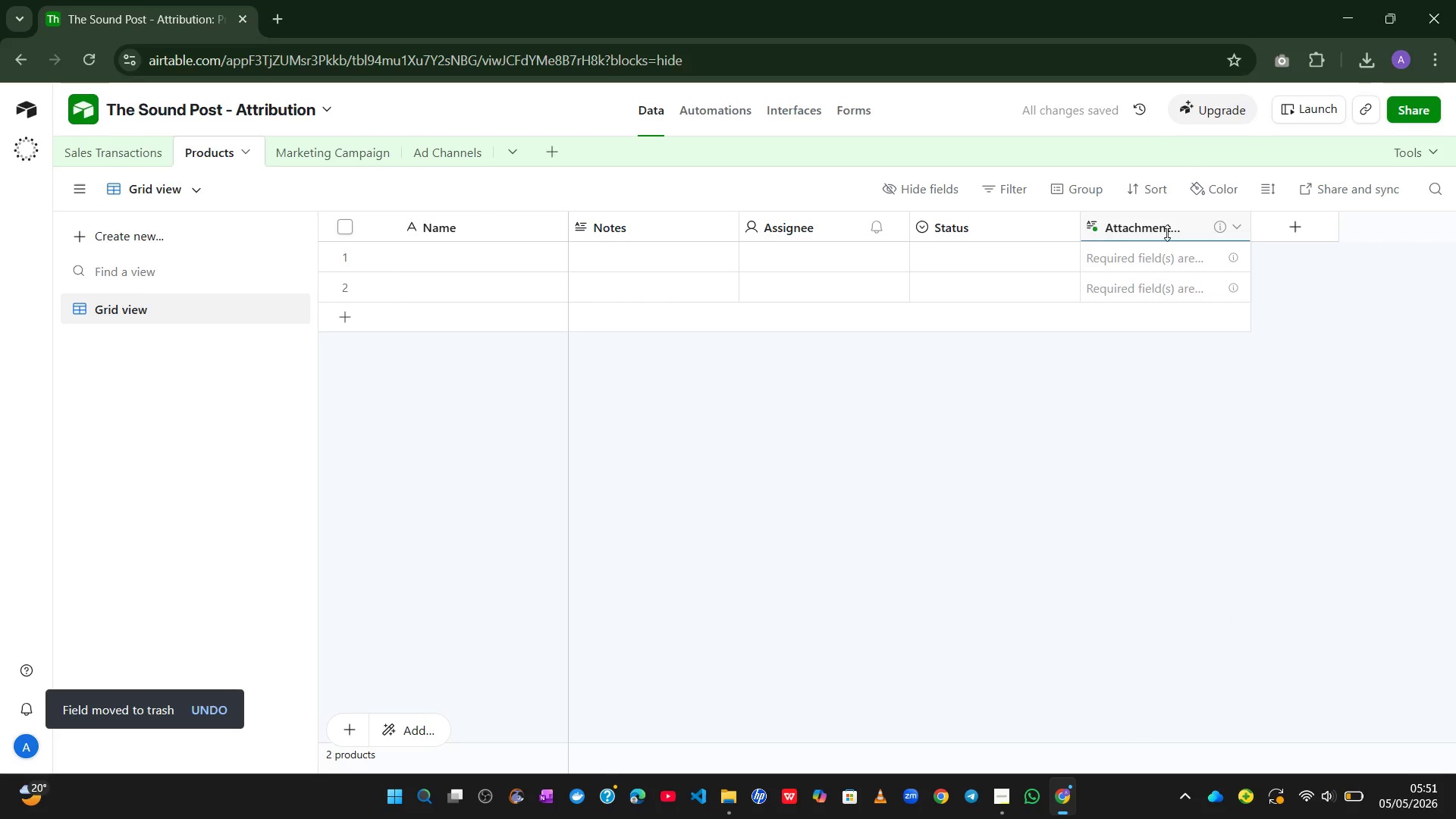 
right_click([1163, 228])
 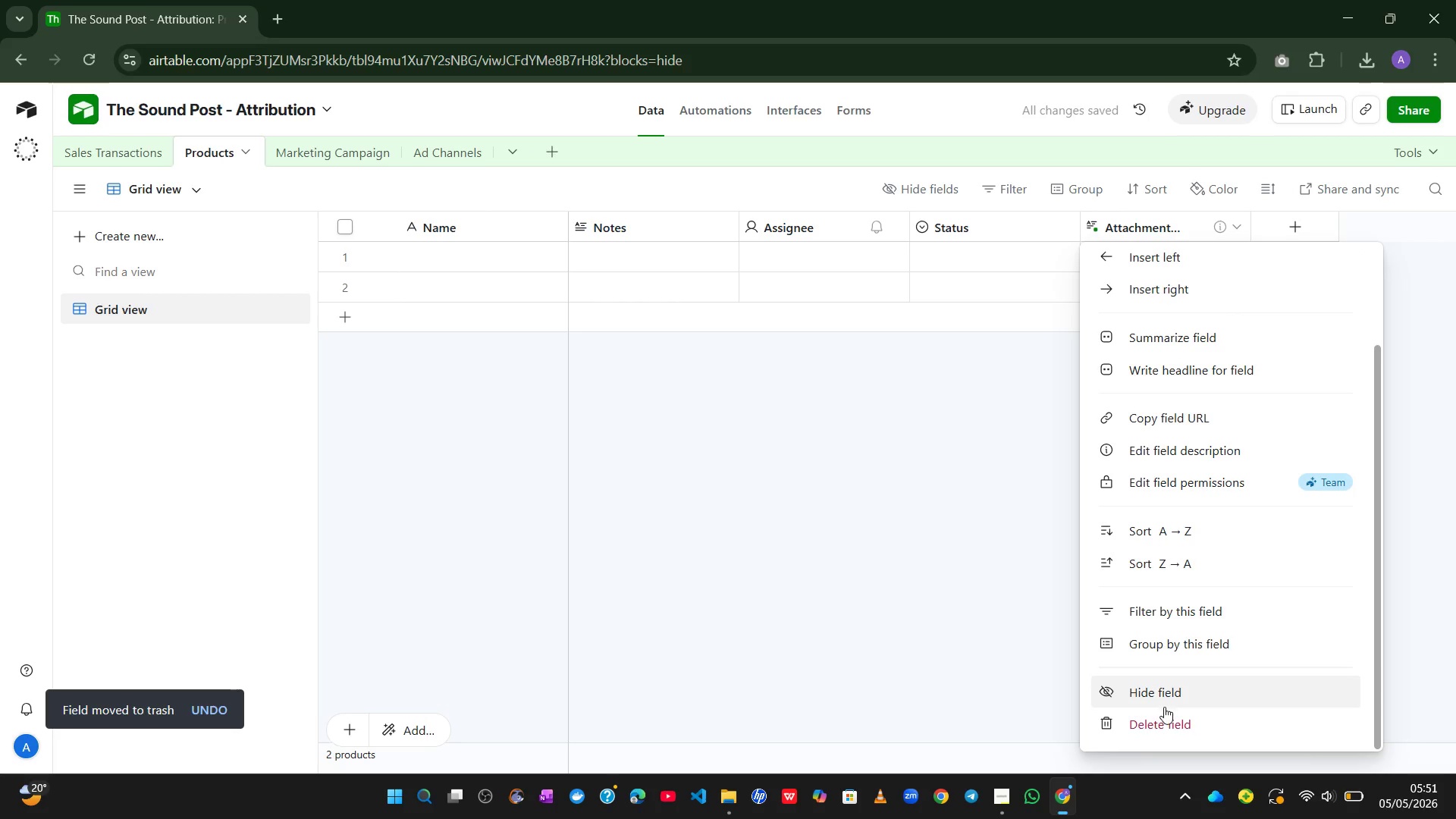 
left_click([1162, 712])
 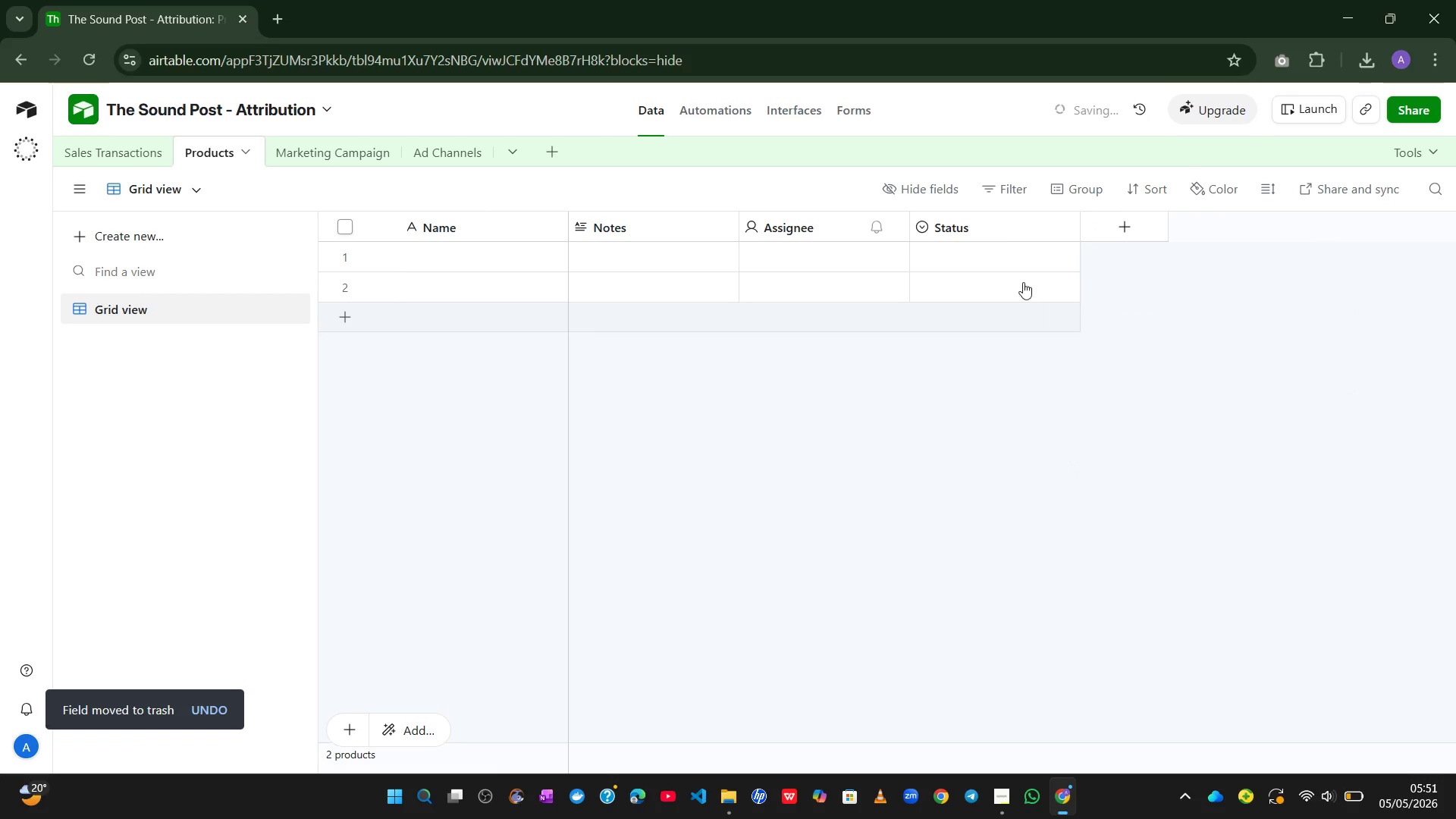 
right_click([998, 213])
 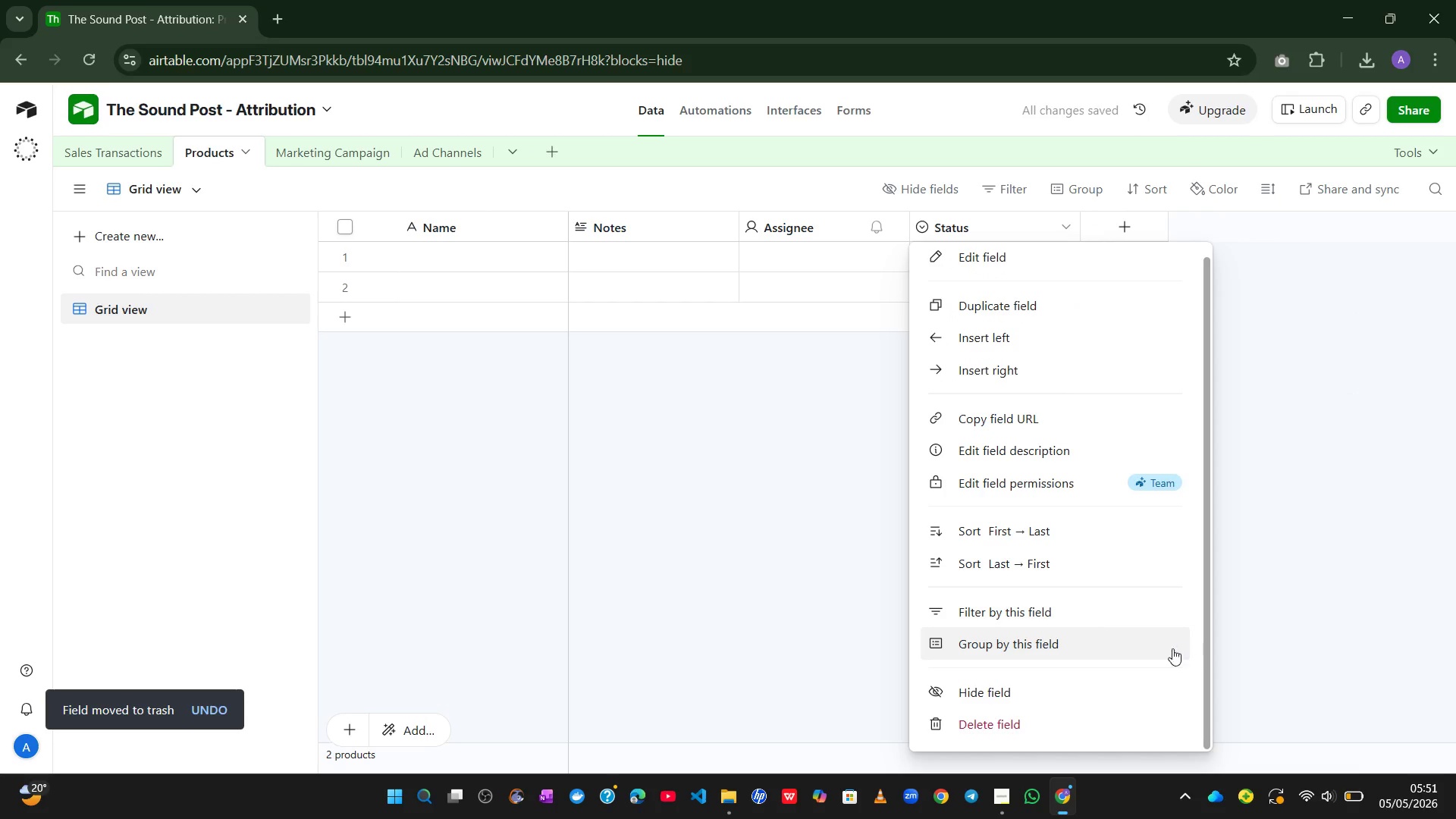 
left_click([1031, 726])
 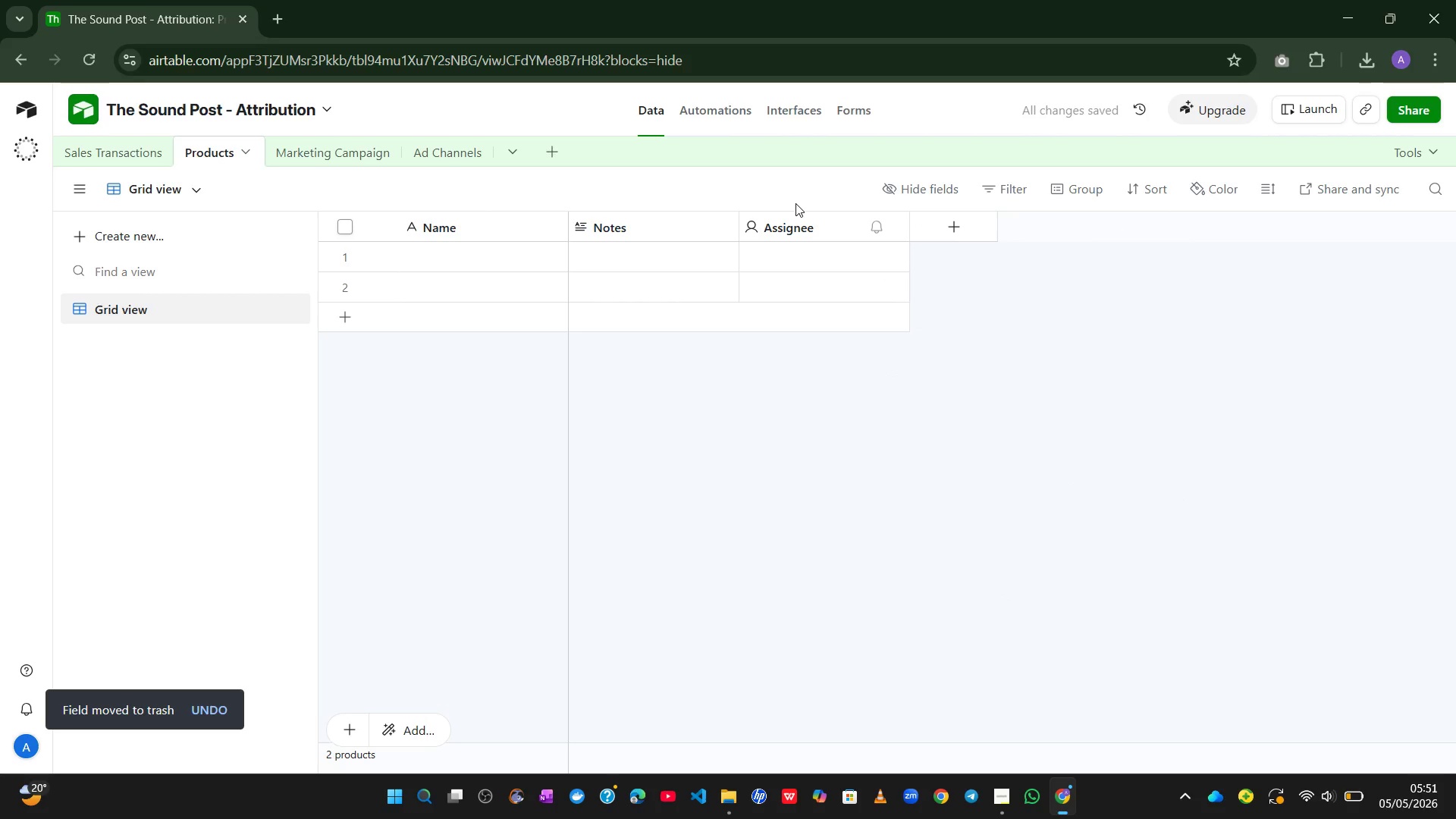 
right_click([799, 215])
 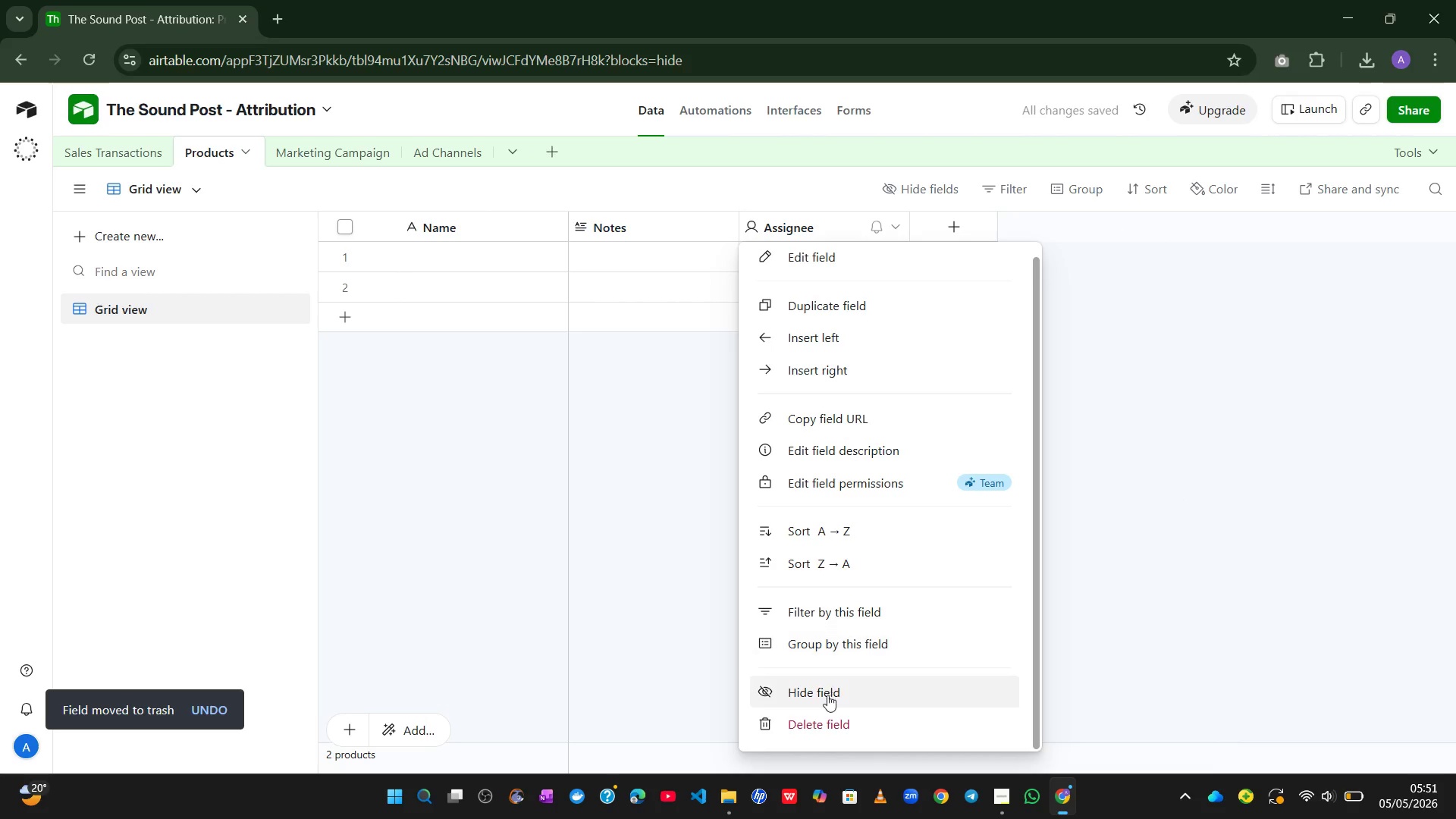 
left_click([811, 729])
 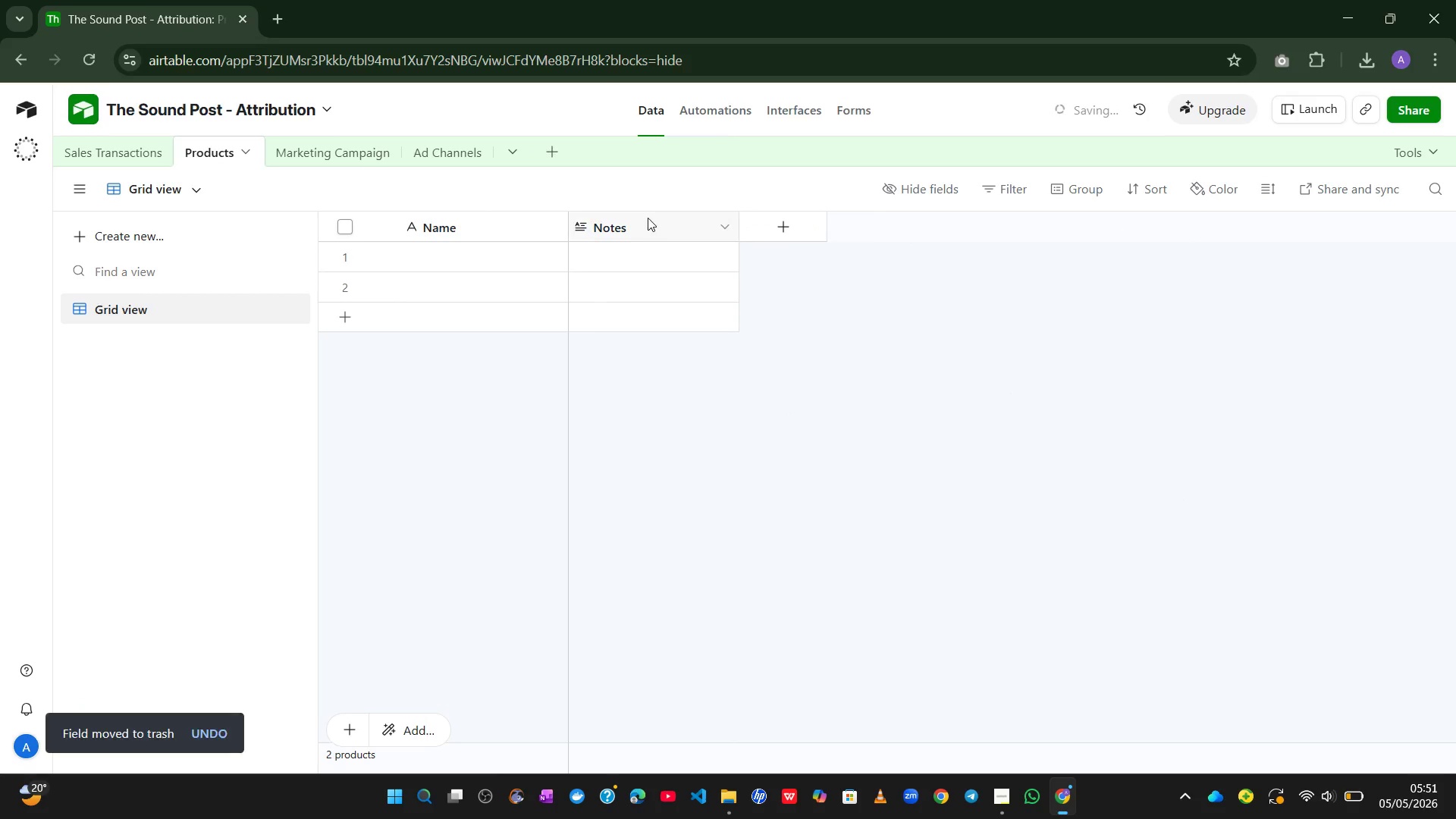 
right_click([647, 214])
 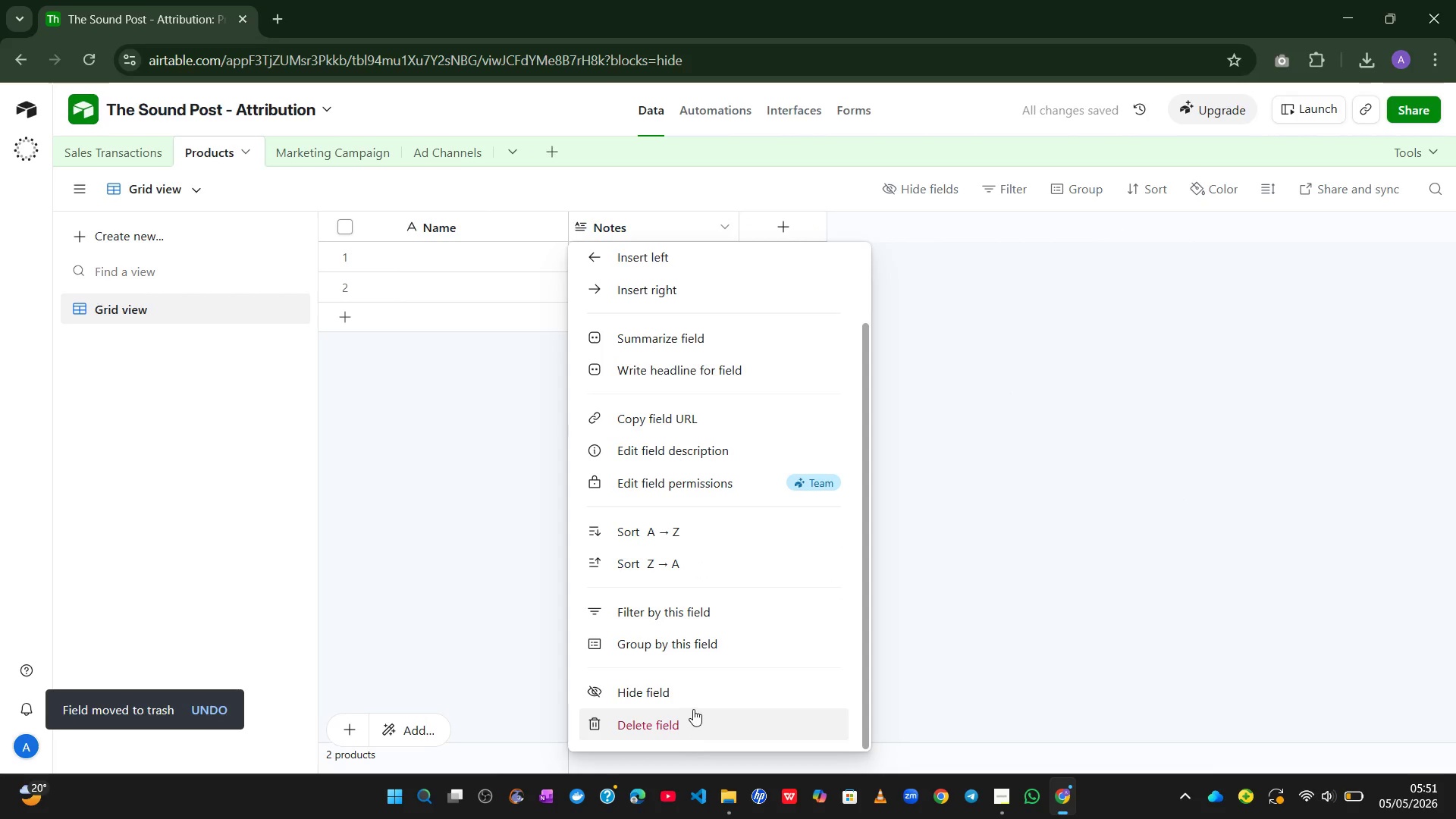 
left_click([661, 715])
 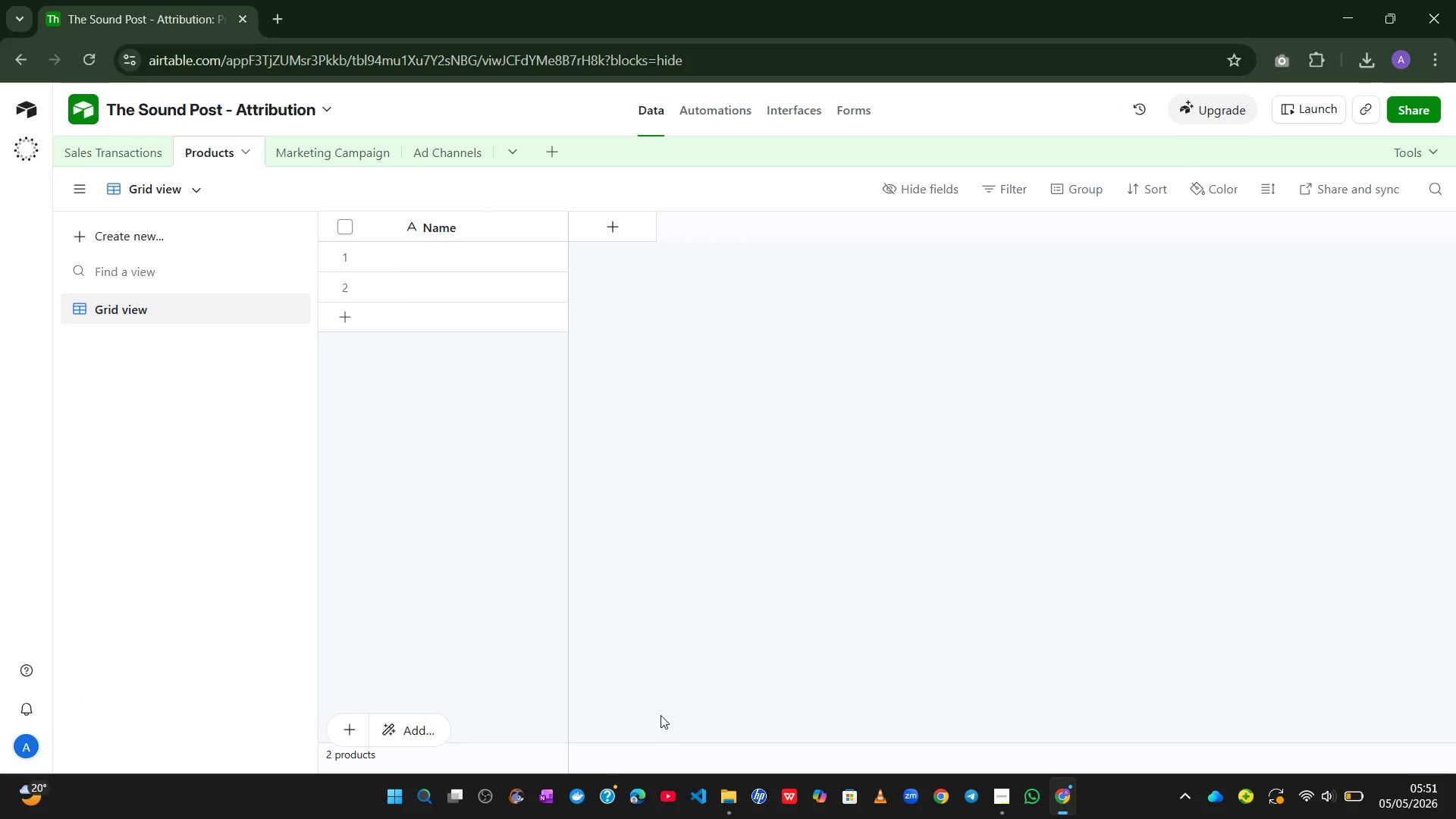 
wait(15.73)
 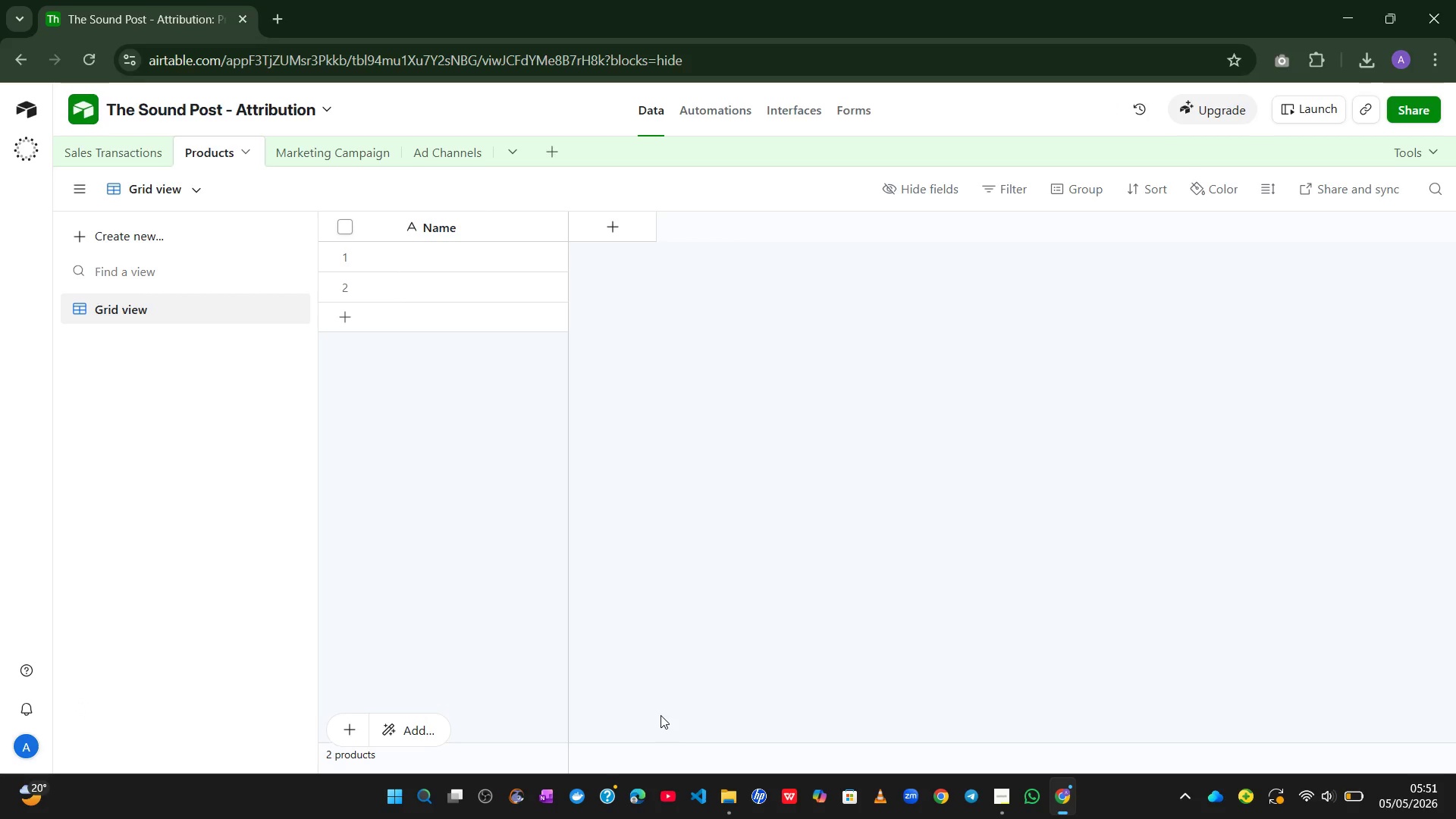 
double_click([440, 218])
 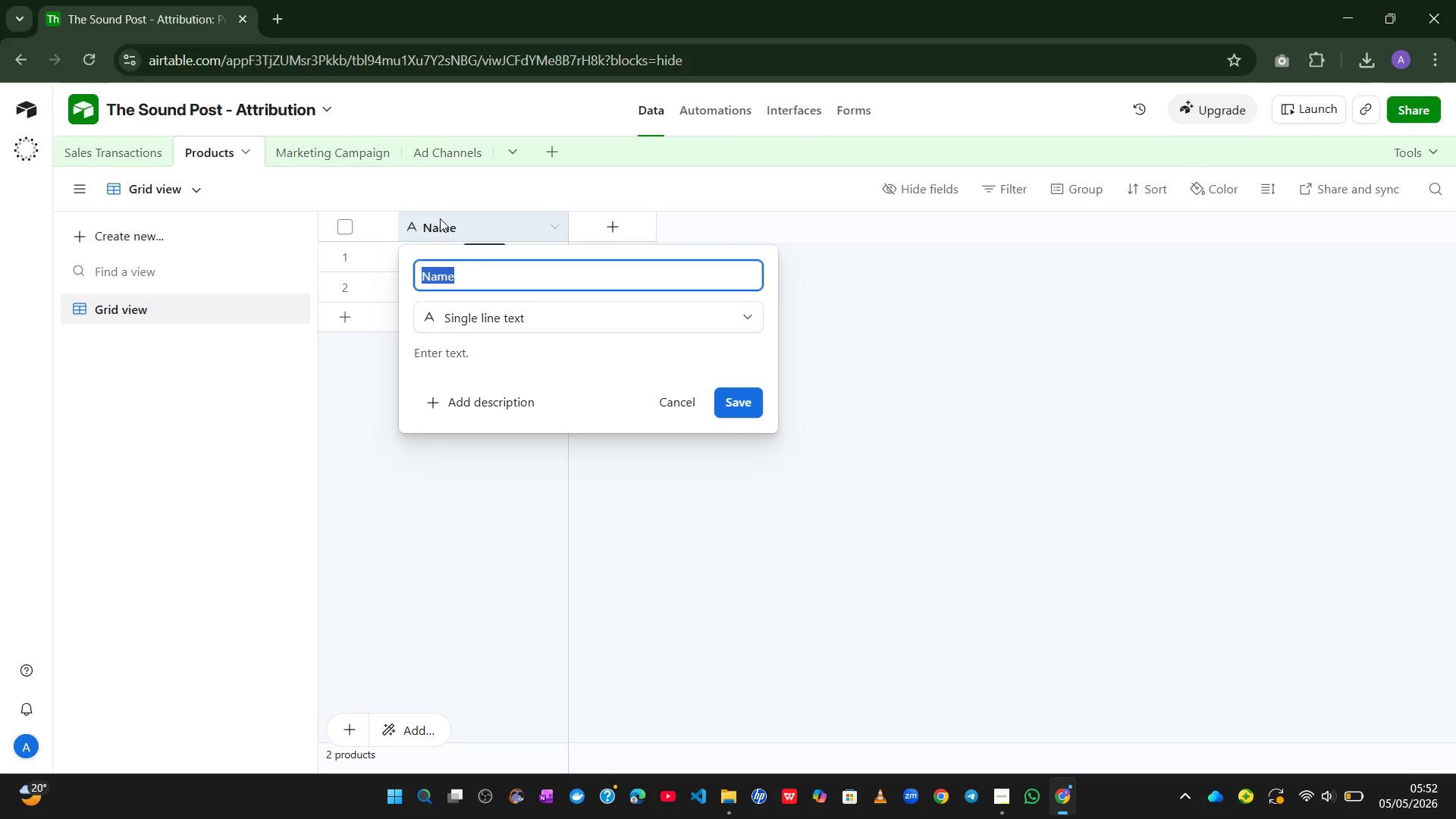 
type(Product Name)
 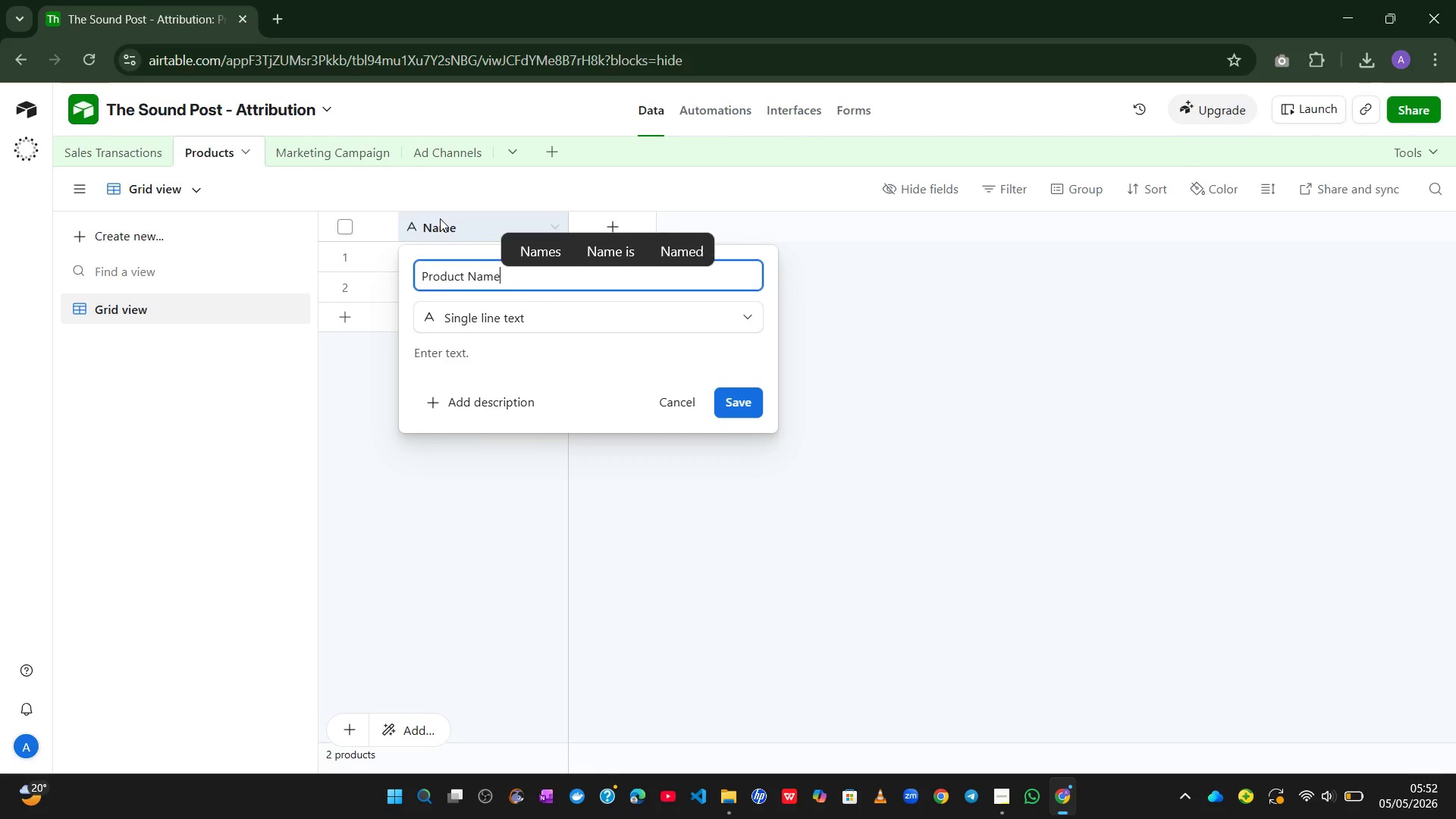 
left_click([734, 391])
 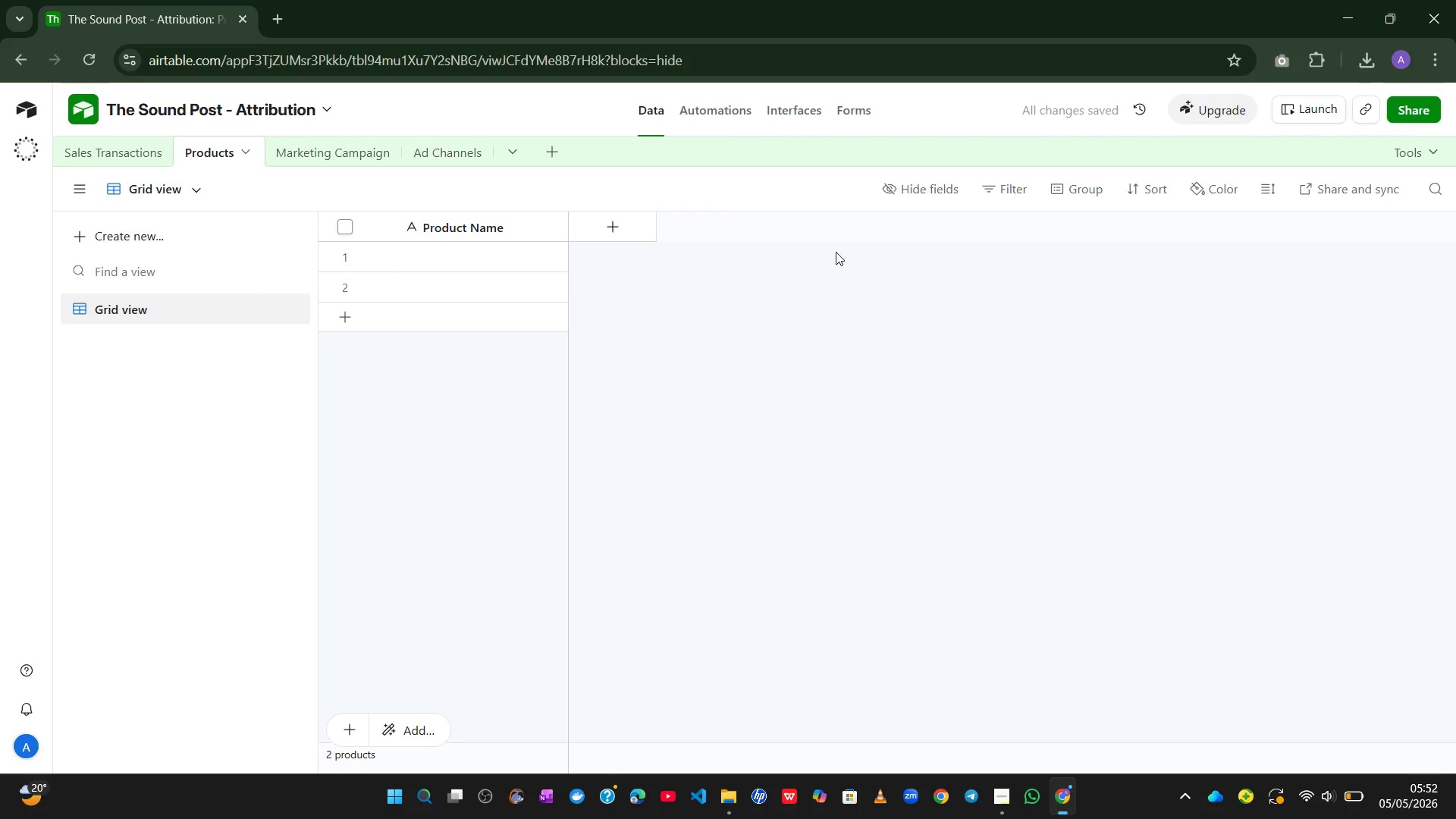 
left_click([627, 238])
 